 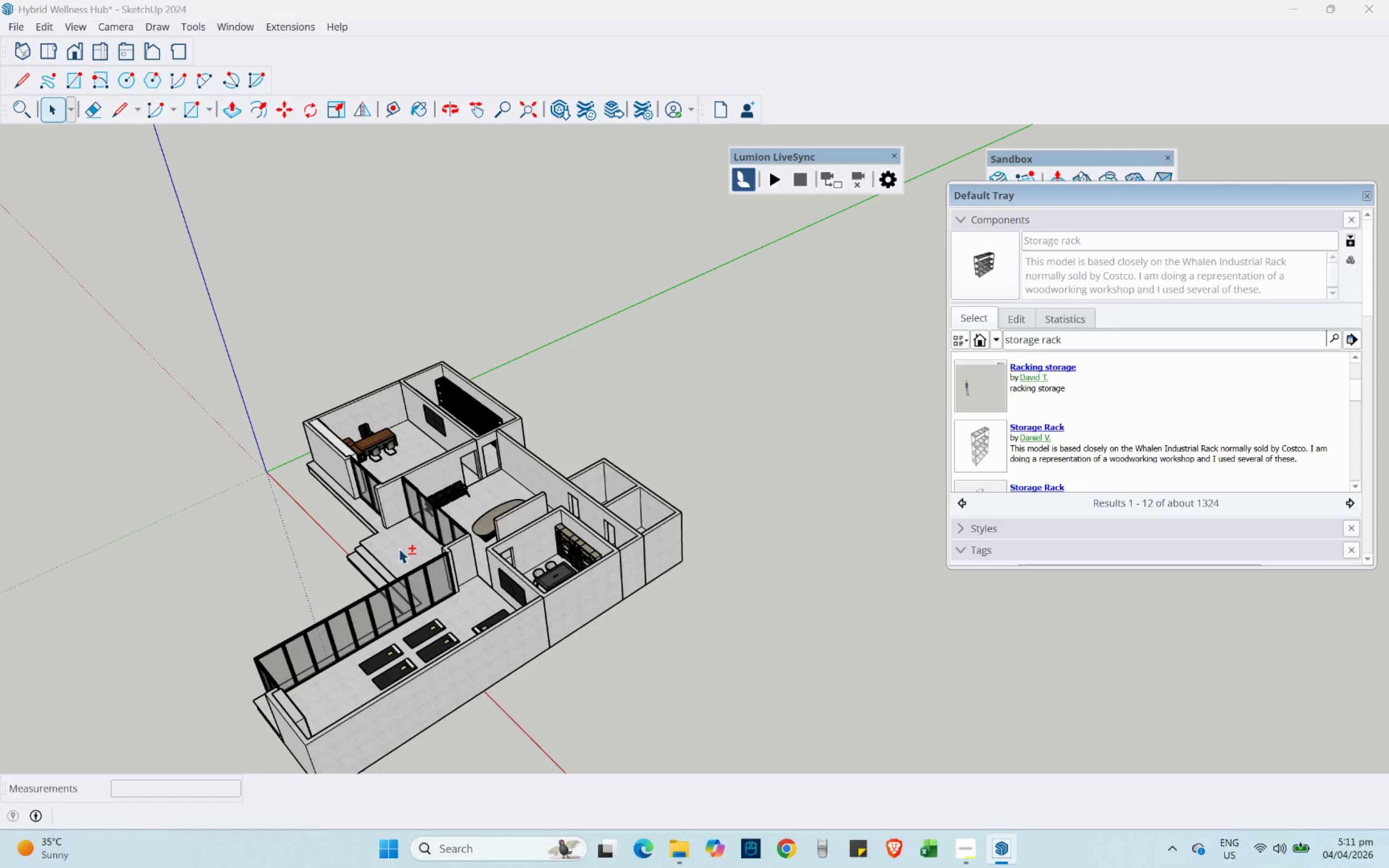 
hold_key(key=ShiftLeft, duration=0.36)
 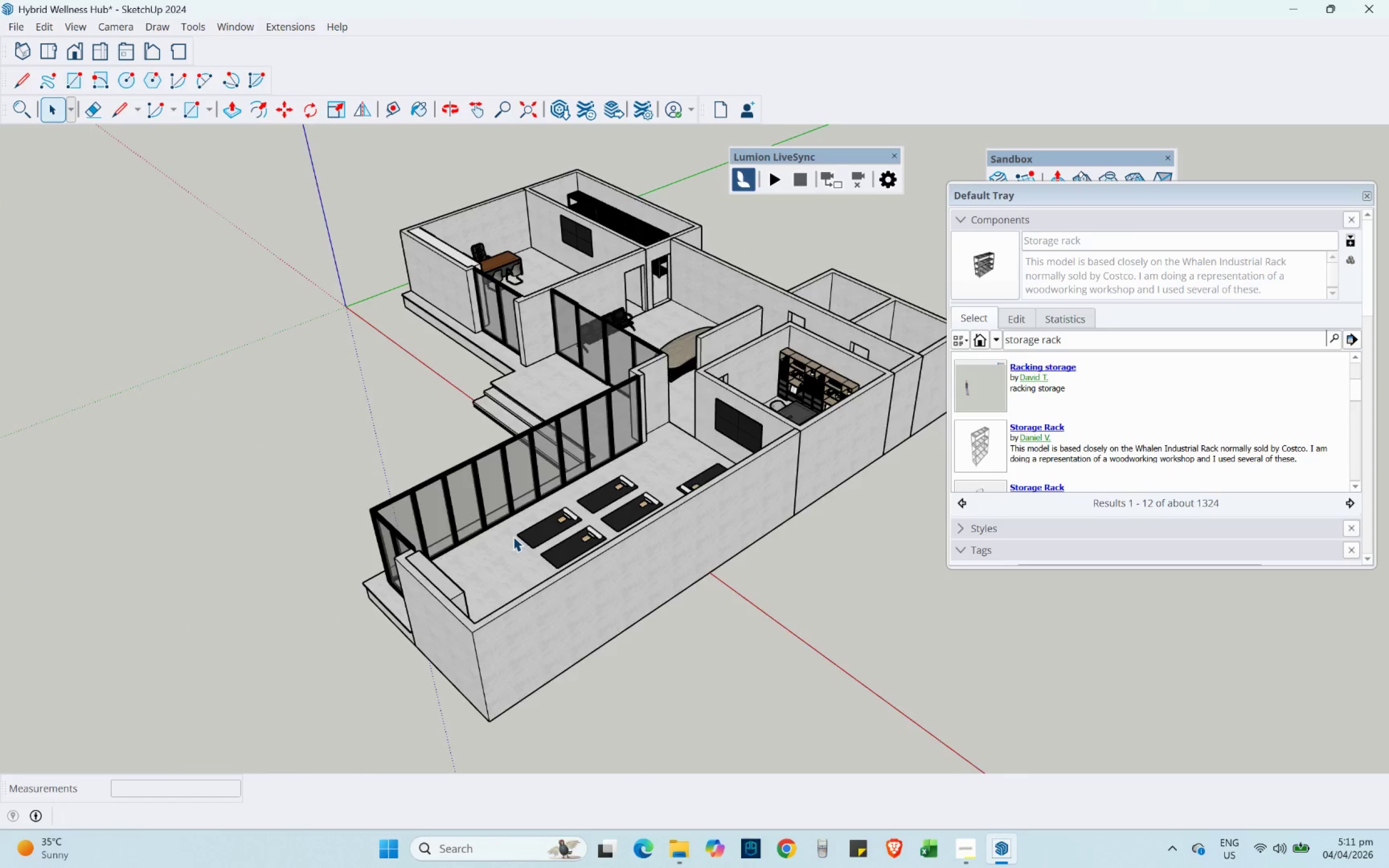 
scroll: coordinate [459, 434], scroll_direction: down, amount: 7.0
 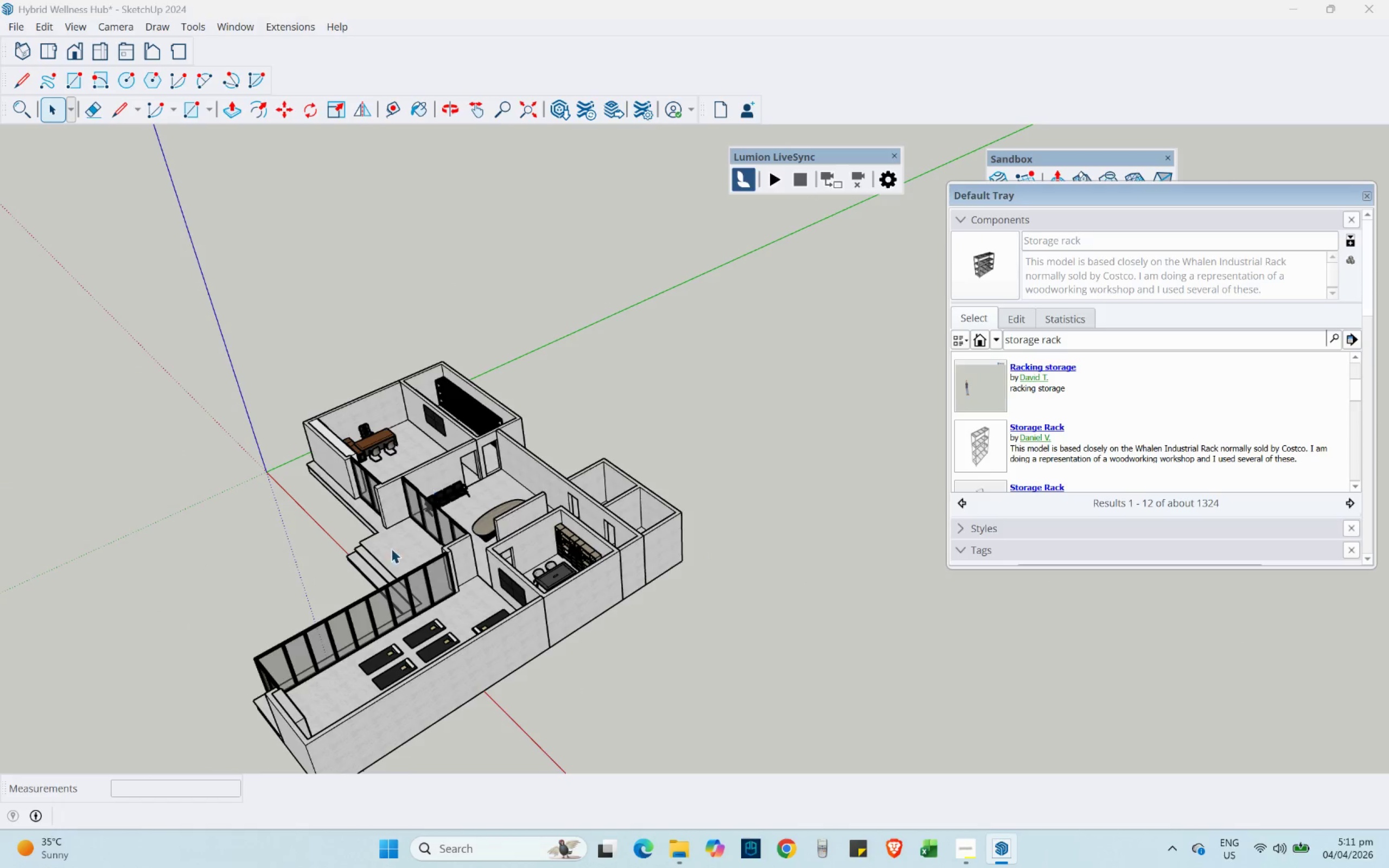 
scroll: coordinate [515, 529], scroll_direction: up, amount: 15.0
 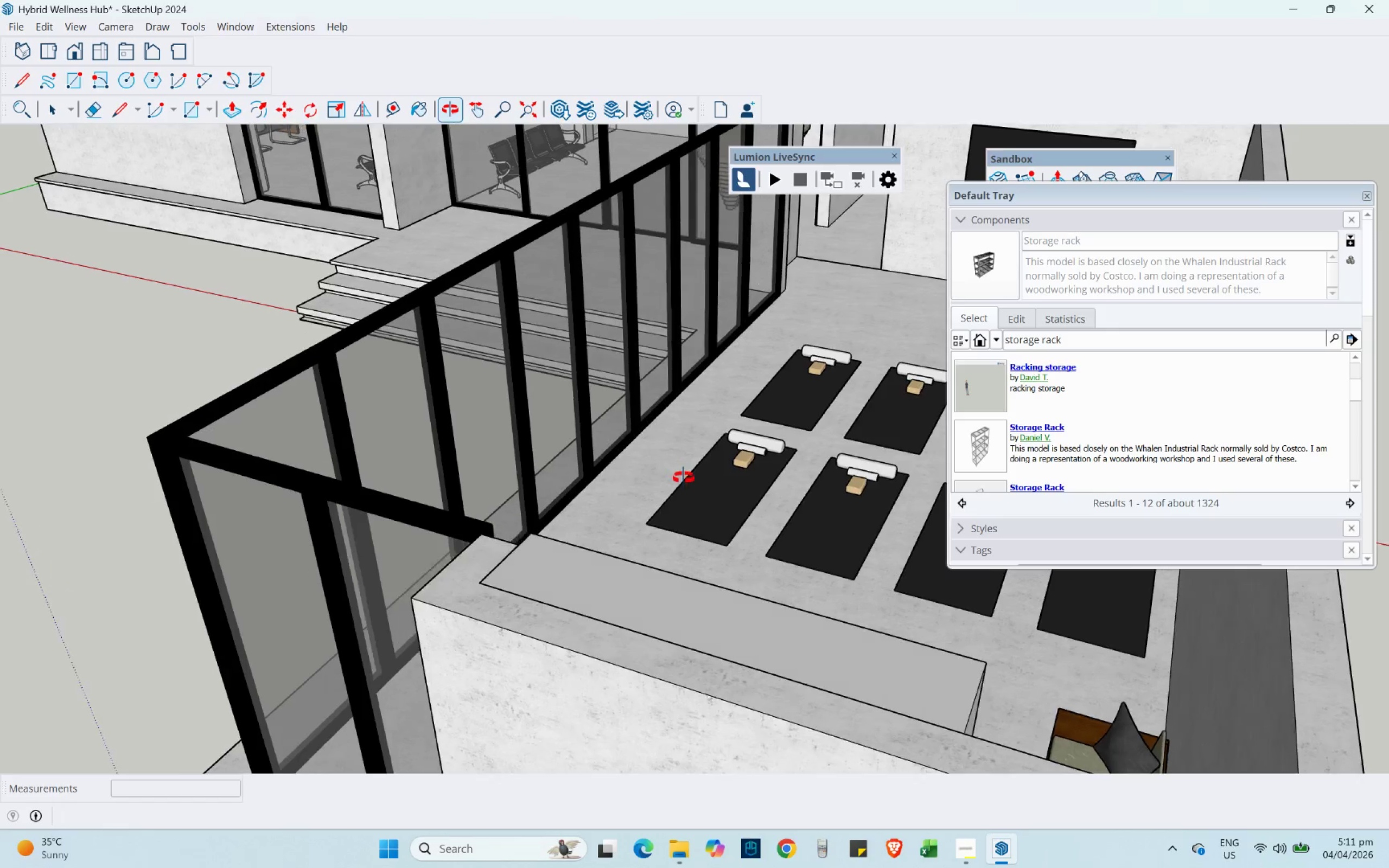 
hold_key(key=ShiftLeft, duration=0.47)
 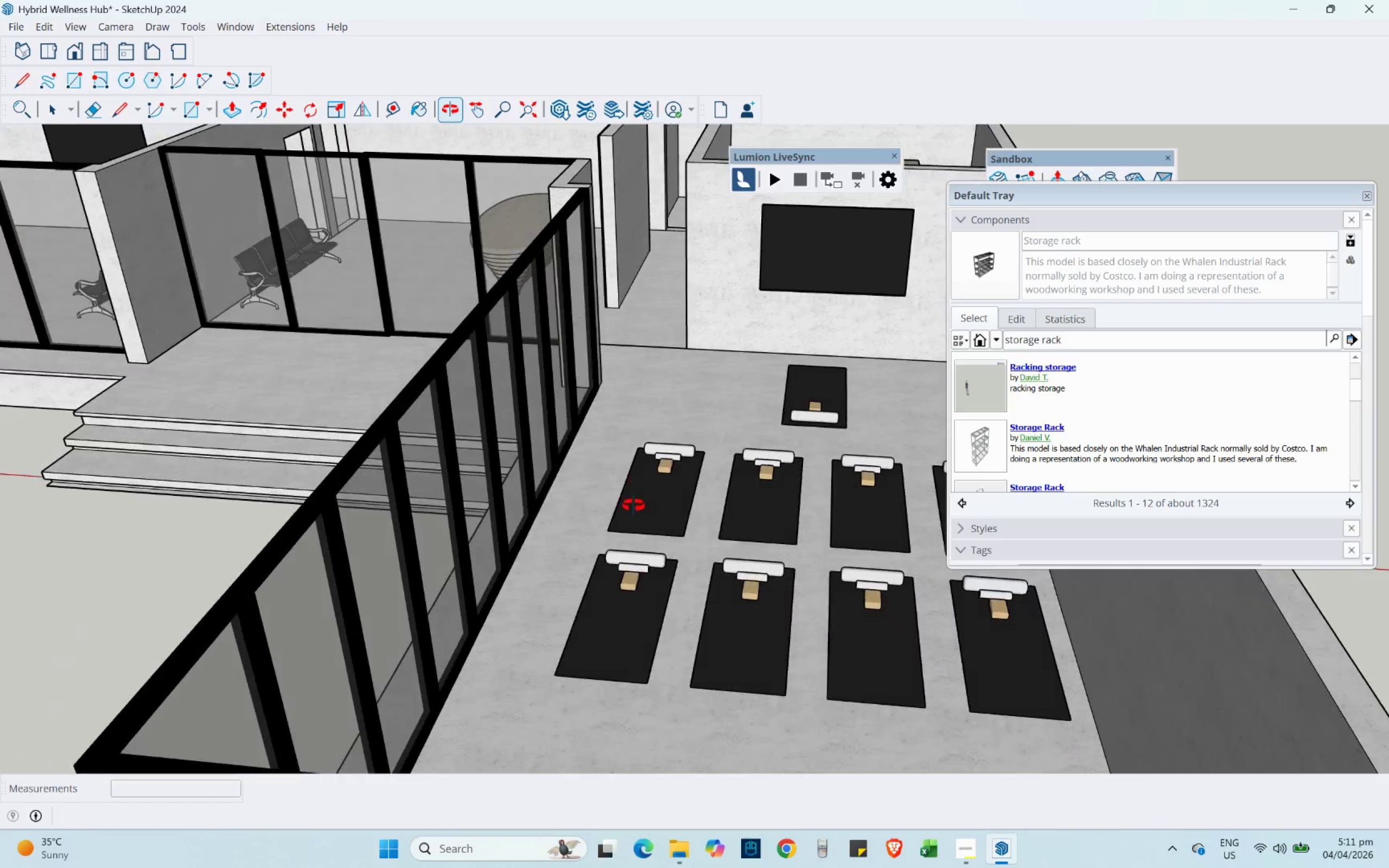 
hold_key(key=ShiftLeft, duration=0.45)
 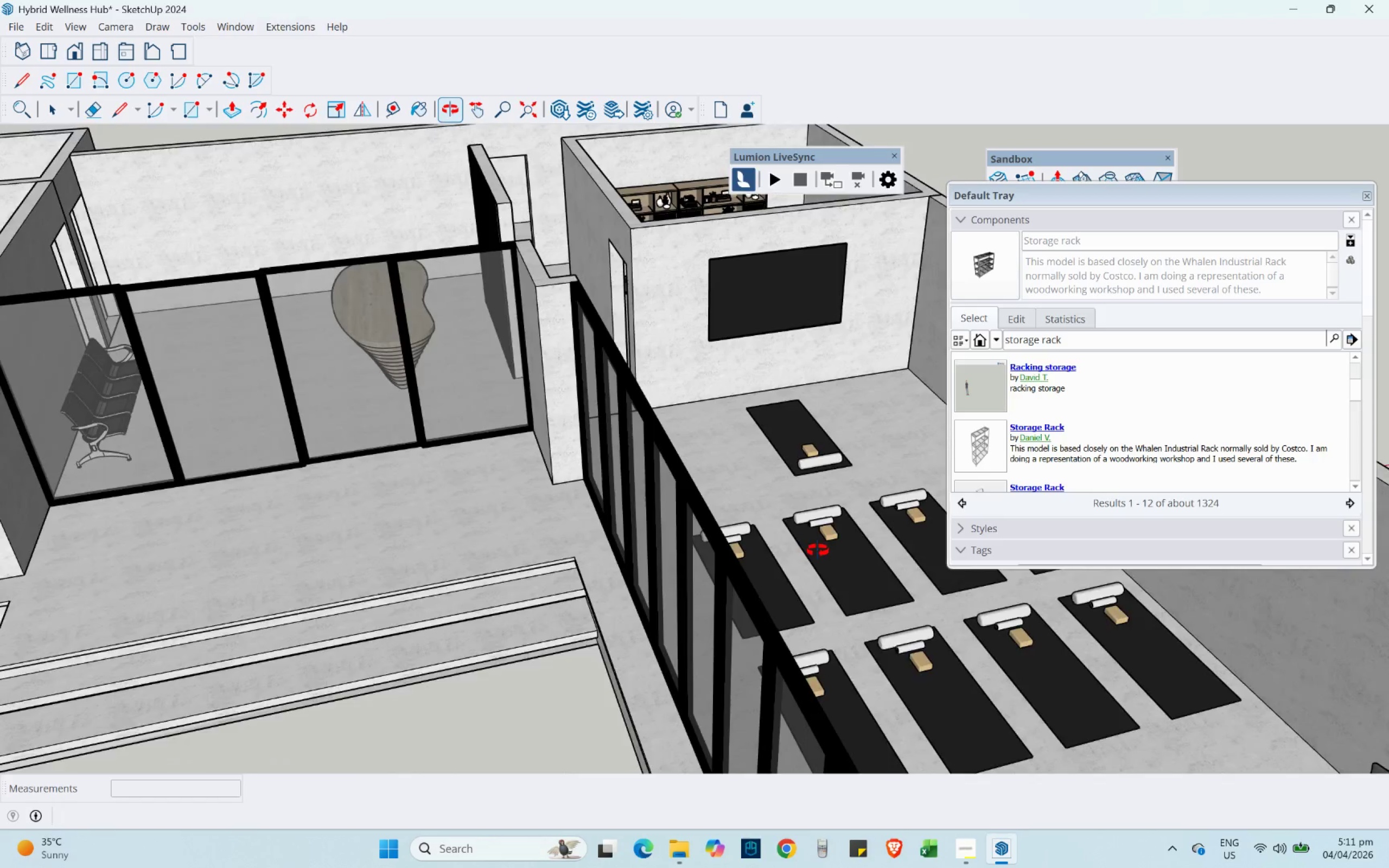 
hold_key(key=ShiftLeft, duration=0.66)
 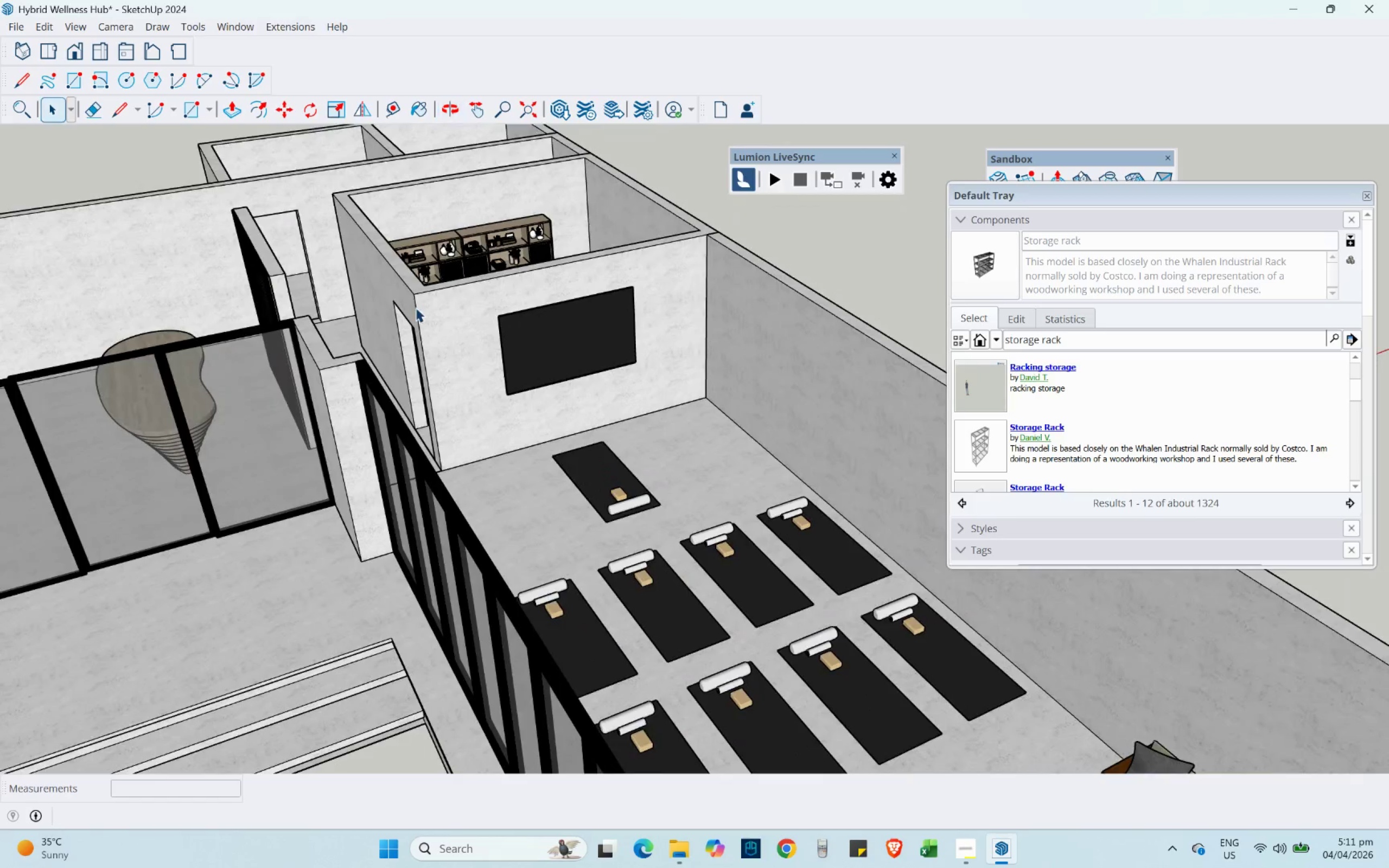 
scroll: coordinate [411, 308], scroll_direction: down, amount: 3.0
 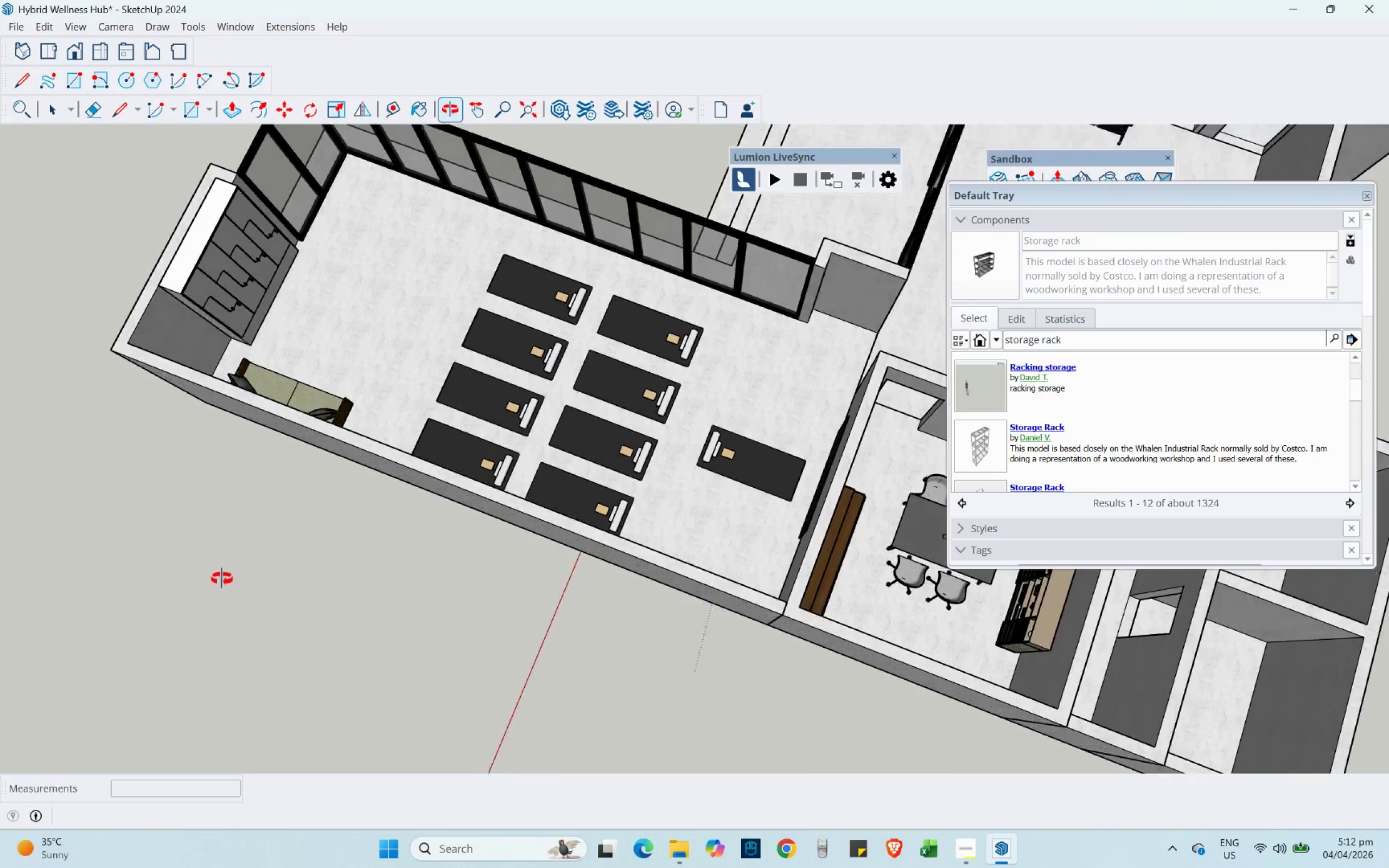 
wait(5.87)
 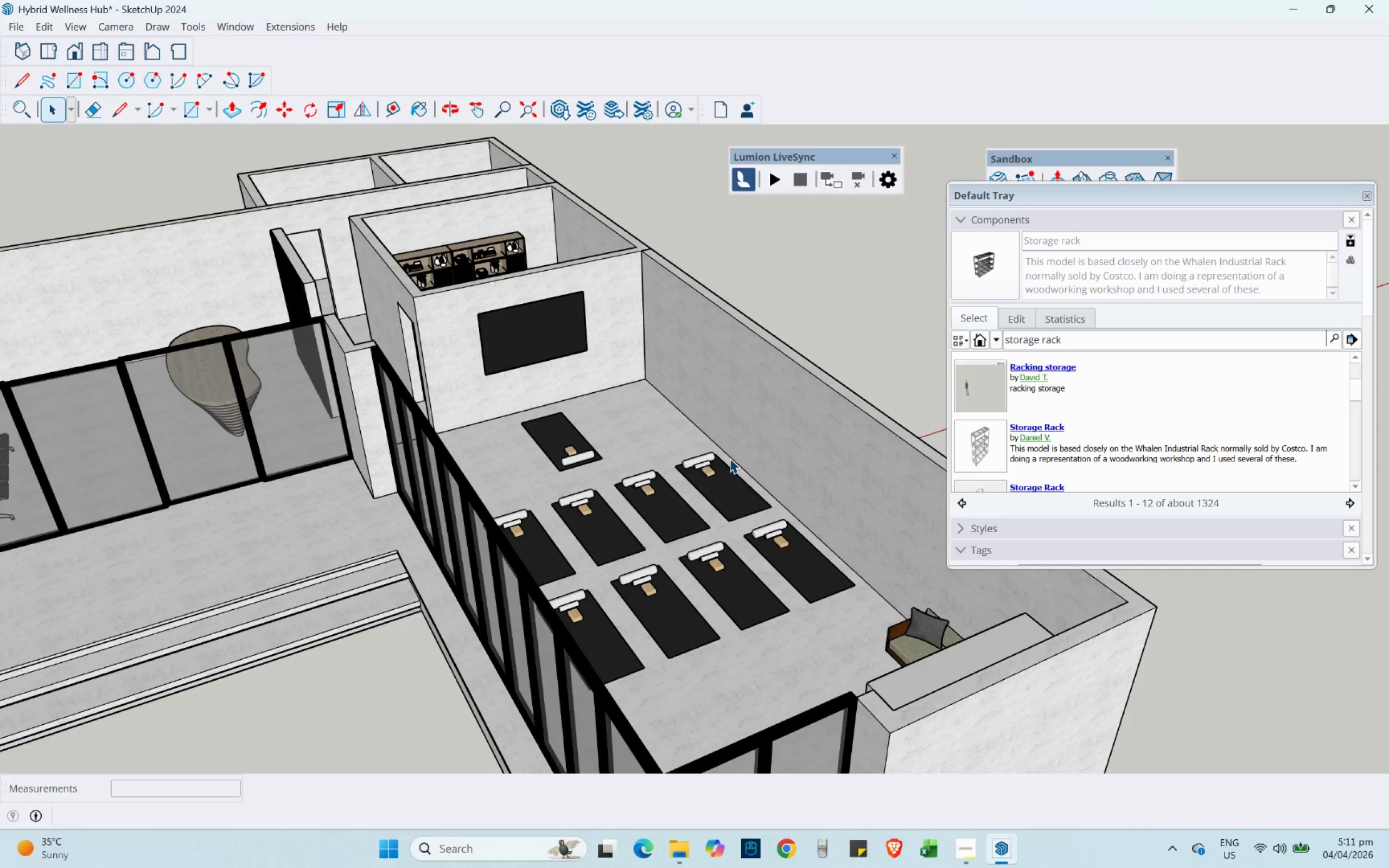 
key(Shift+ShiftLeft)
 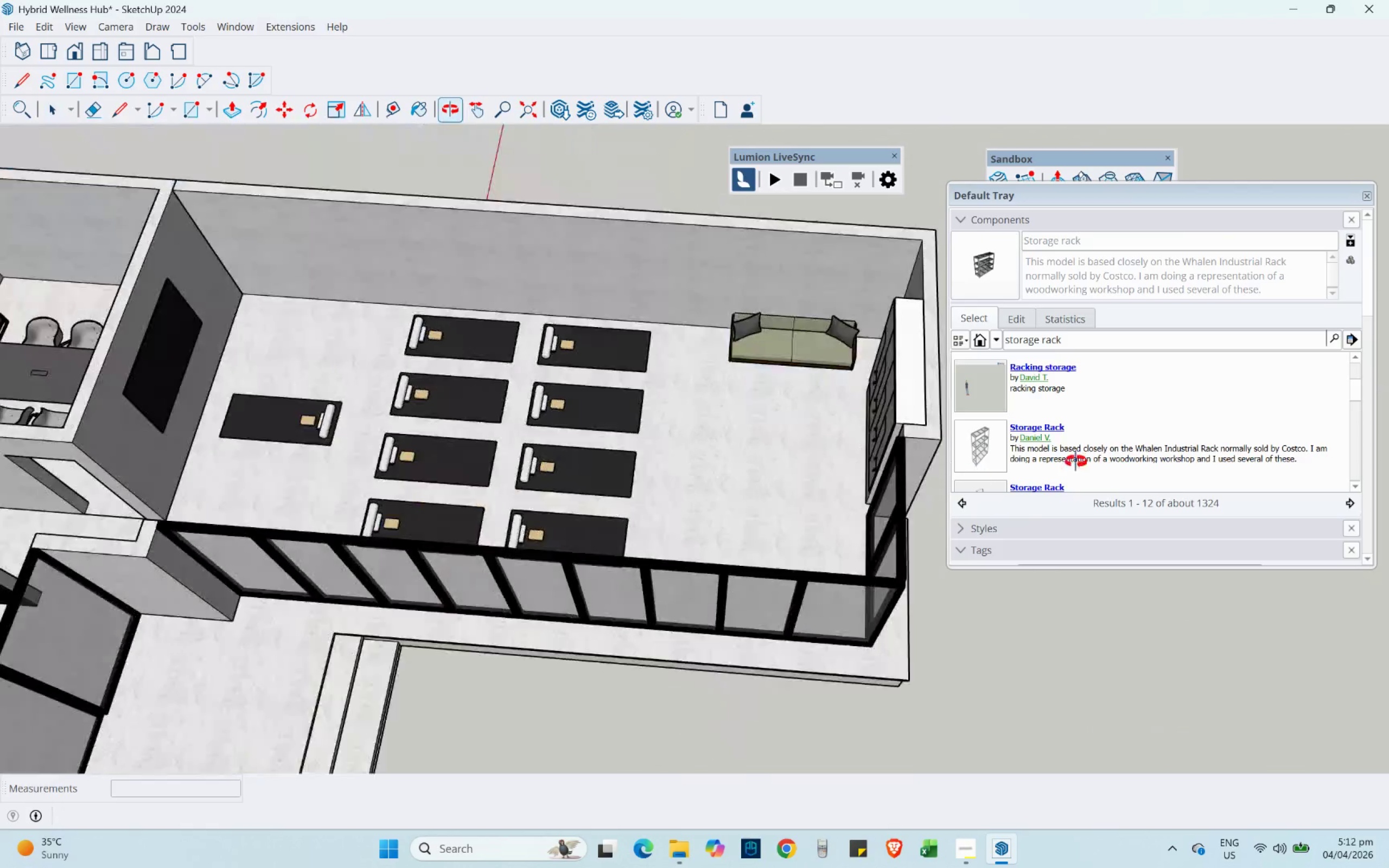 
key(Shift+ShiftLeft)
 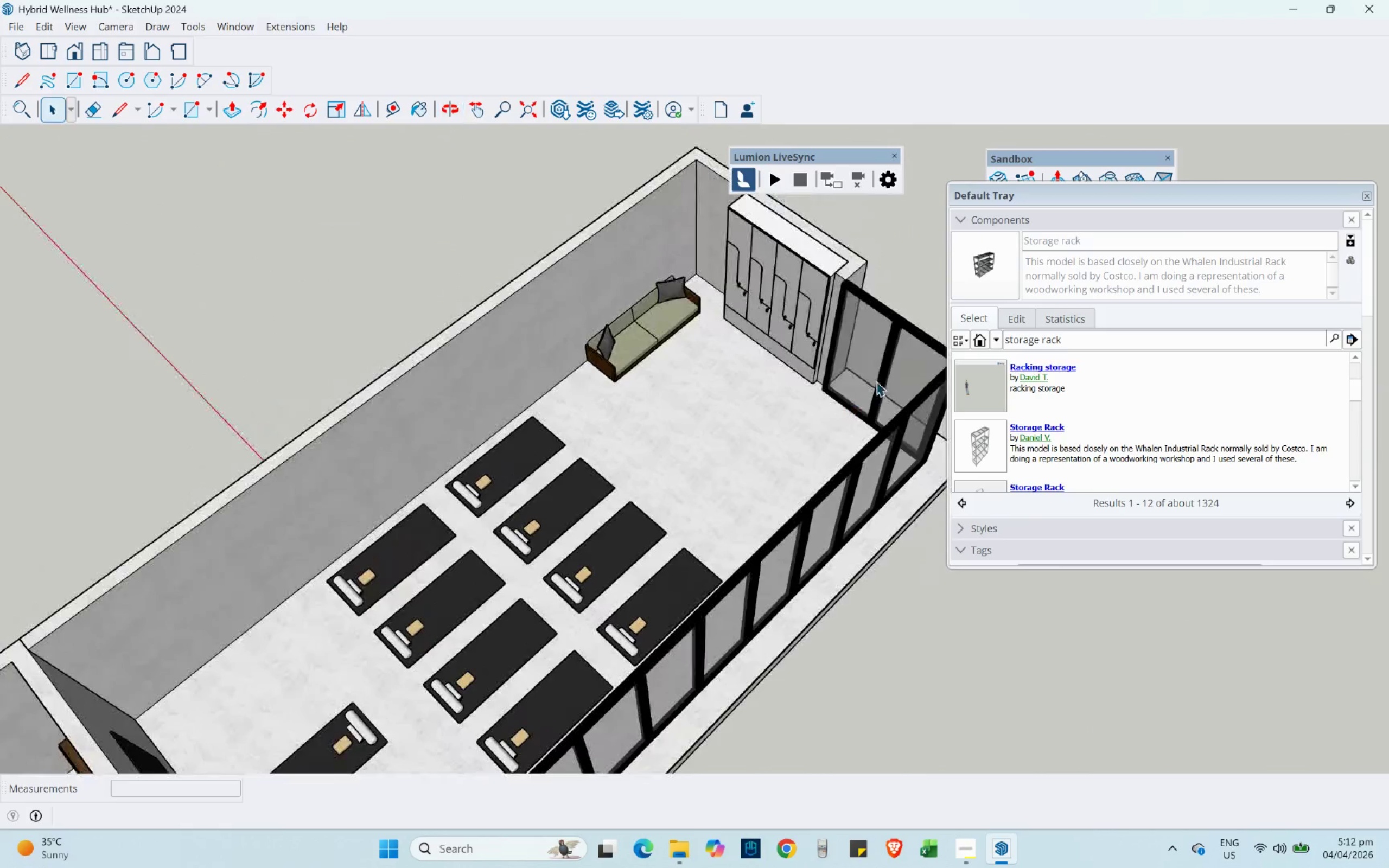 
scroll: coordinate [664, 339], scroll_direction: up, amount: 3.0
 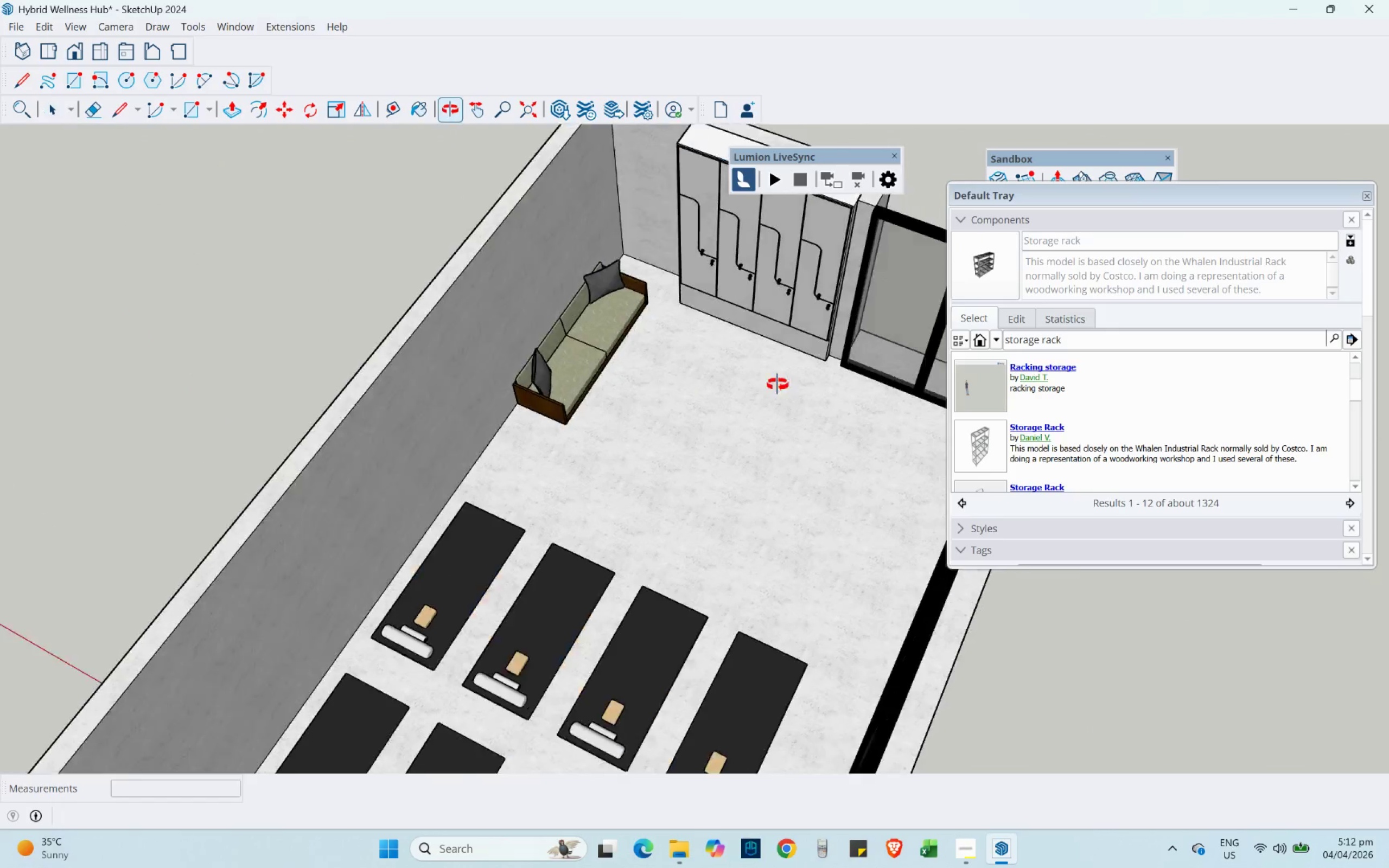 
key(Shift+ShiftLeft)
 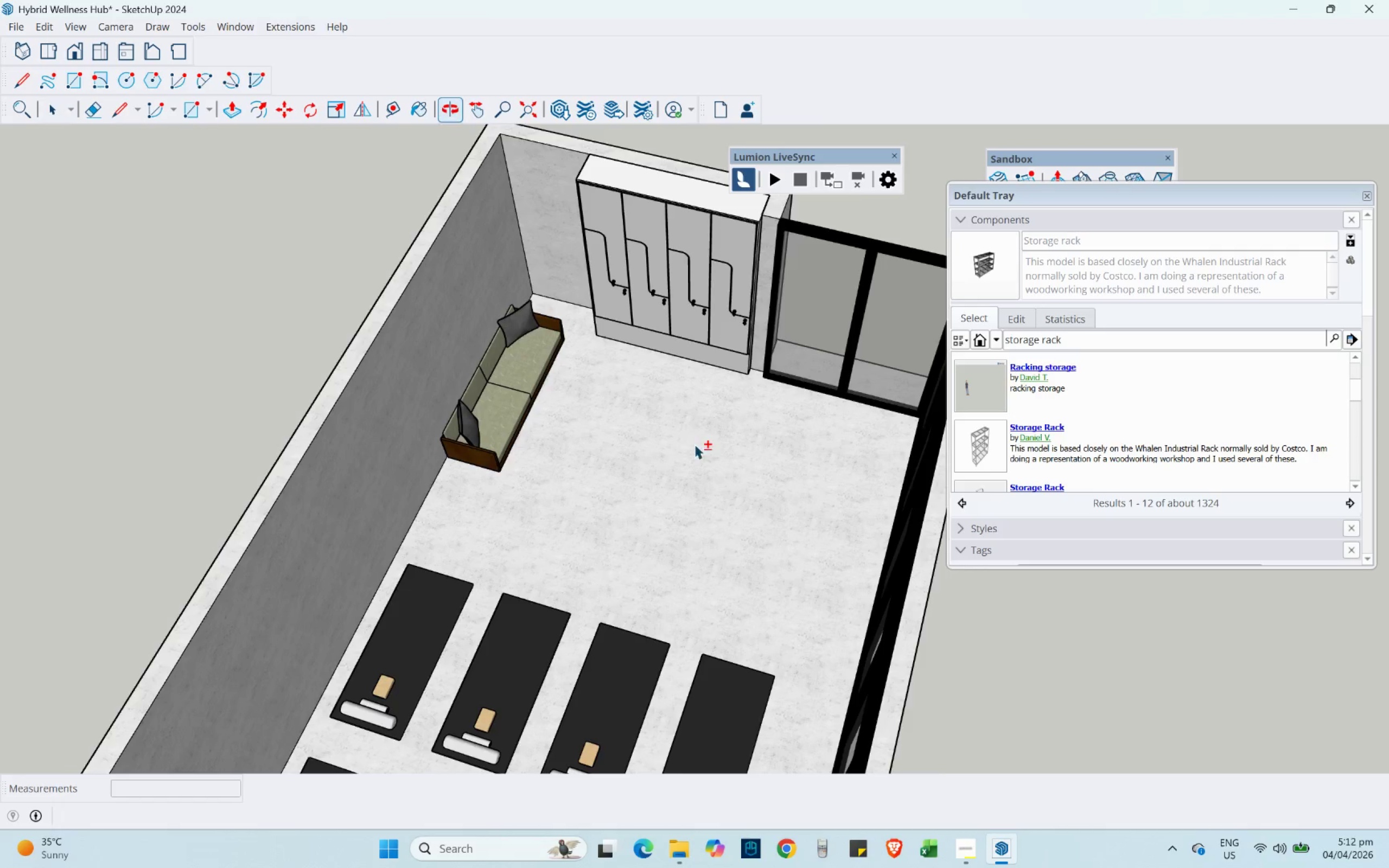 
scroll: coordinate [614, 408], scroll_direction: up, amount: 3.0
 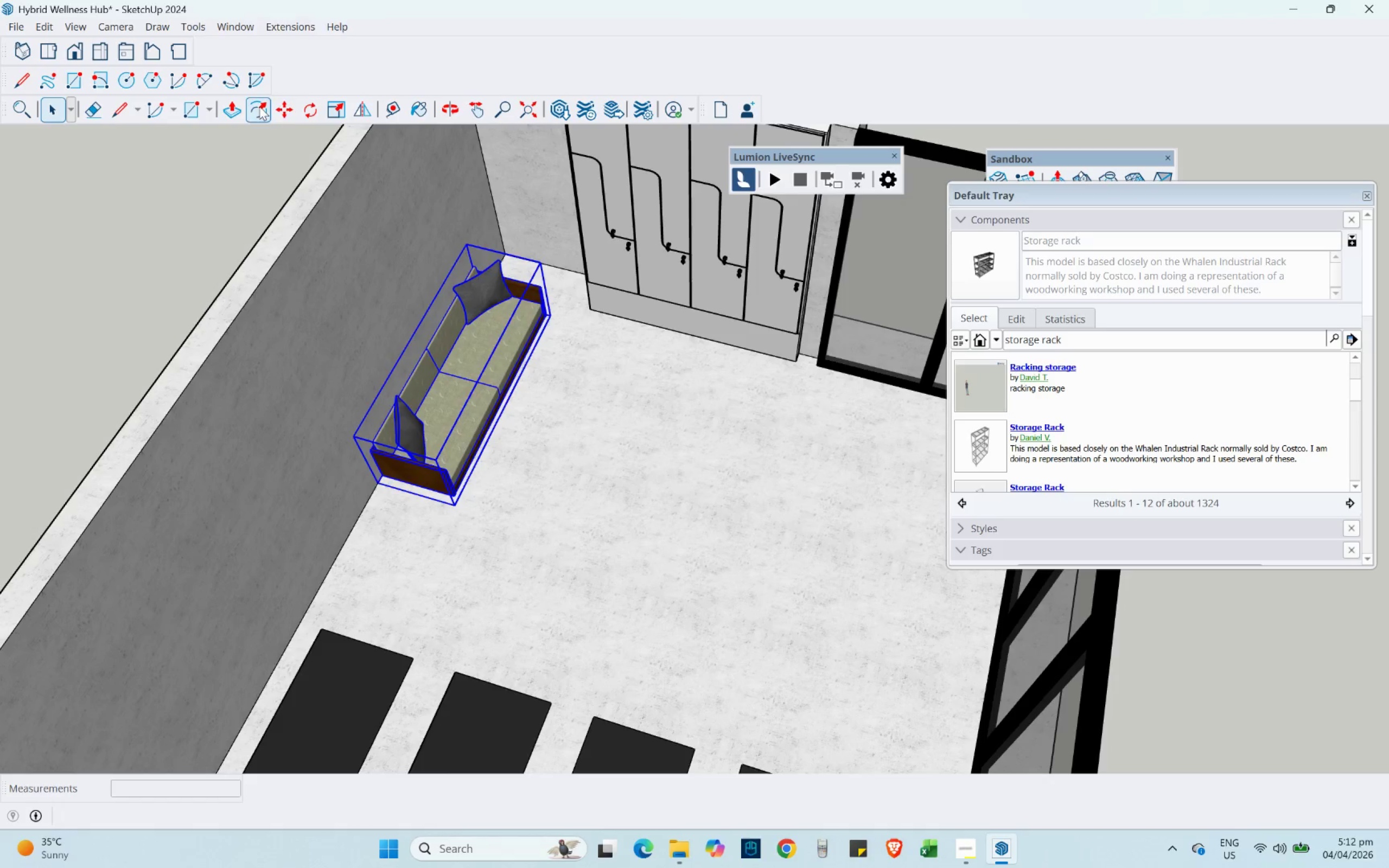 
left_click([290, 113])
 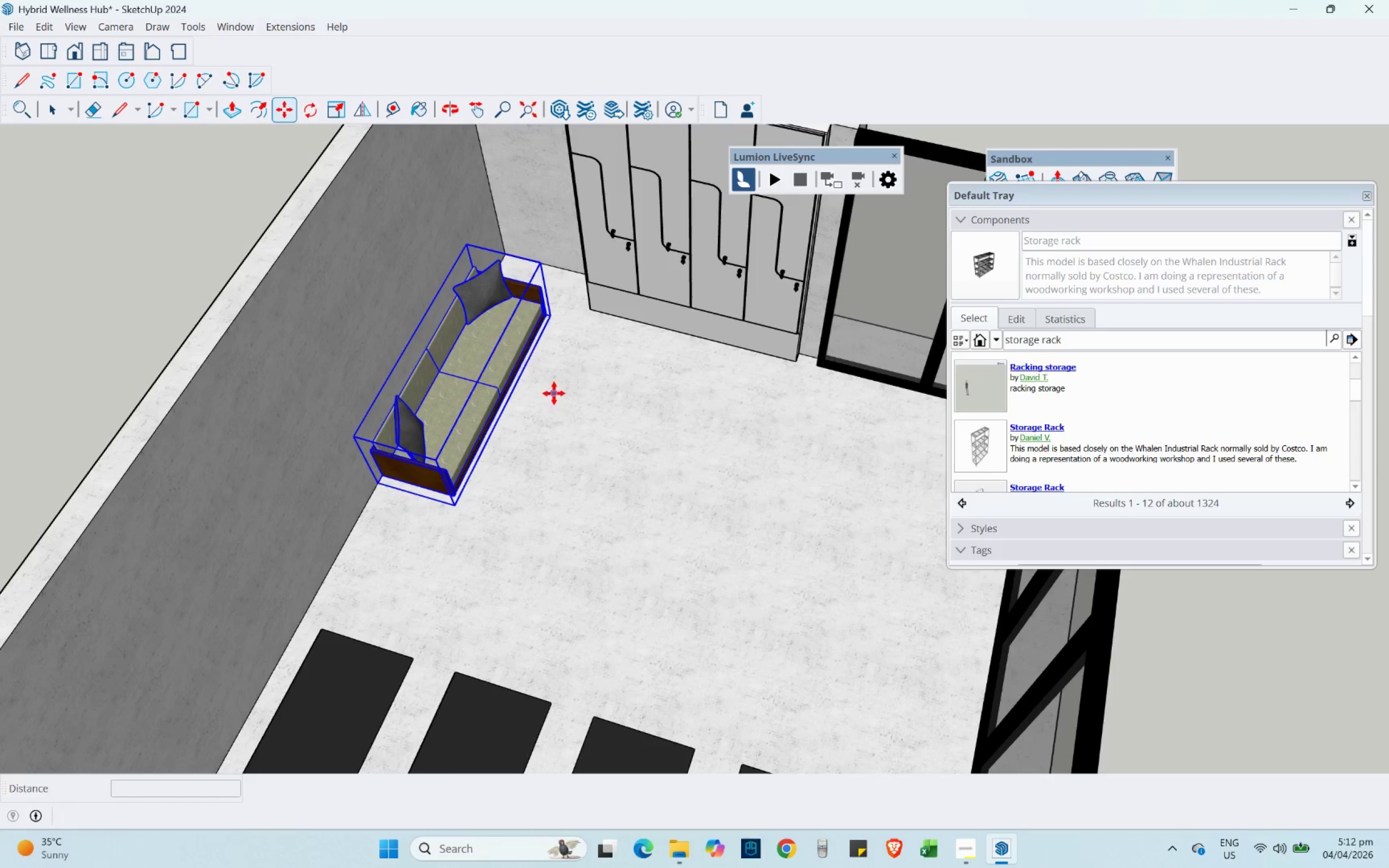 
left_click([569, 386])
 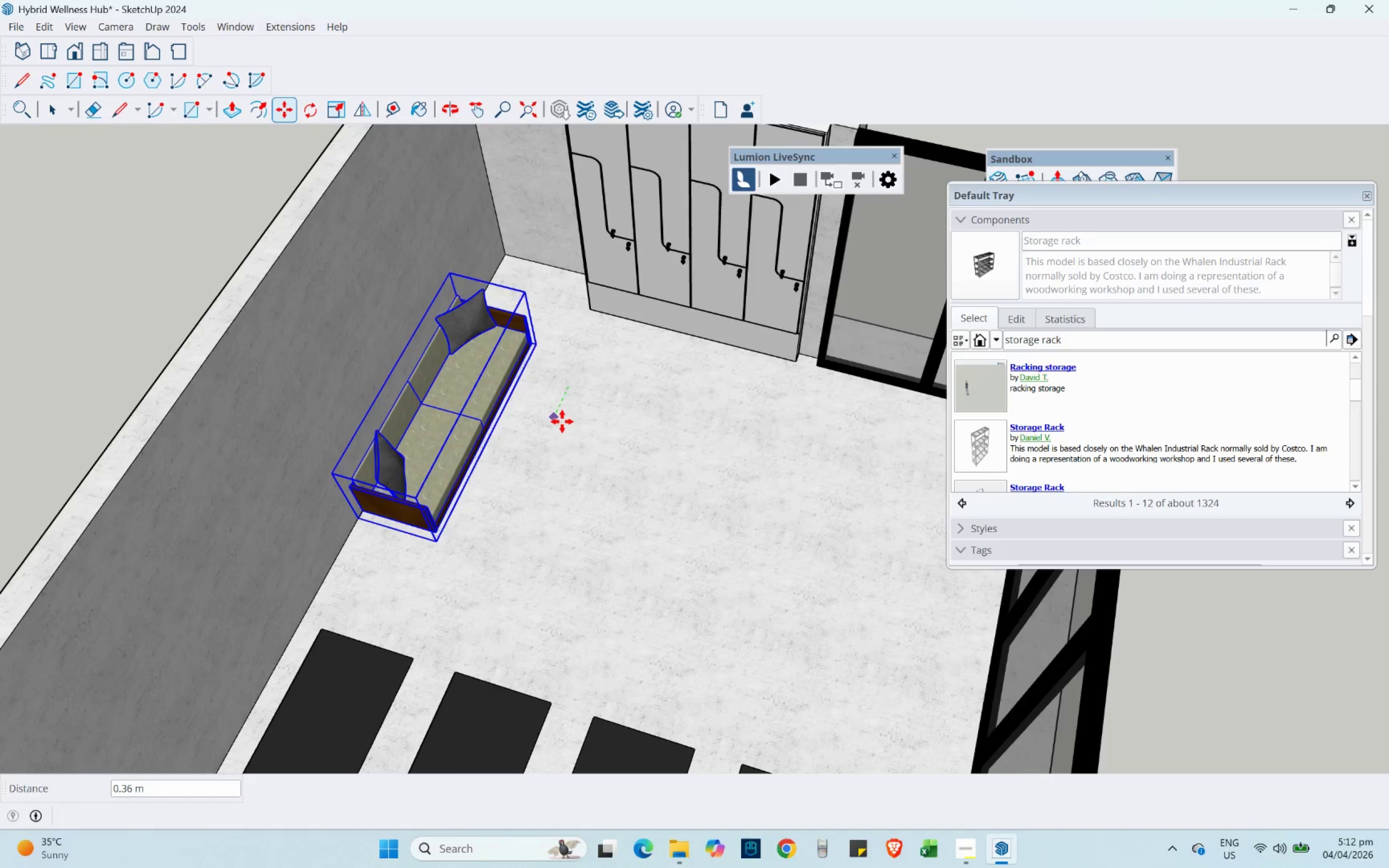 
left_click([562, 422])
 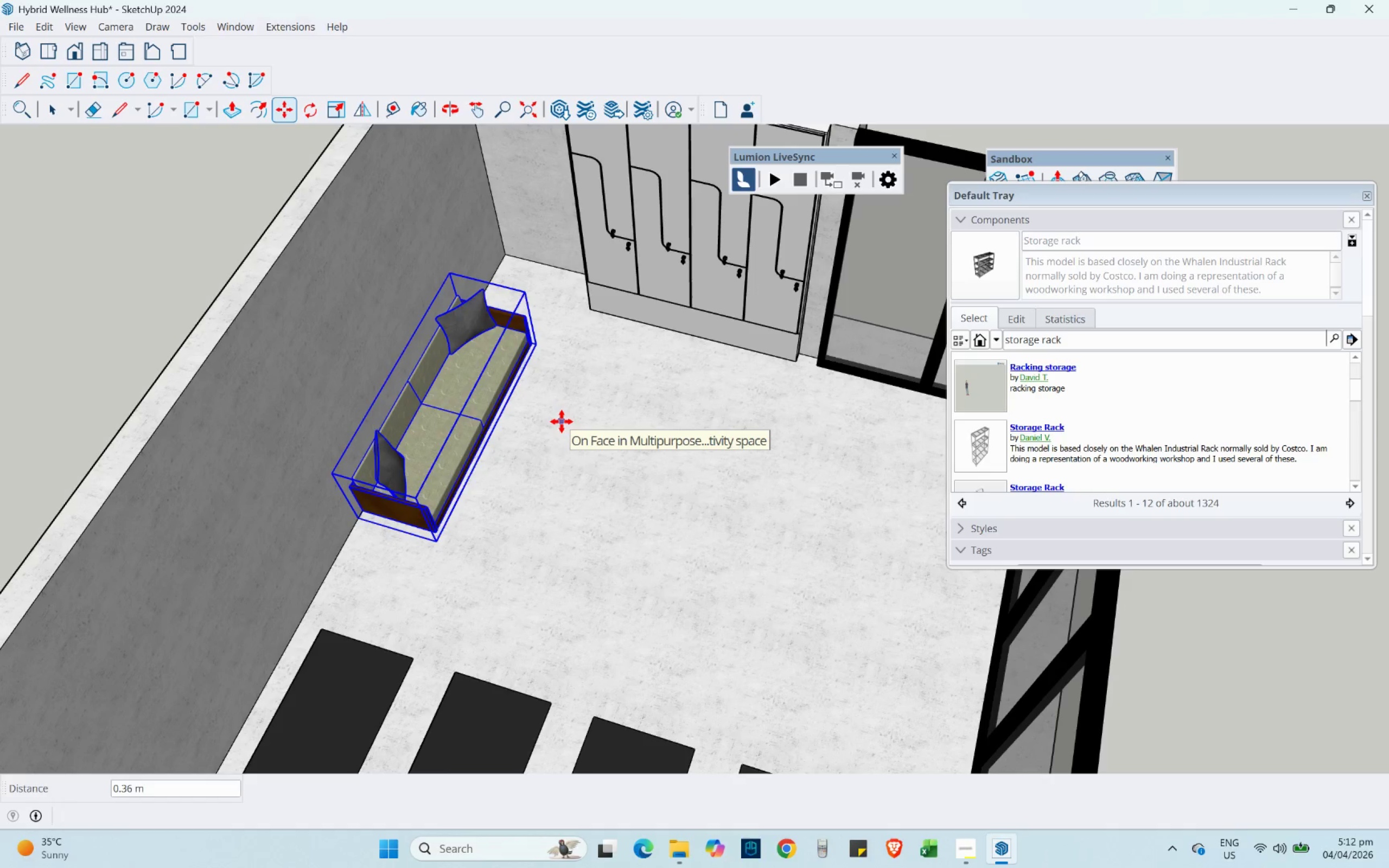 
wait(9.11)
 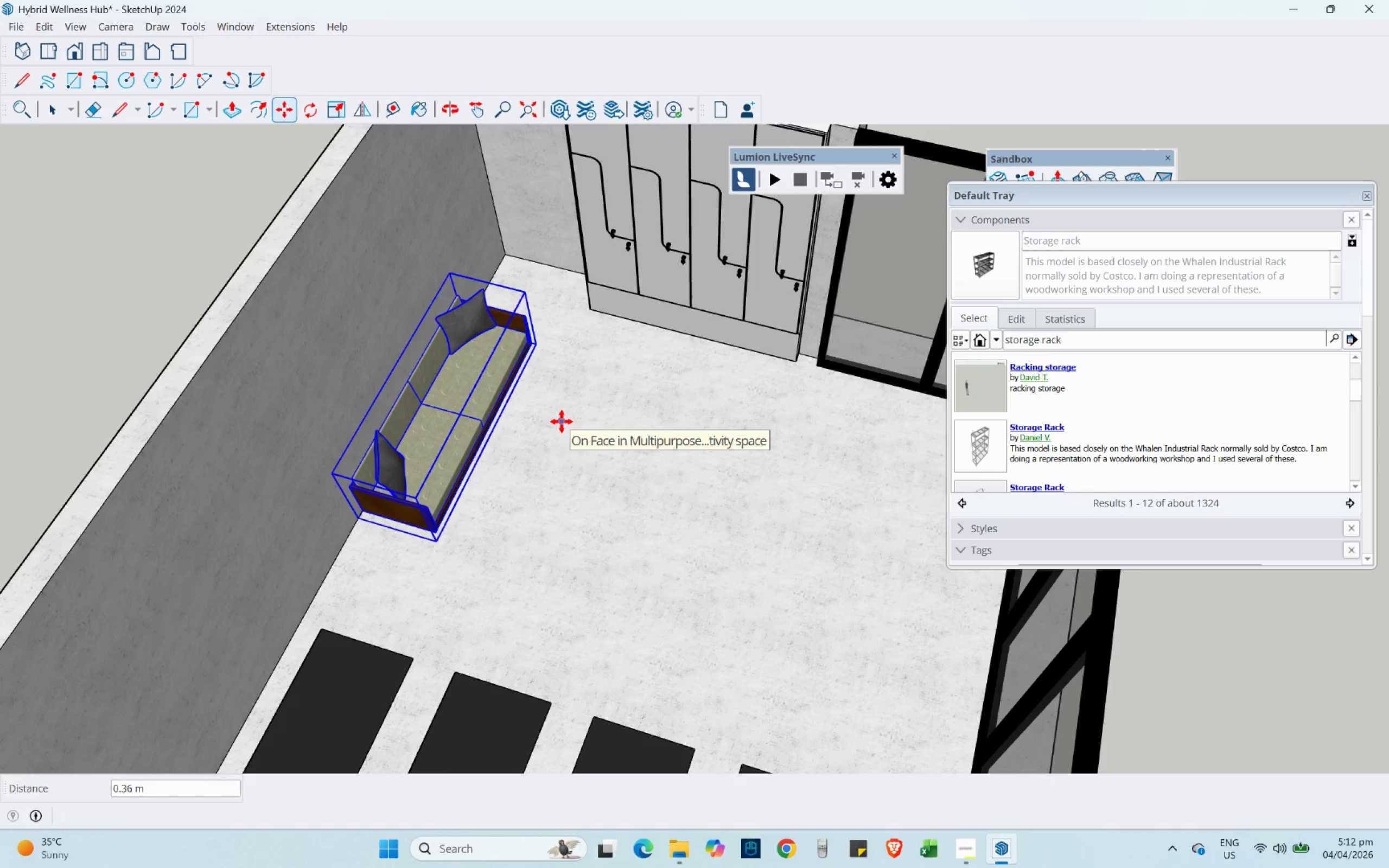 
left_click_drag(start_coordinate=[1070, 335], to_coordinate=[970, 336])
 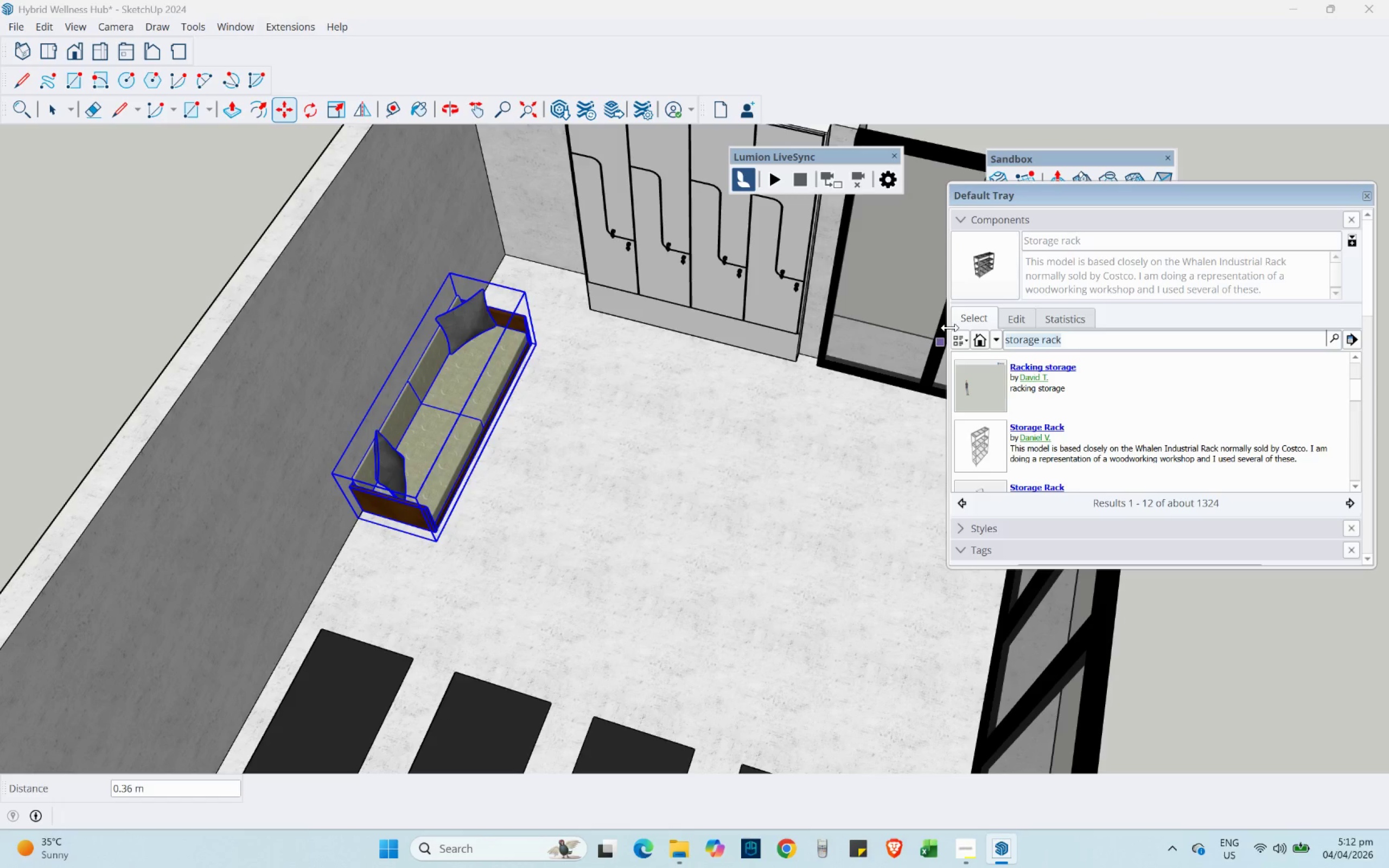 
type(sofa set)
 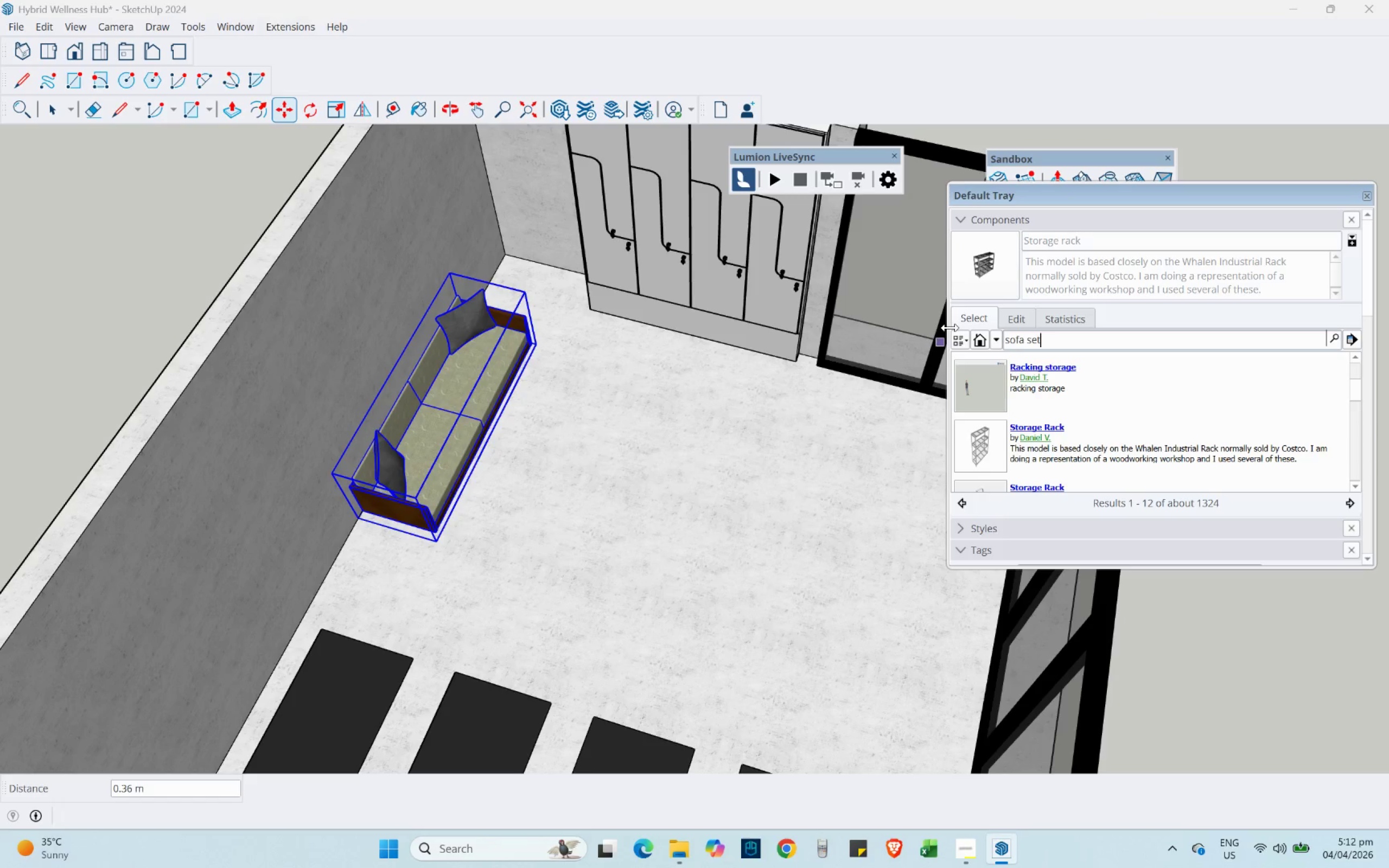 
key(Enter)
 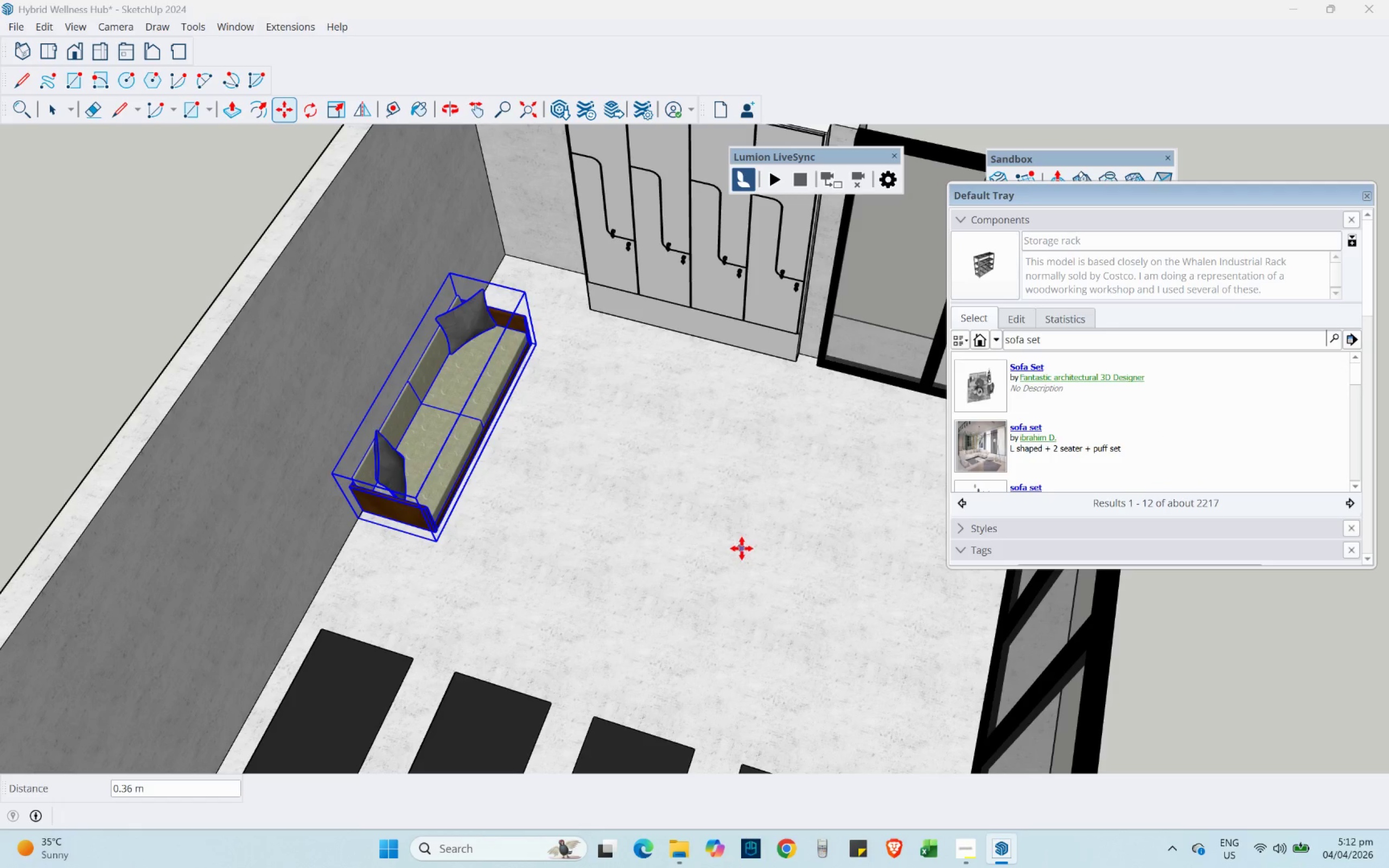 
wait(14.12)
 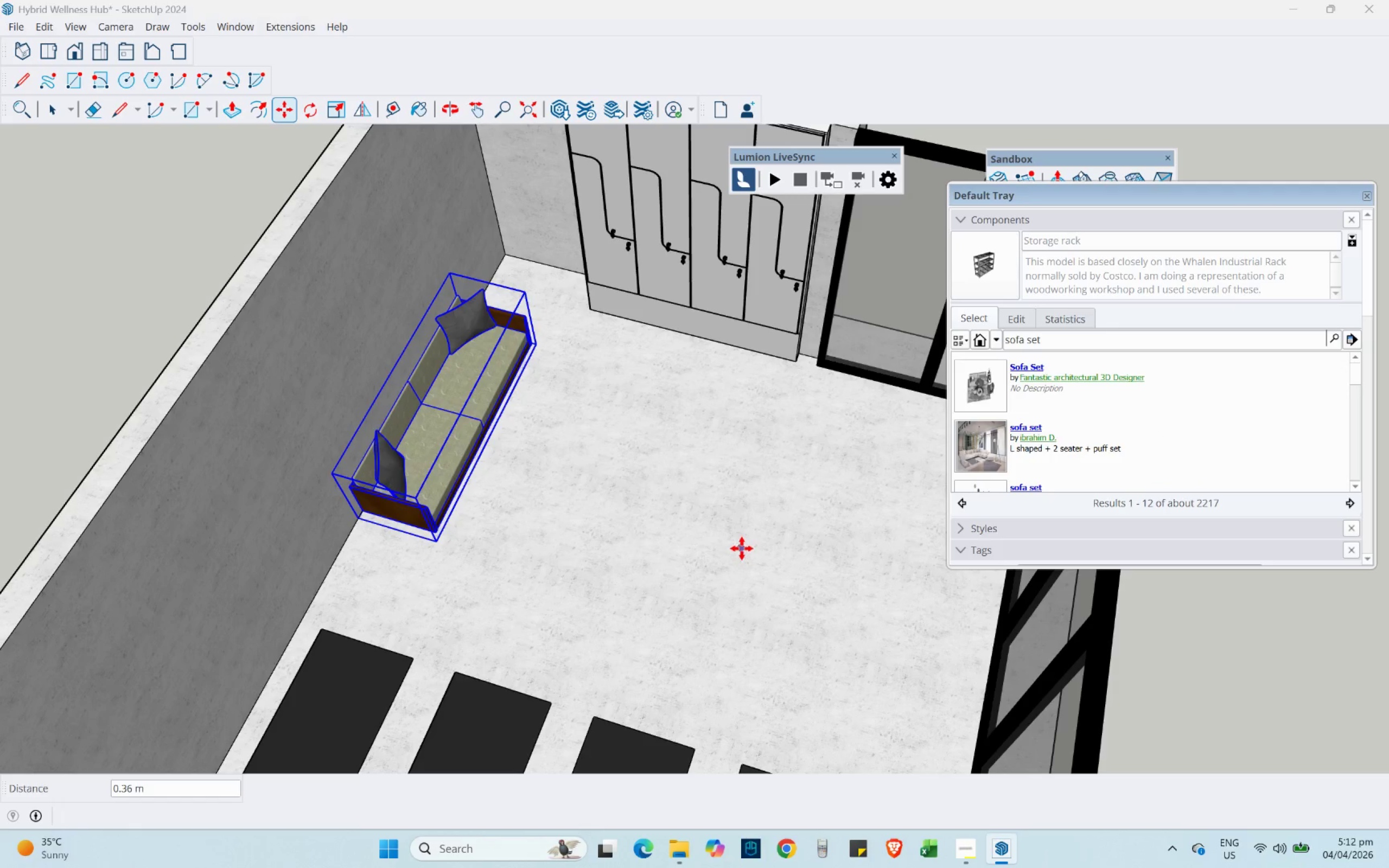 
left_click([979, 382])
 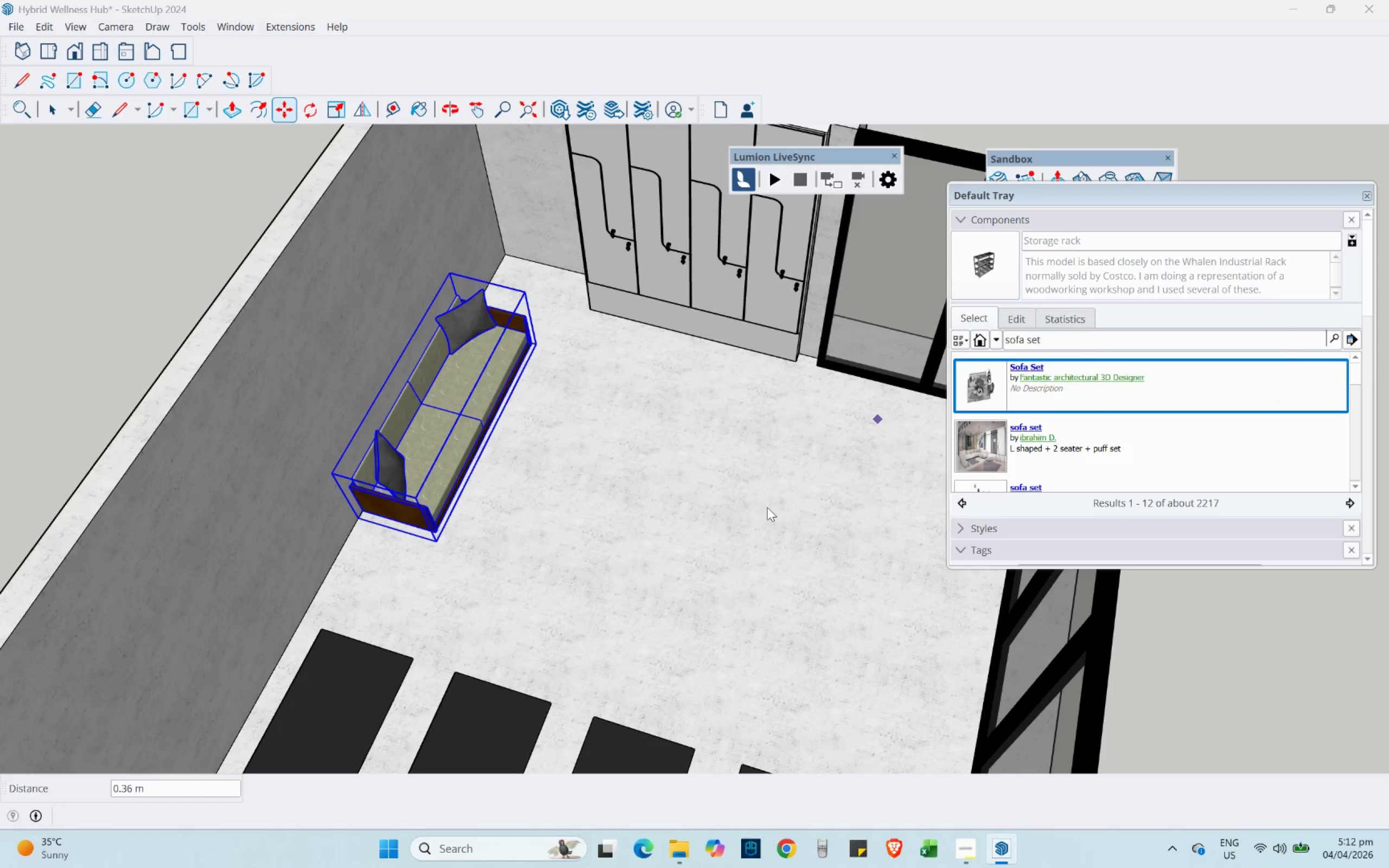 
wait(8.61)
 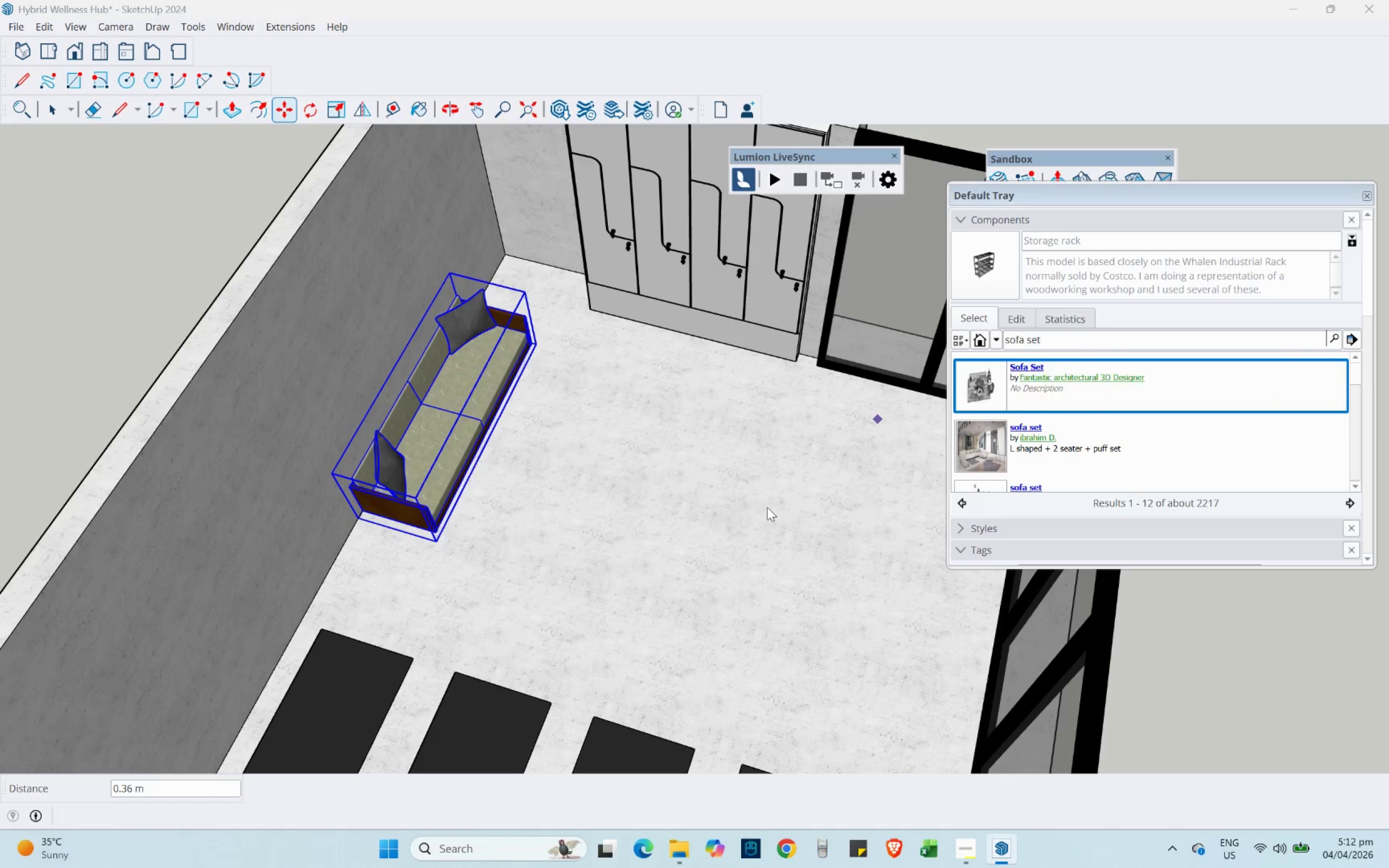 
scroll: coordinate [446, 503], scroll_direction: down, amount: 4.0
 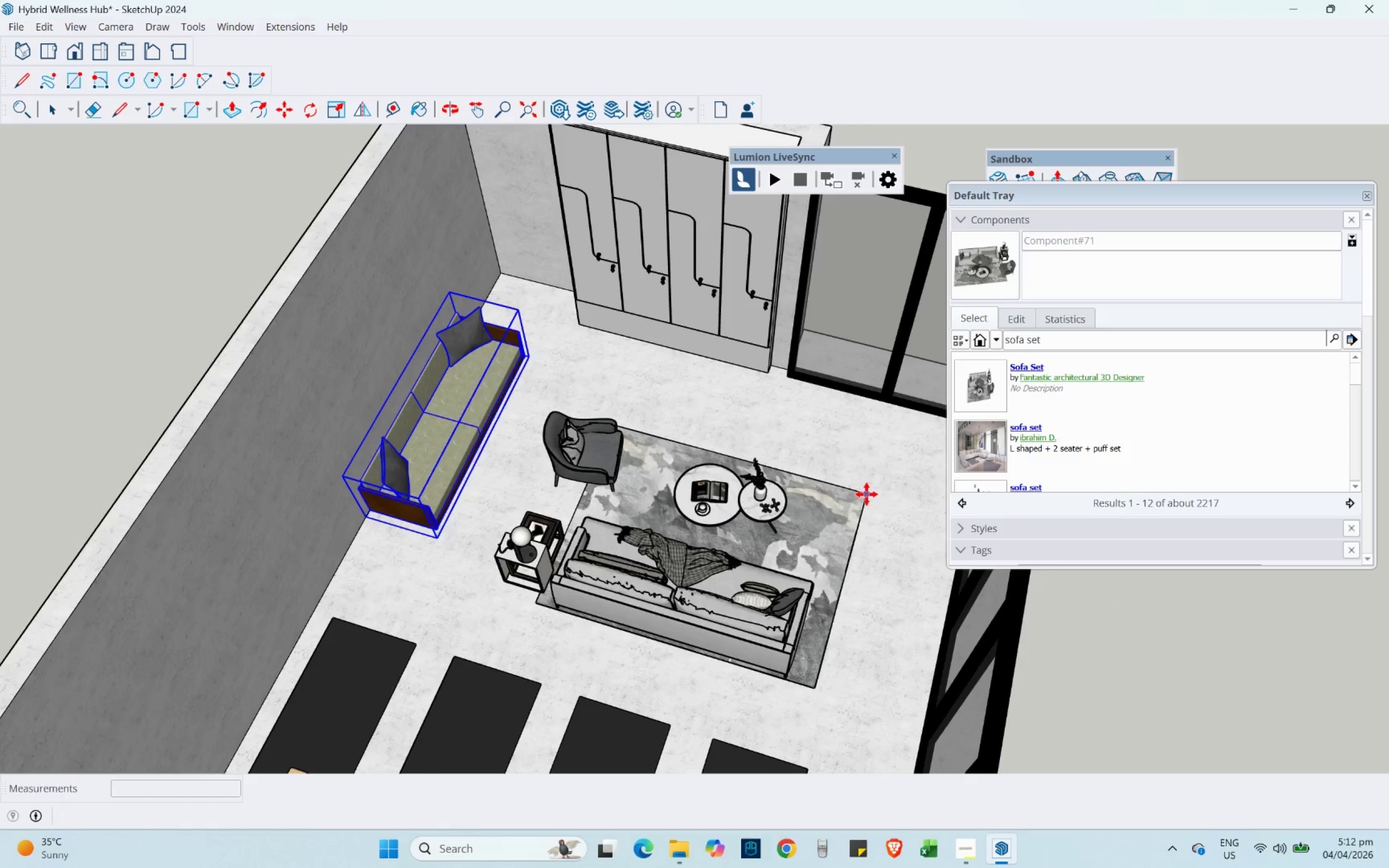 
hold_key(key=ShiftLeft, duration=0.94)
 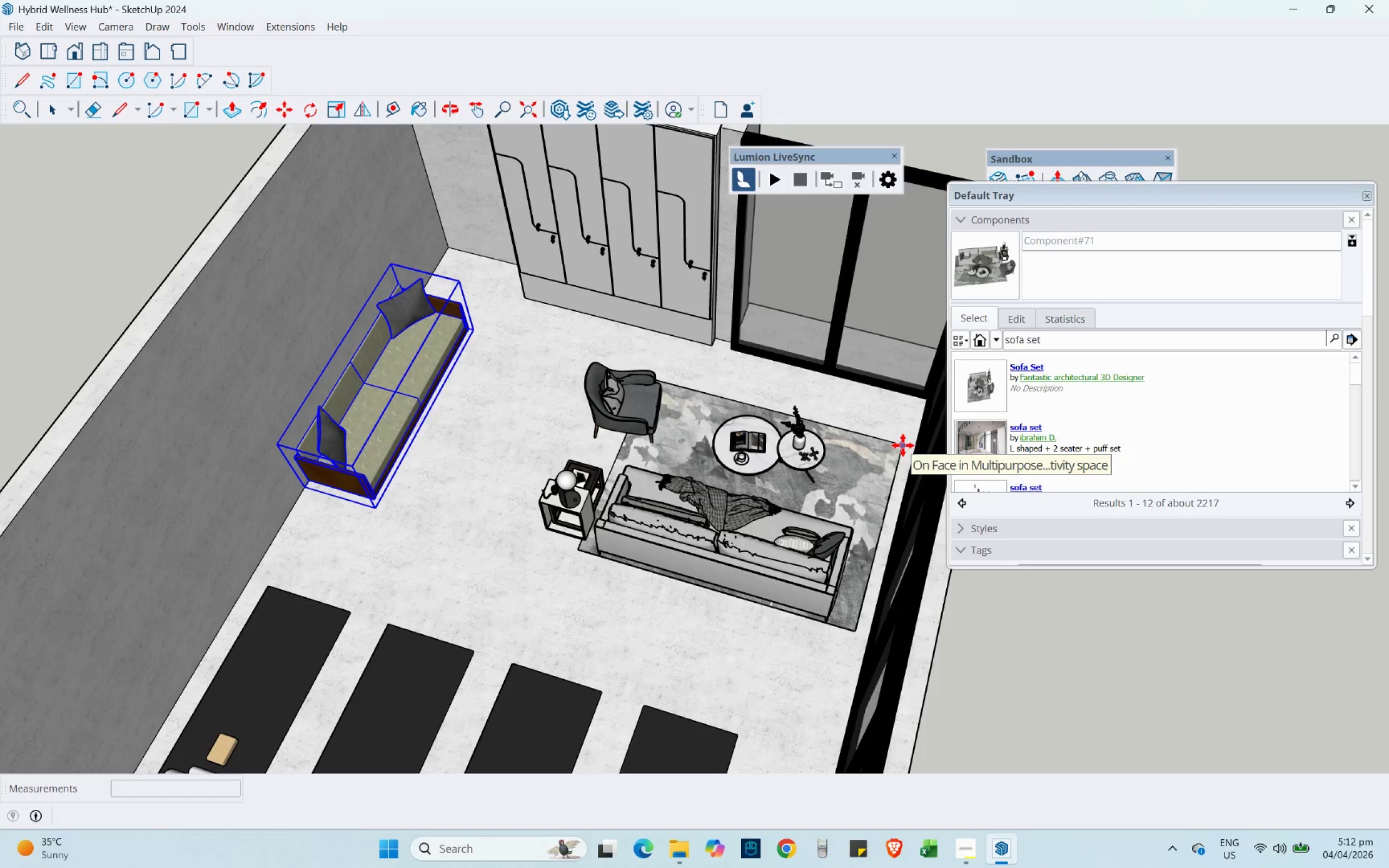 
wait(12.03)
 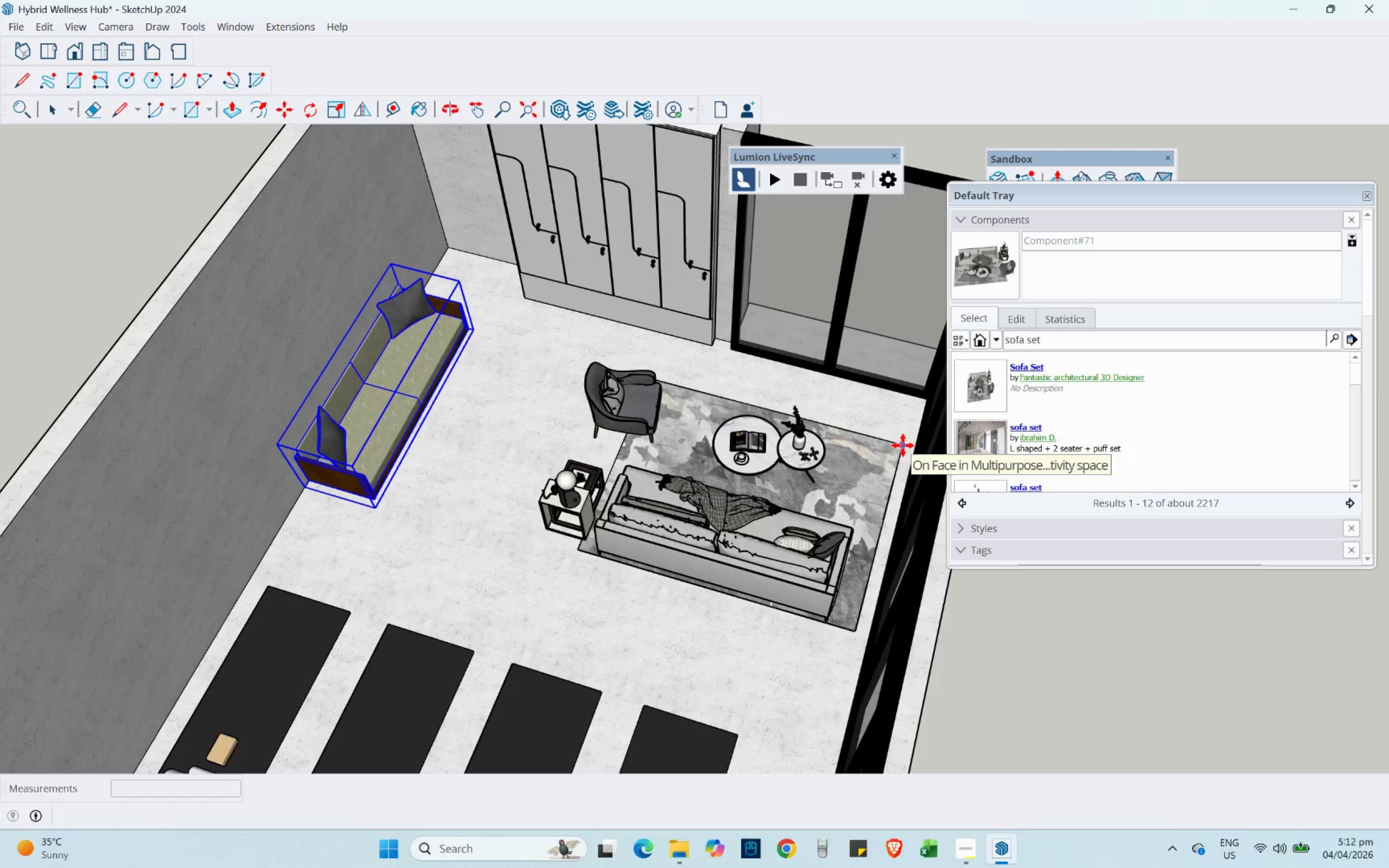 
left_click([903, 445])
 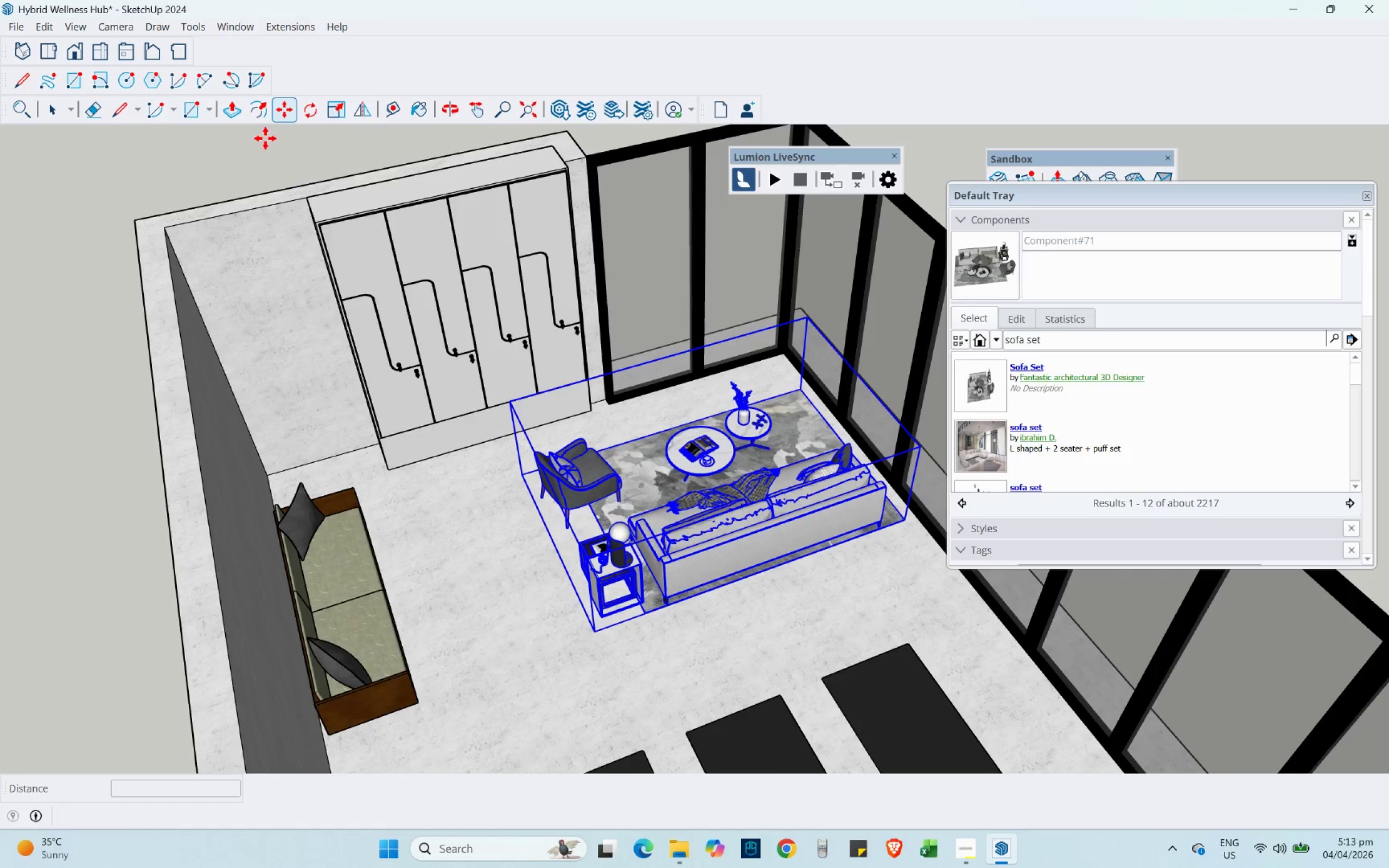 
left_click([302, 101])
 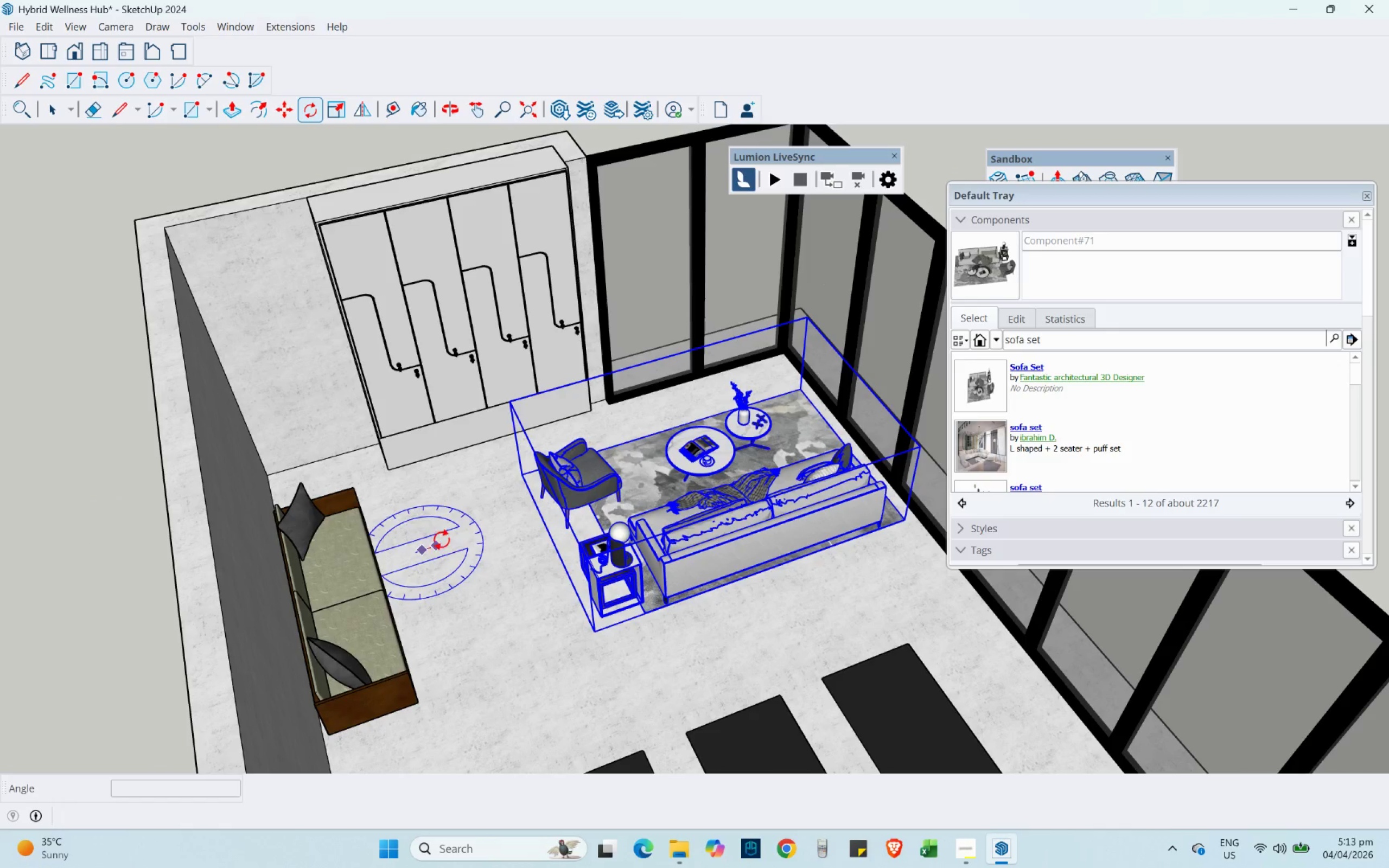 
double_click([466, 535])
 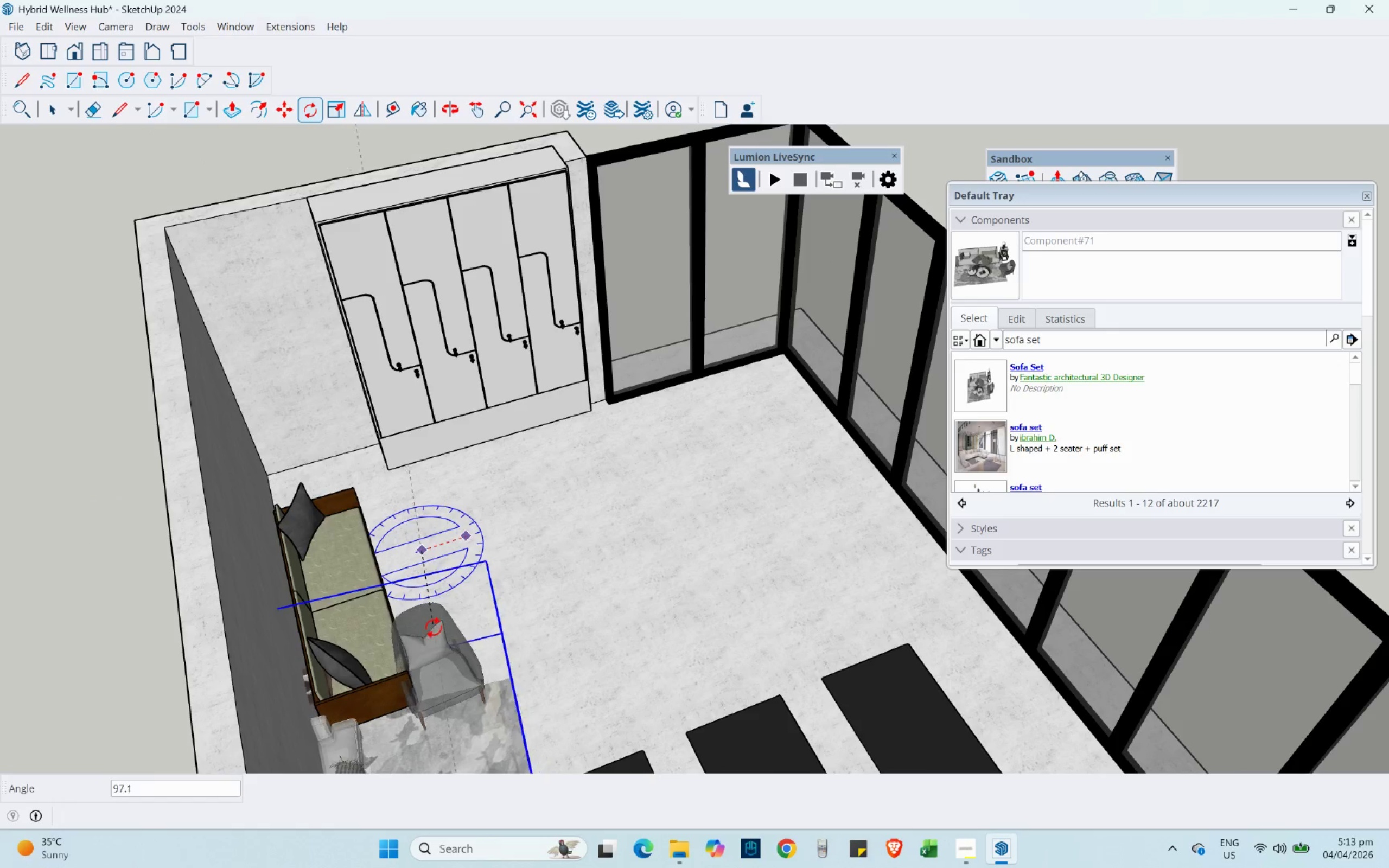 
left_click([442, 628])
 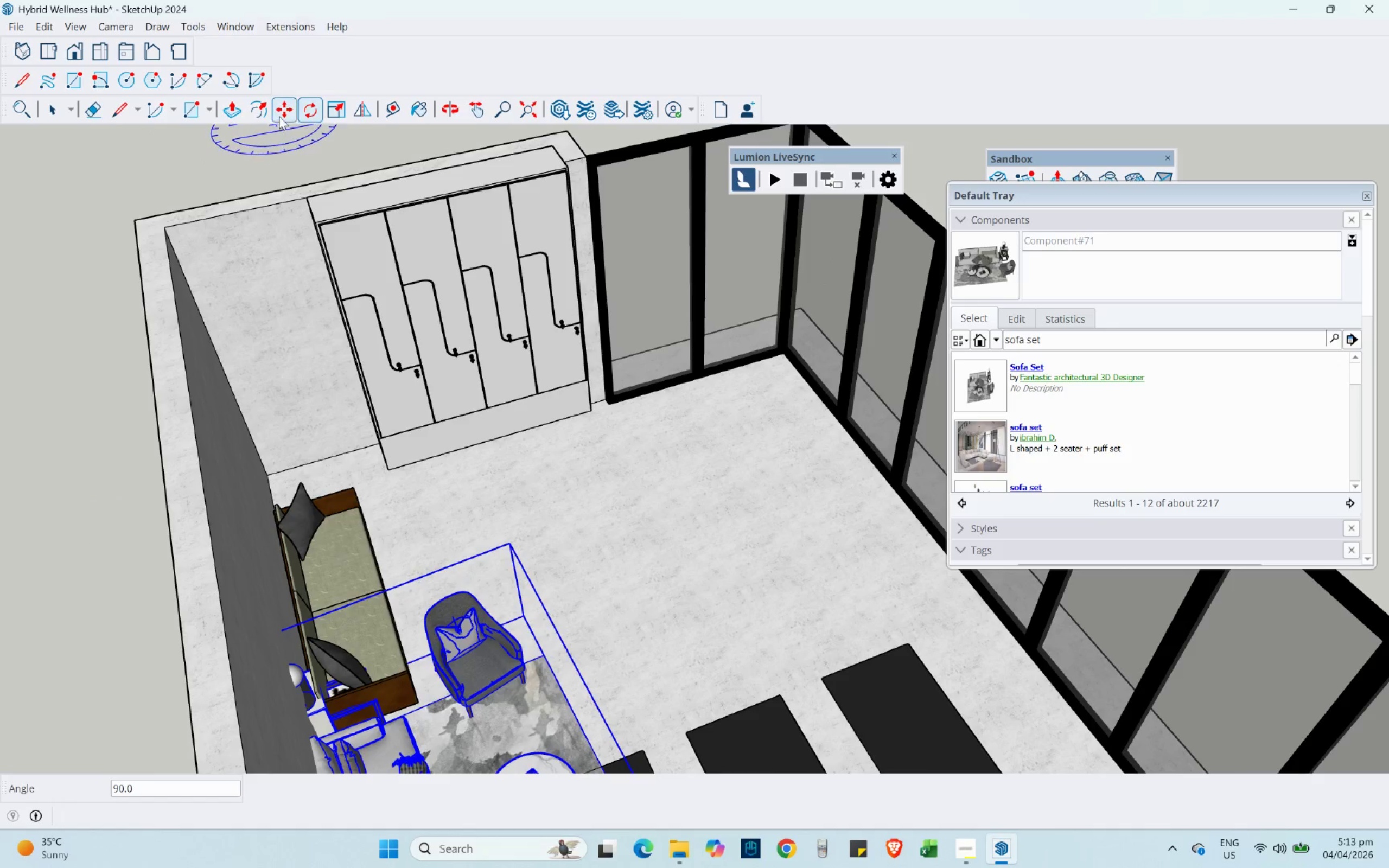 
left_click([281, 113])
 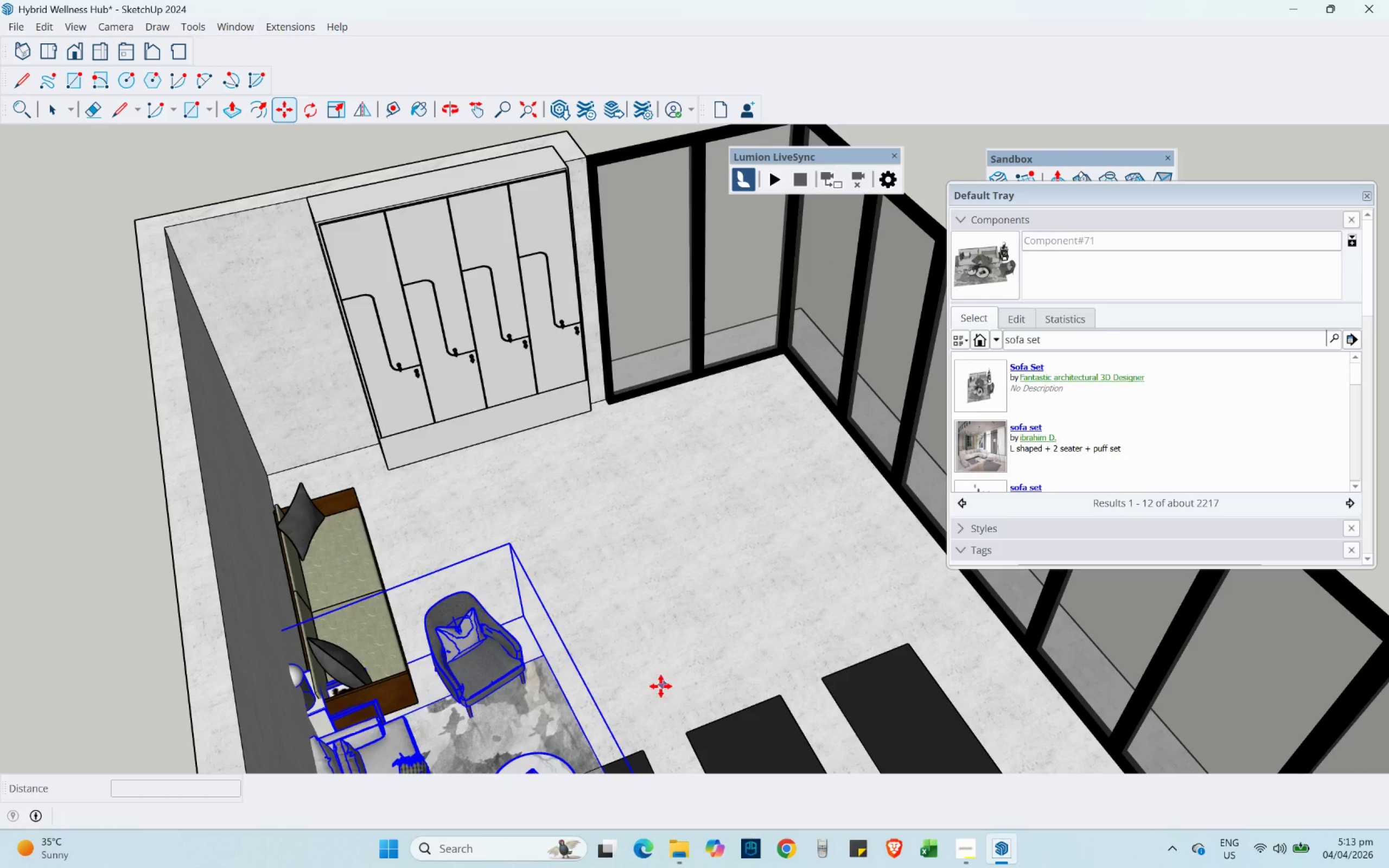 
left_click_drag(start_coordinate=[658, 687], to_coordinate=[656, 680])
 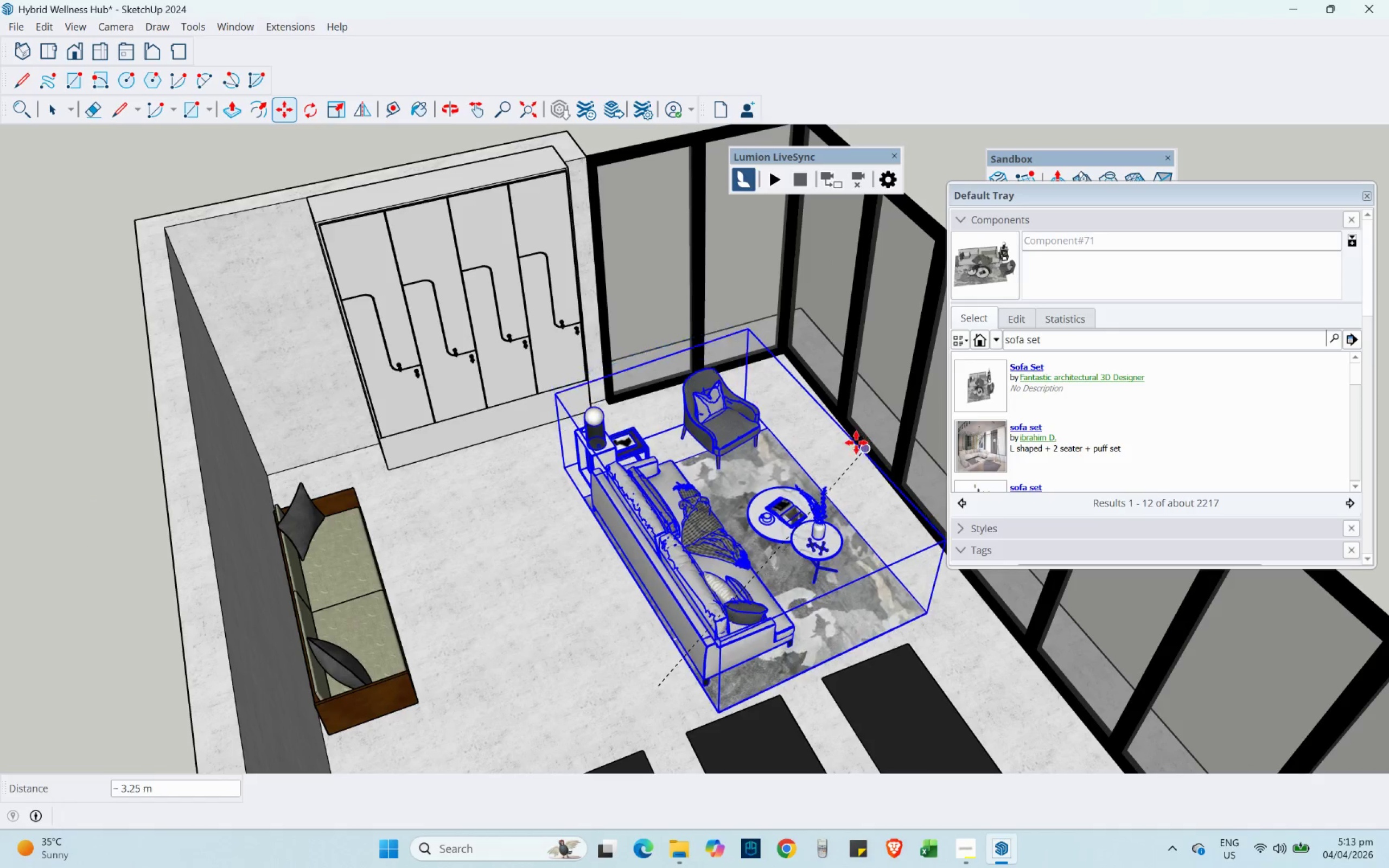 
left_click([833, 455])
 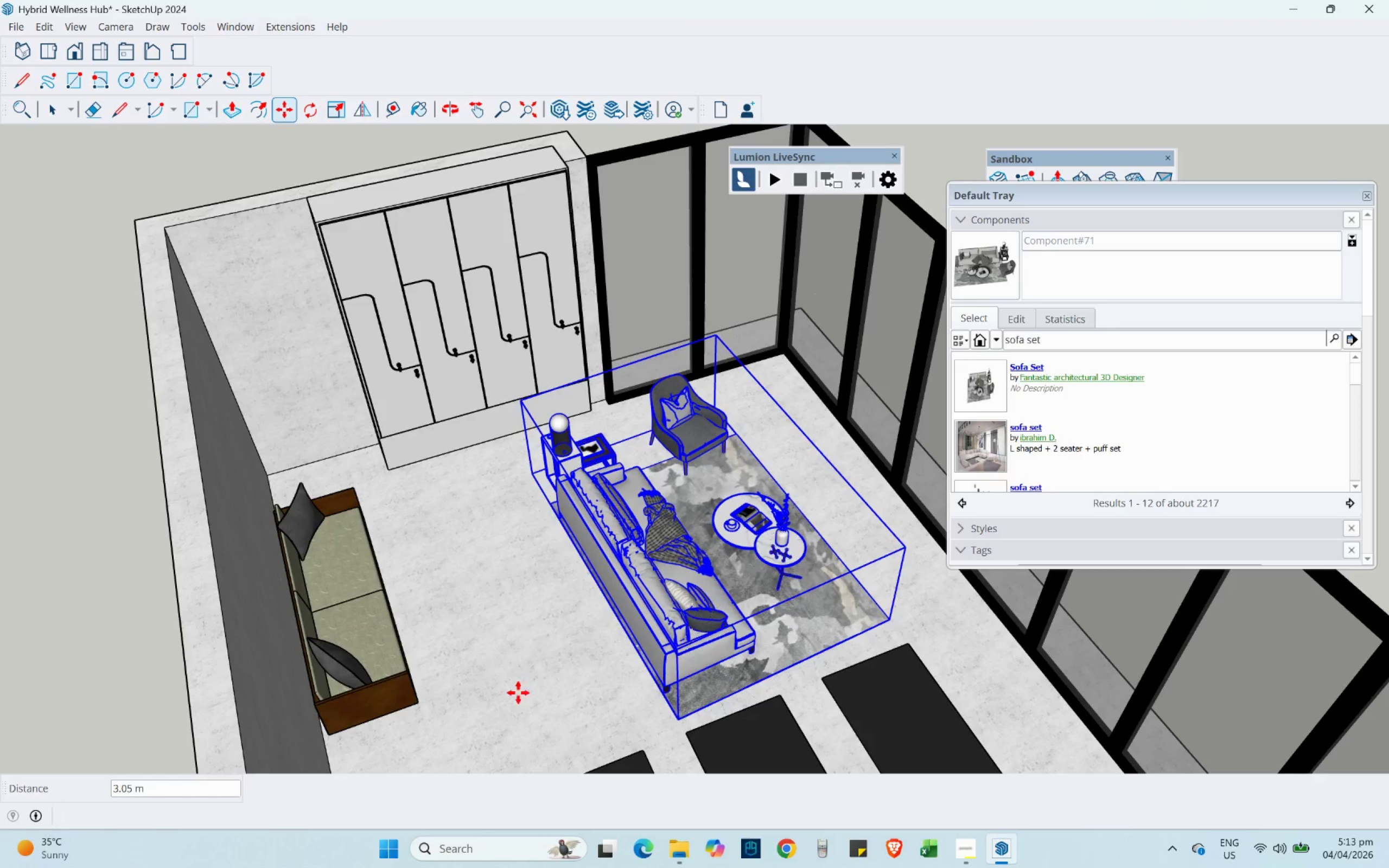 
left_click_drag(start_coordinate=[511, 693], to_coordinate=[511, 690])
 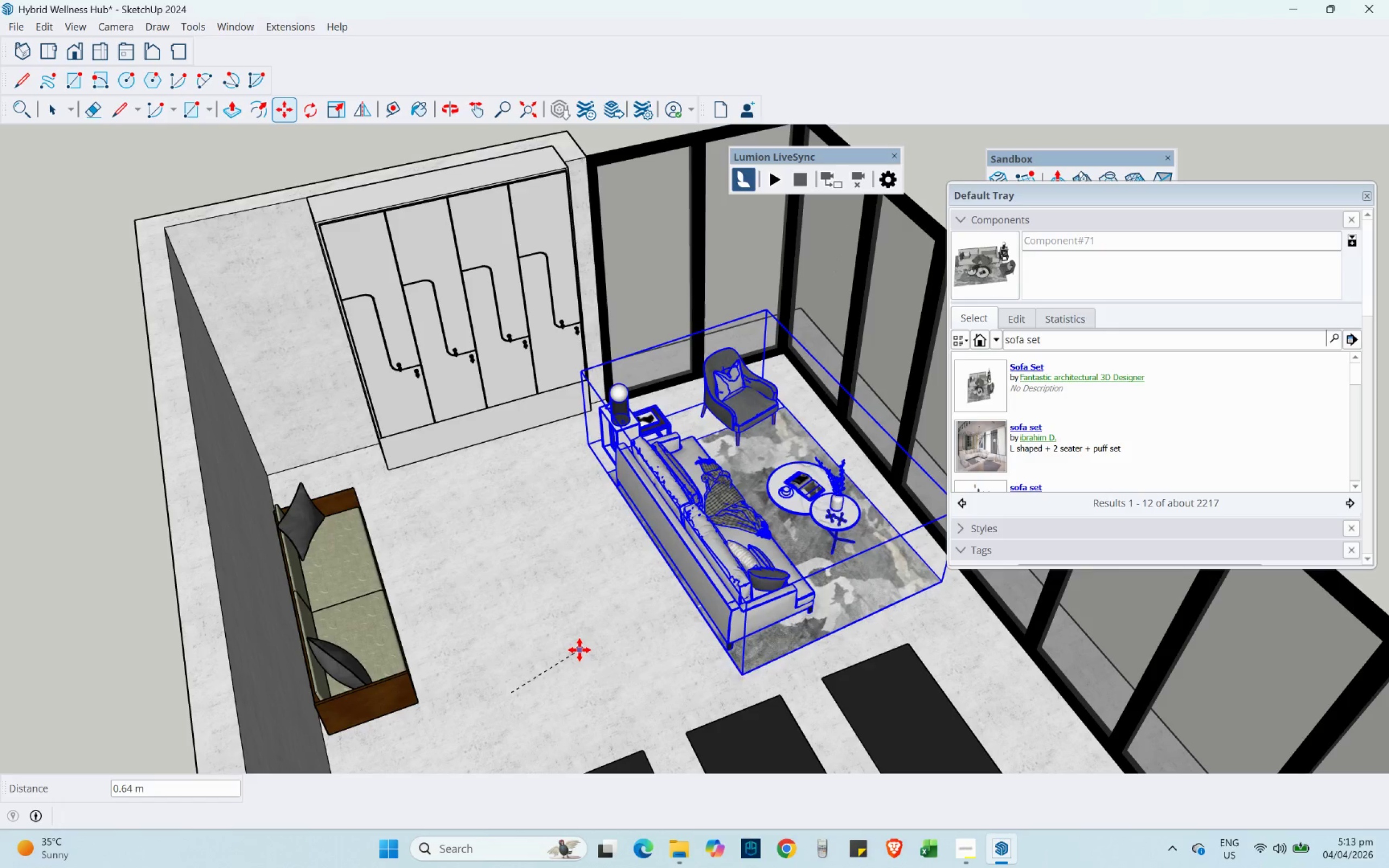 
left_click([579, 650])
 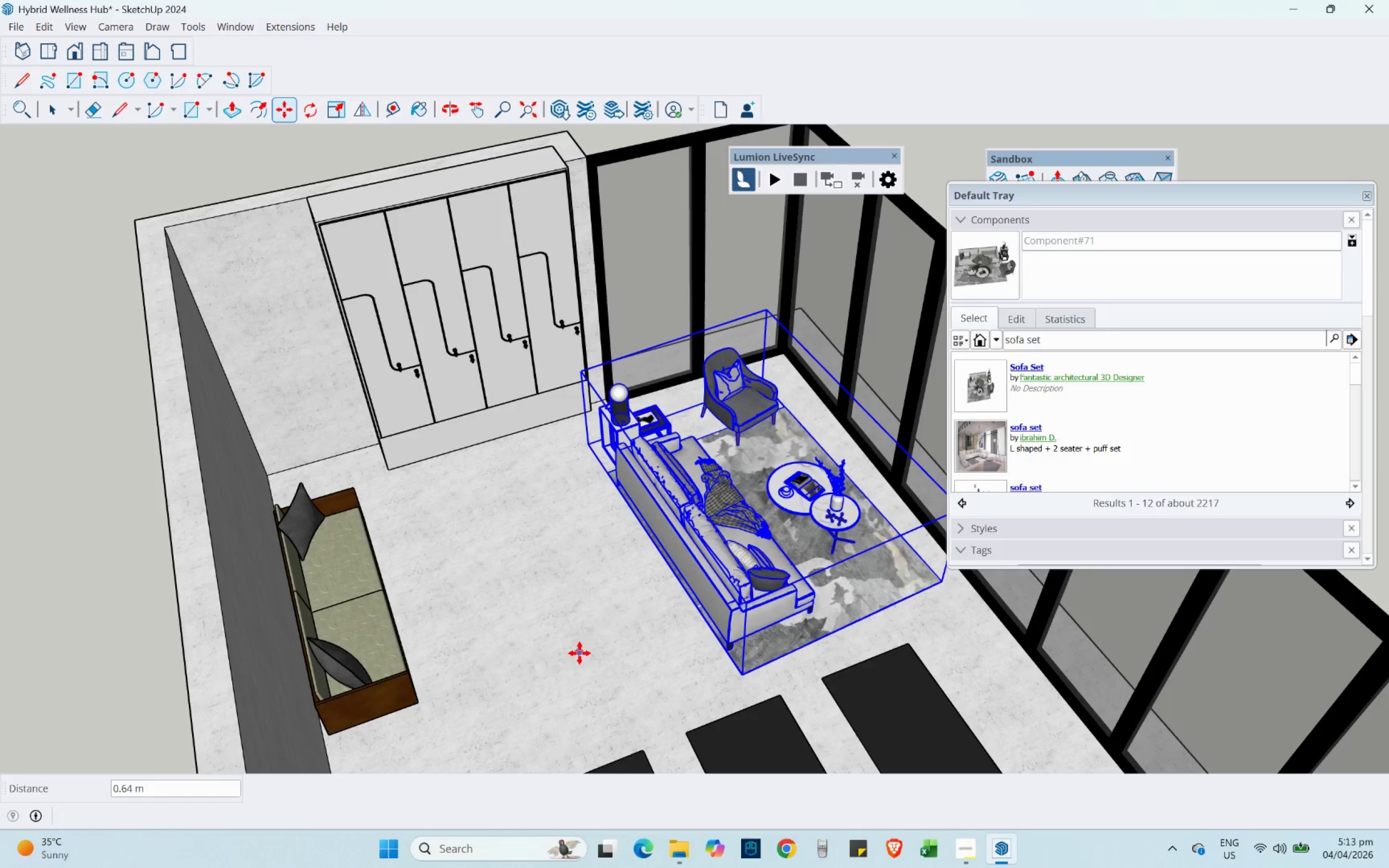 
hold_key(key=ShiftLeft, duration=0.34)
 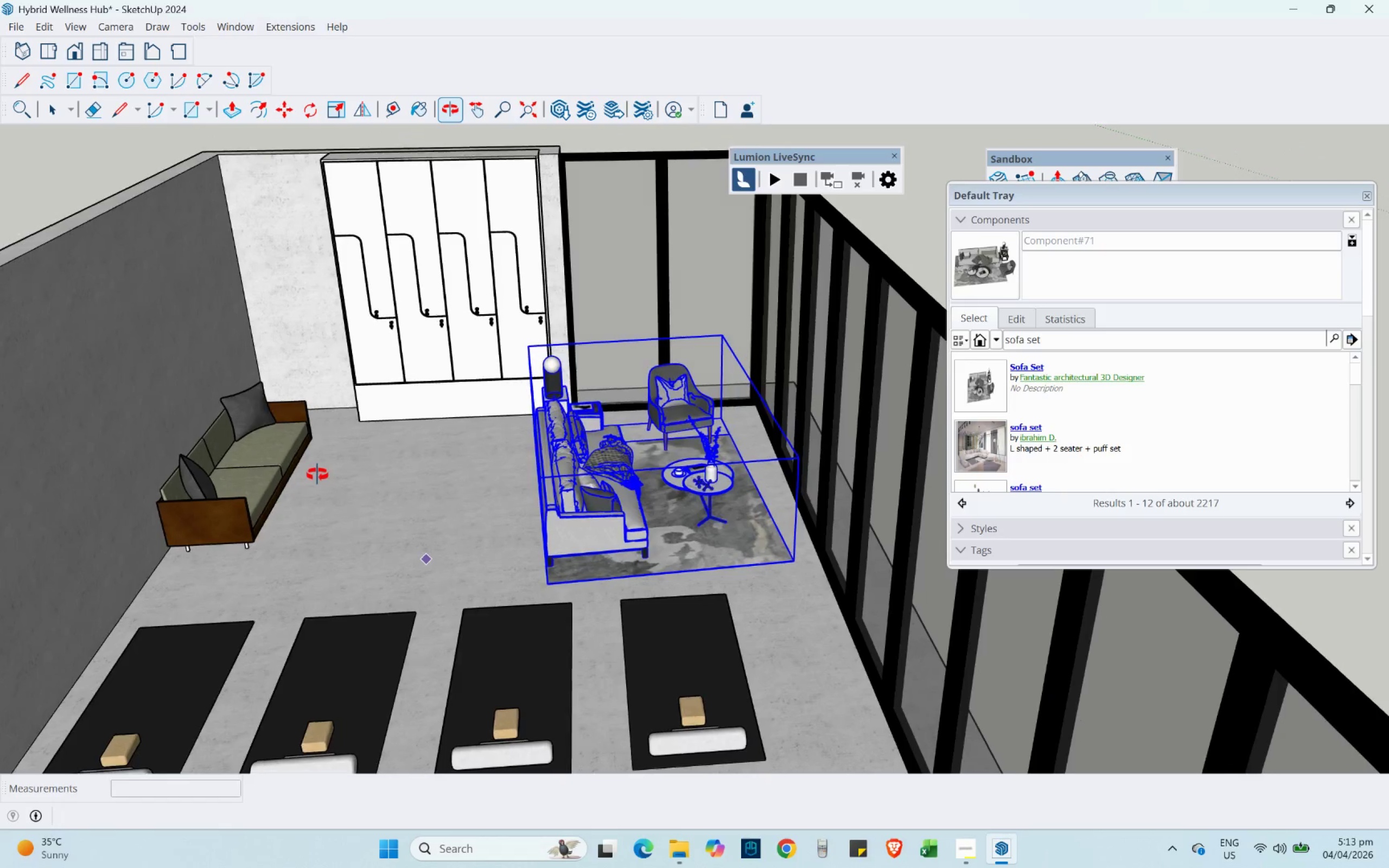 
scroll: coordinate [703, 558], scroll_direction: up, amount: 3.0
 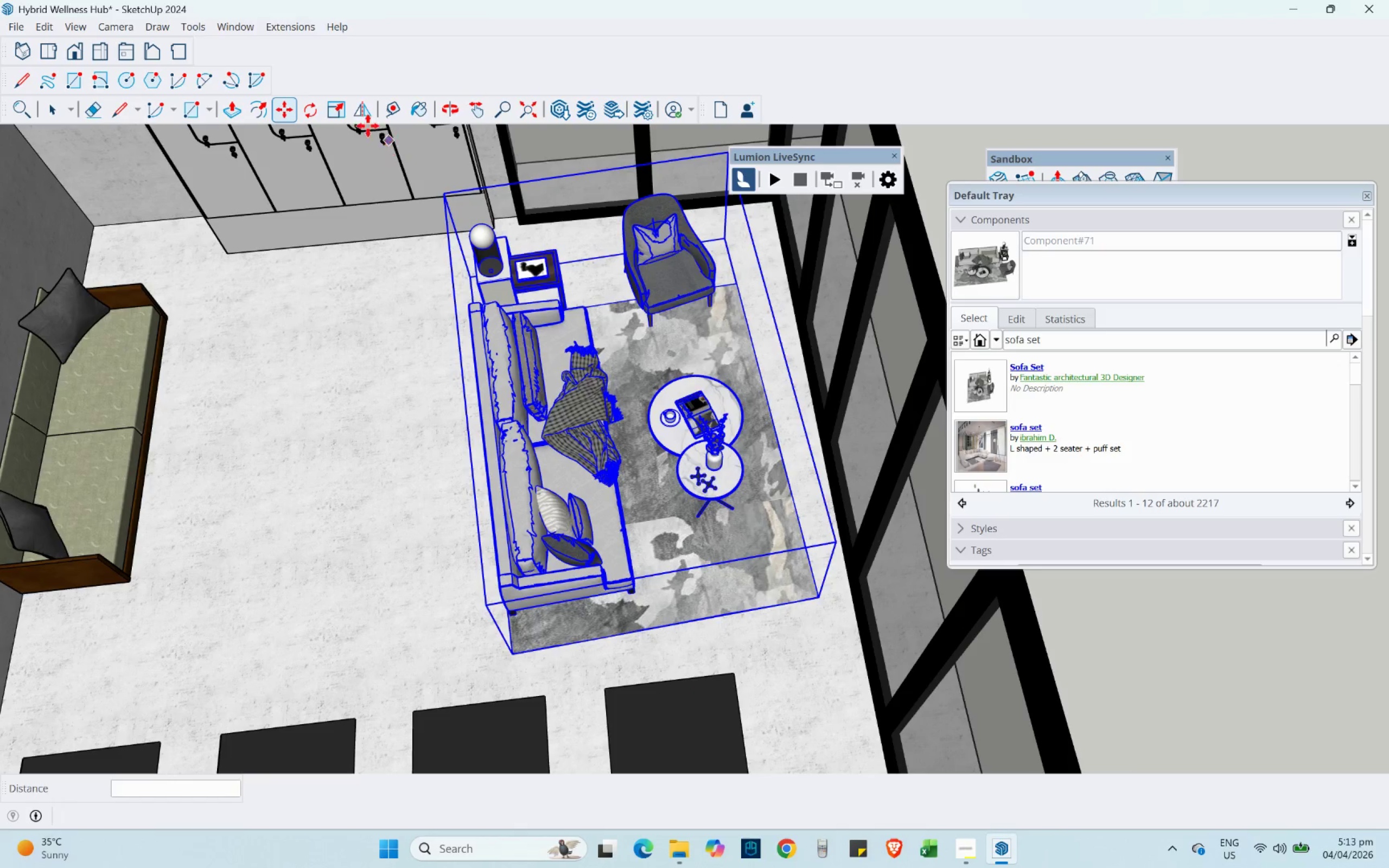 
left_click([317, 106])
 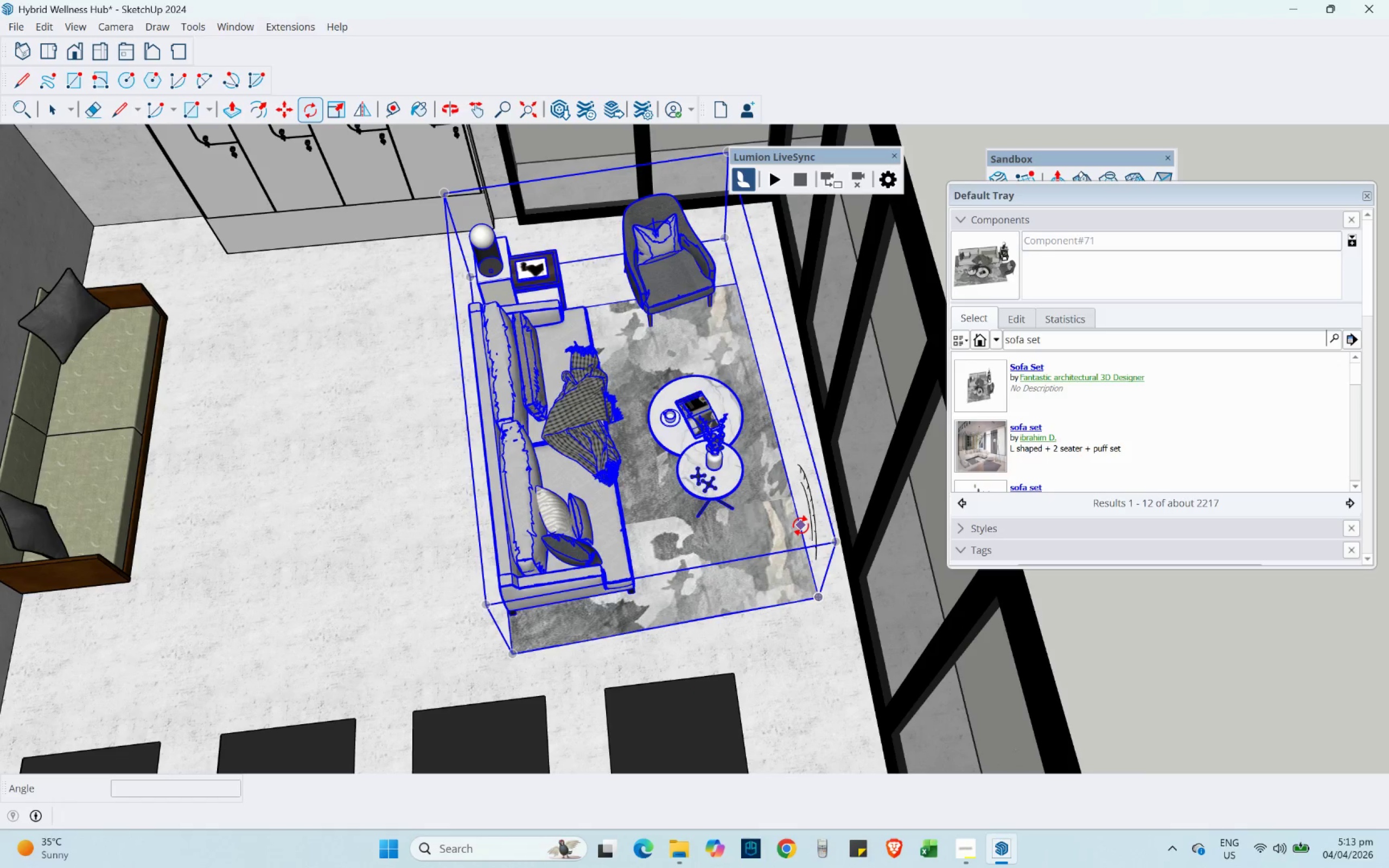 
scroll: coordinate [834, 572], scroll_direction: up, amount: 13.0
 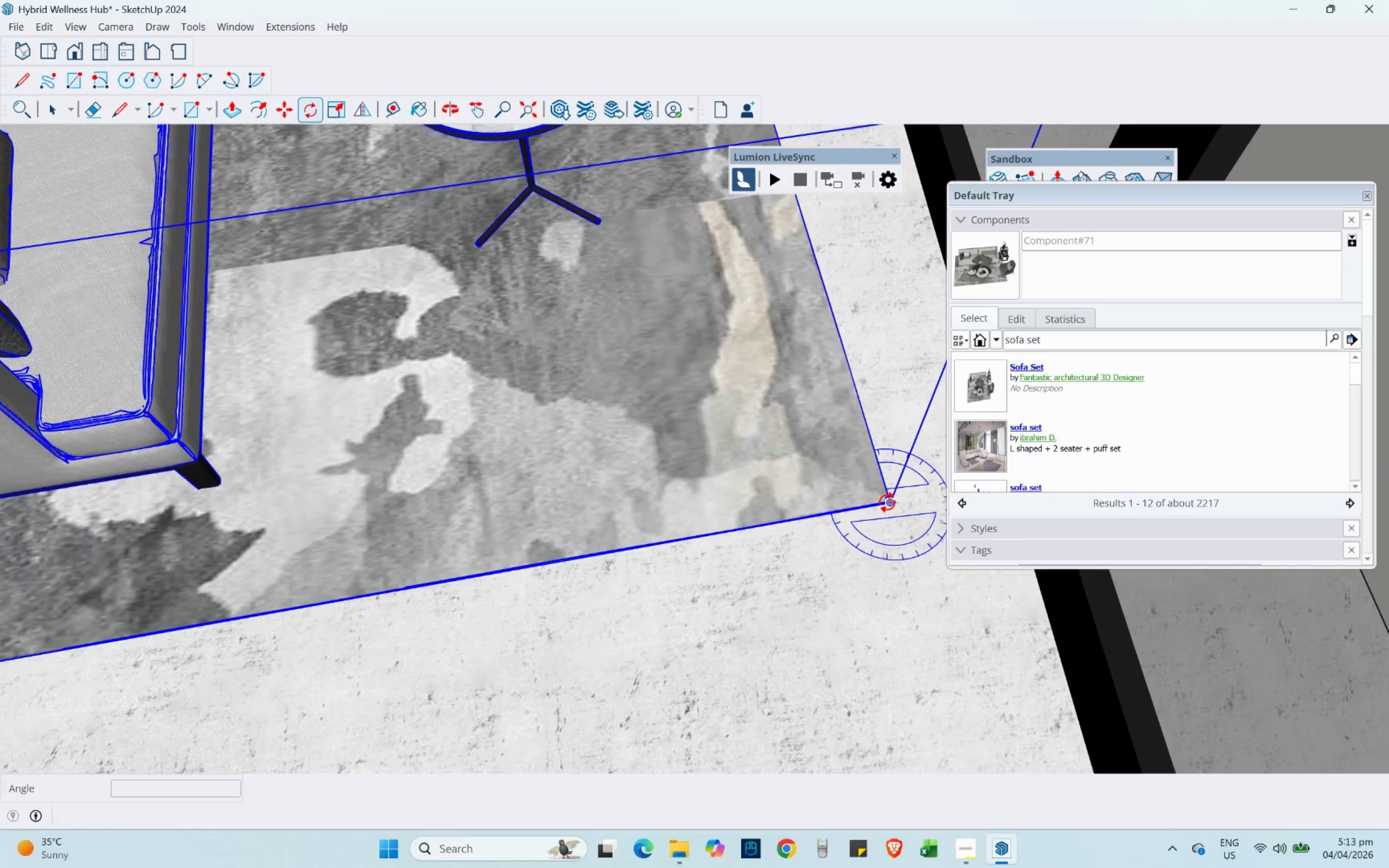 
left_click([887, 502])
 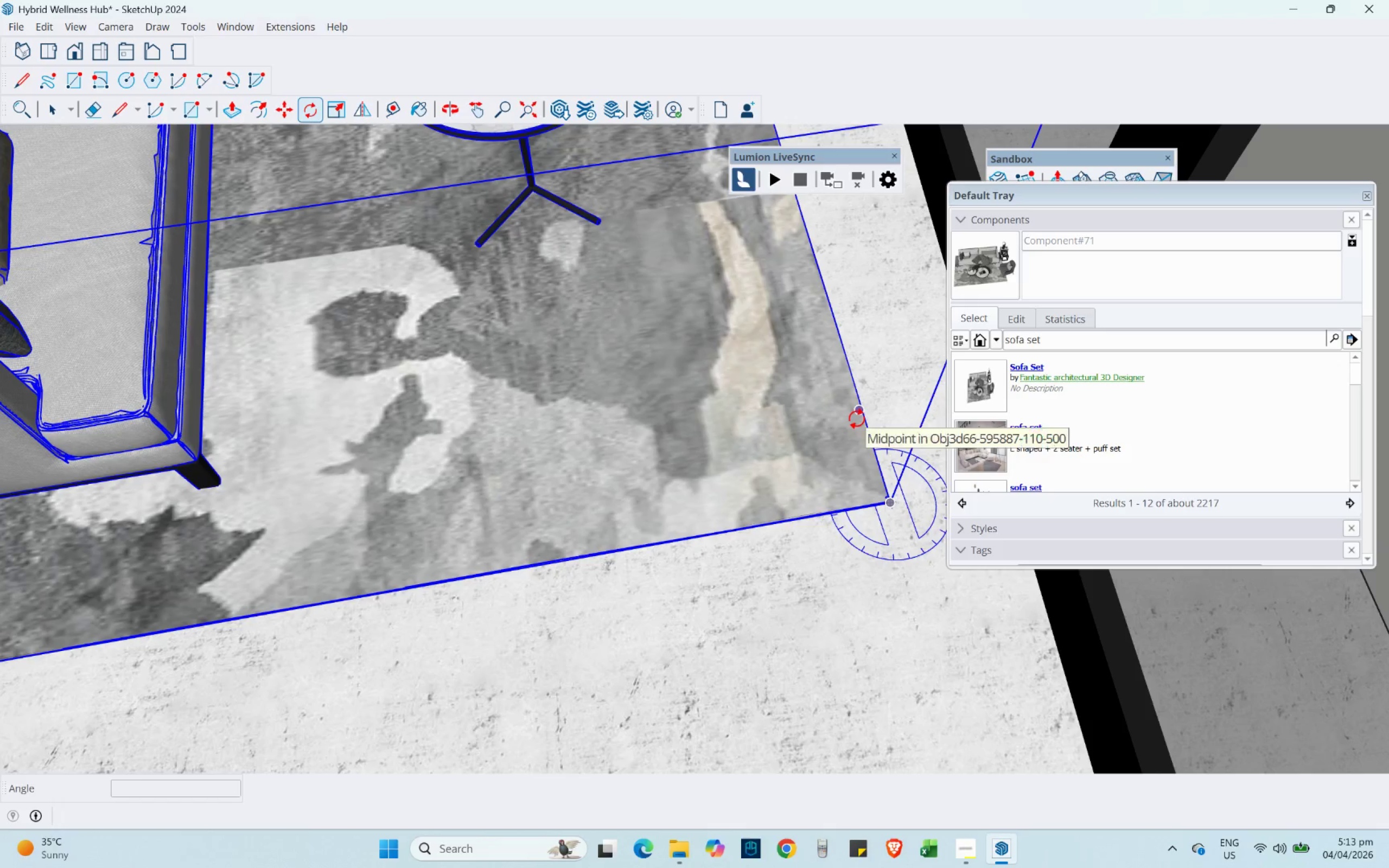 
scroll: coordinate [835, 474], scroll_direction: up, amount: 31.0
 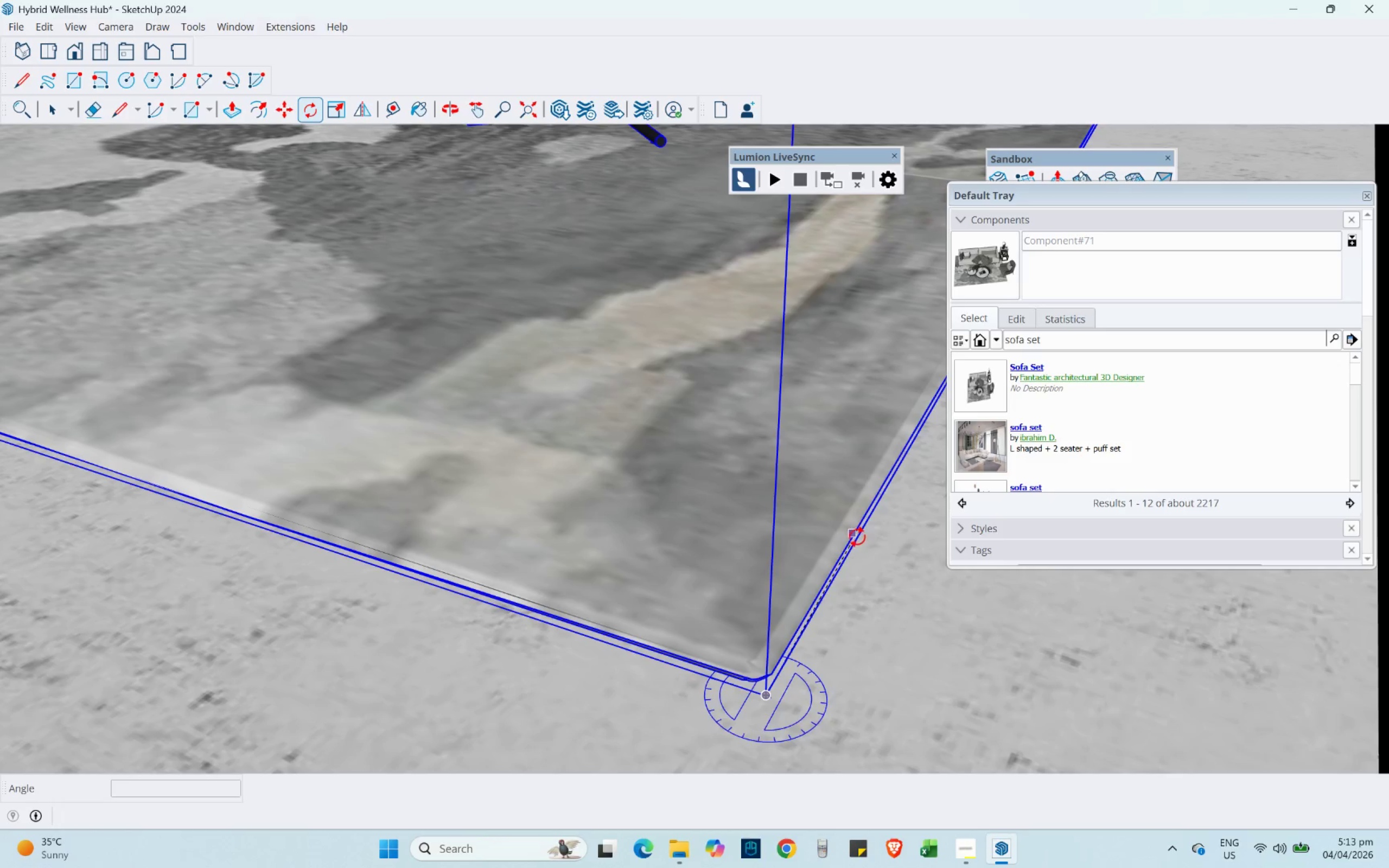 
left_click([859, 539])
 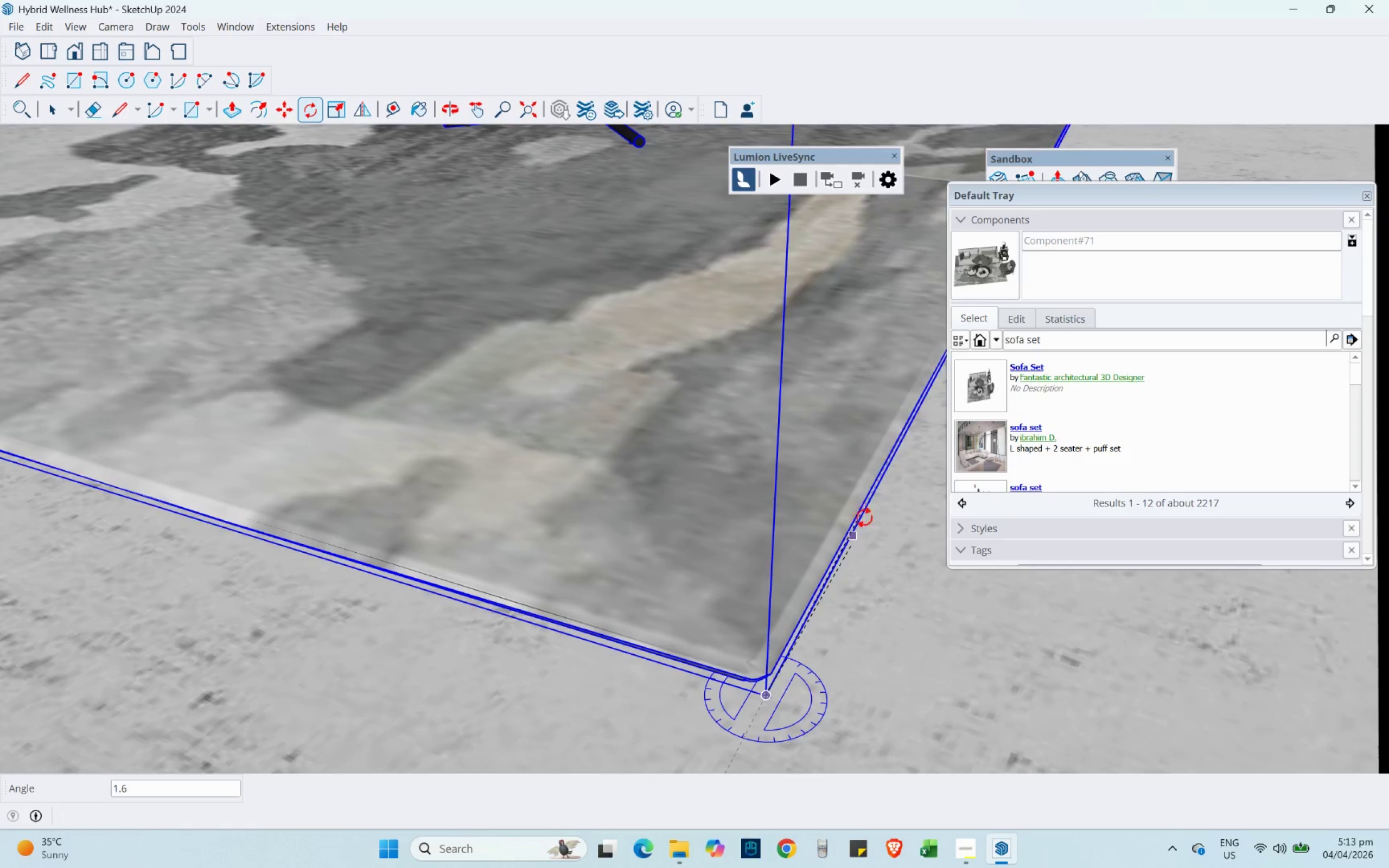 
scroll: coordinate [888, 496], scroll_direction: down, amount: 103.0
 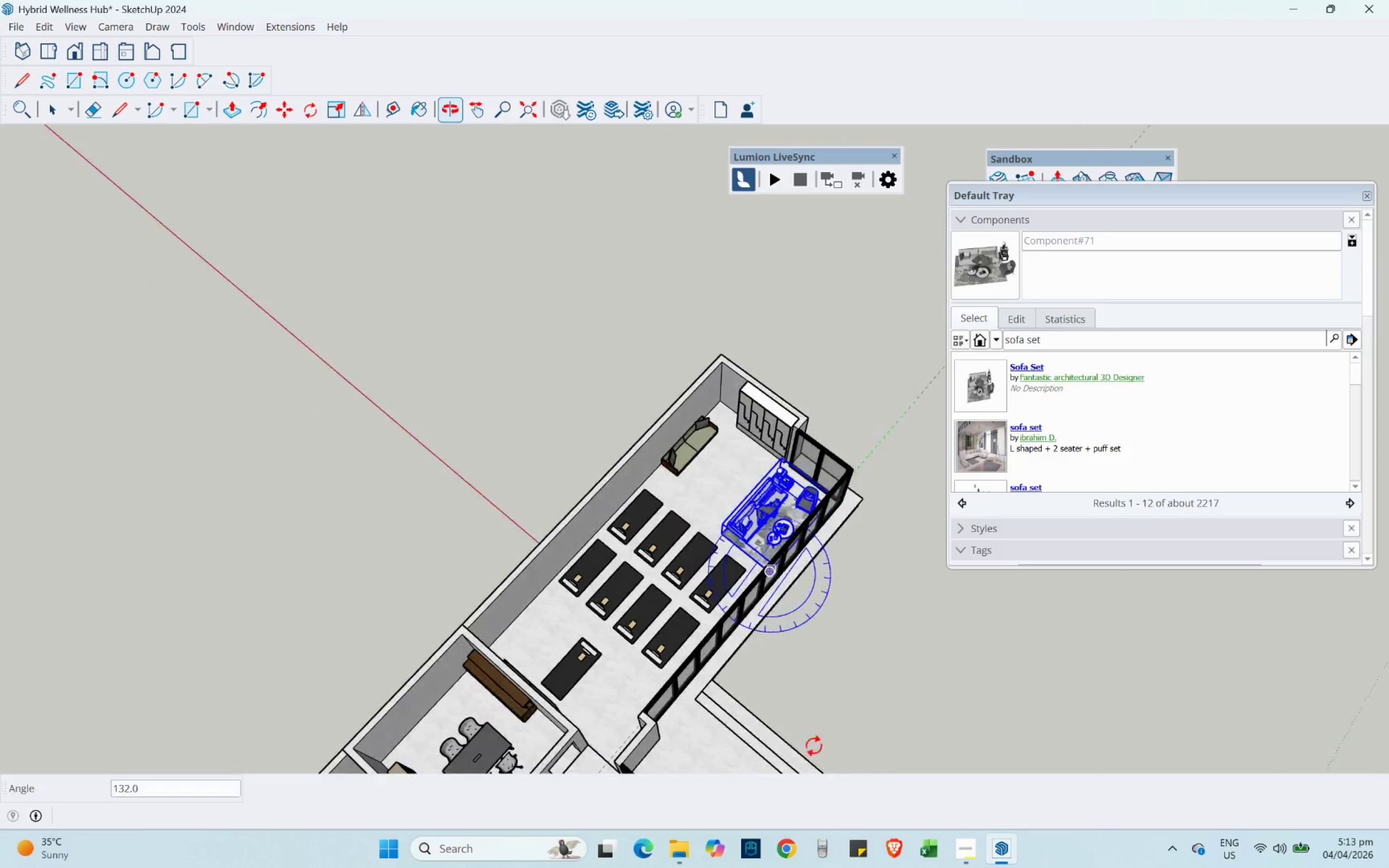 
scroll: coordinate [869, 458], scroll_direction: up, amount: 10.0
 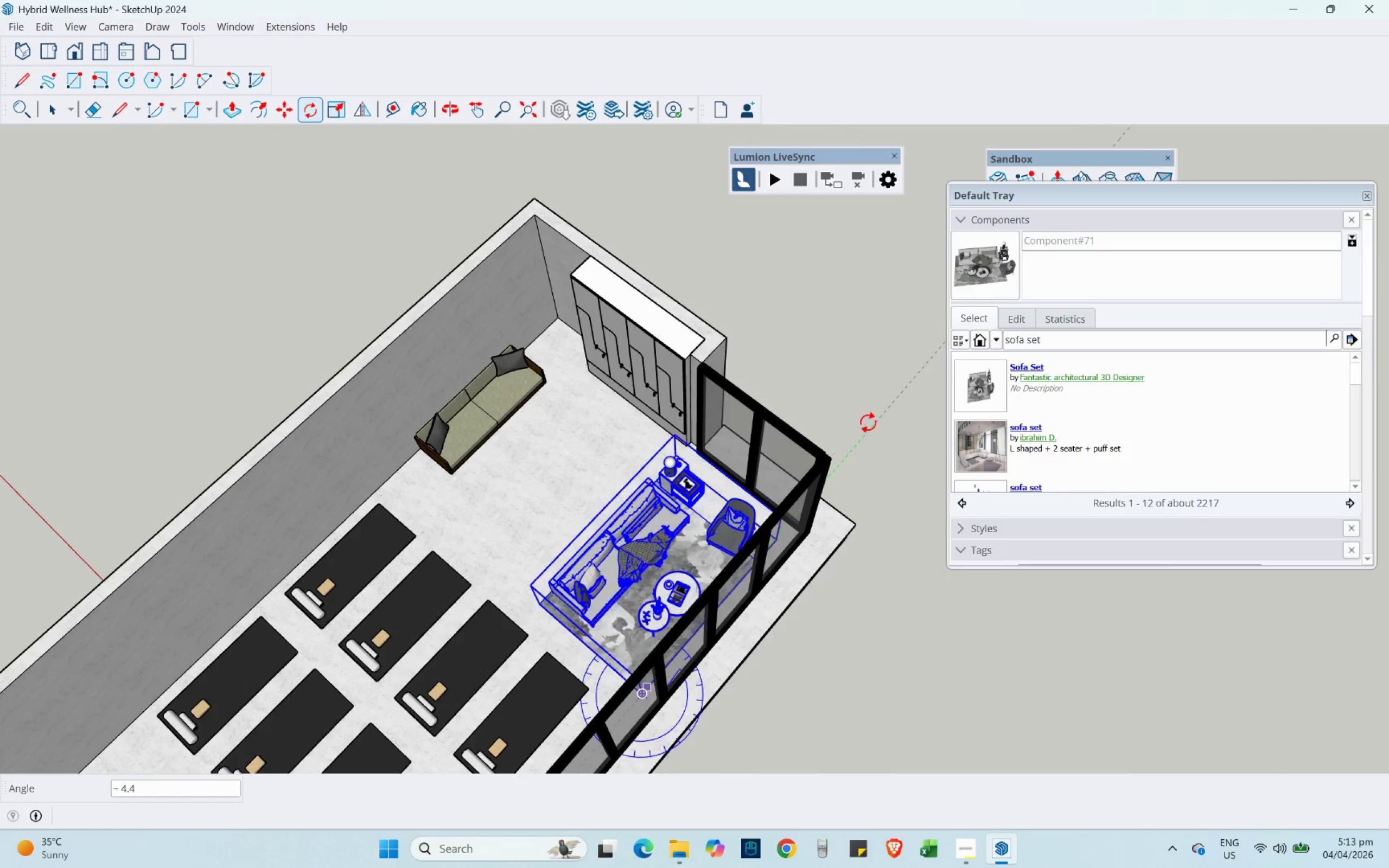 
left_click([868, 424])
 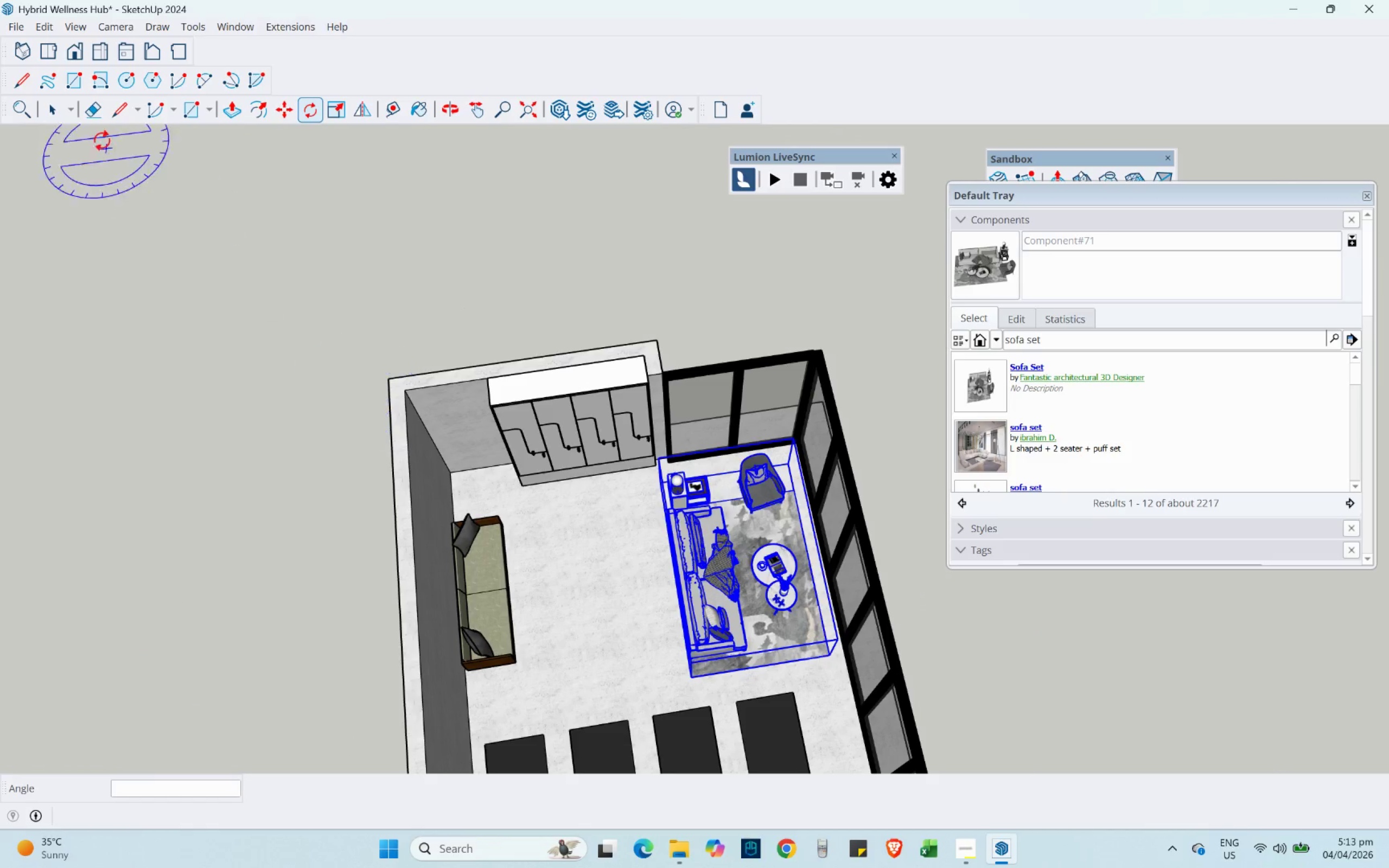 
left_click([48, 109])
 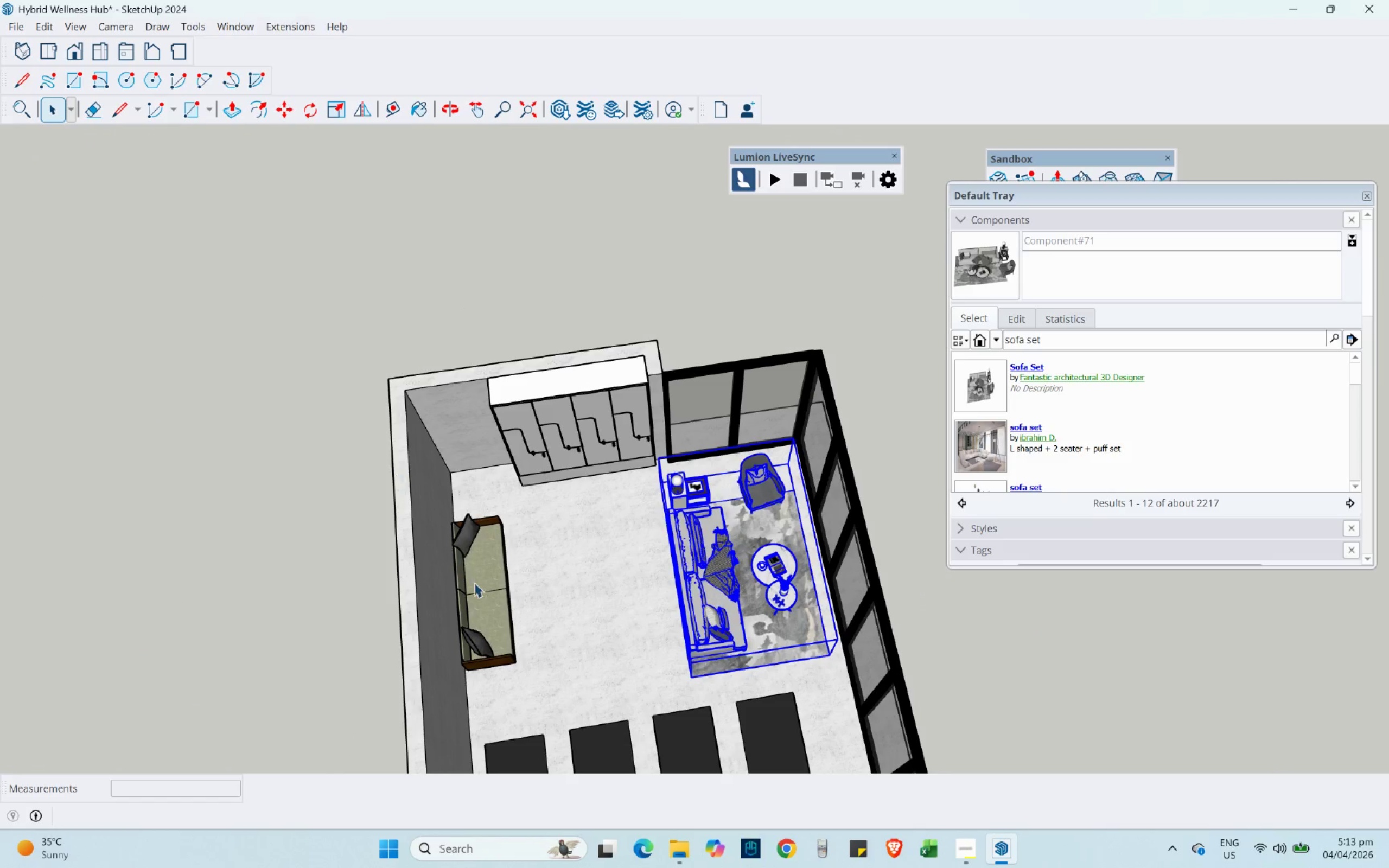 
left_click([474, 583])
 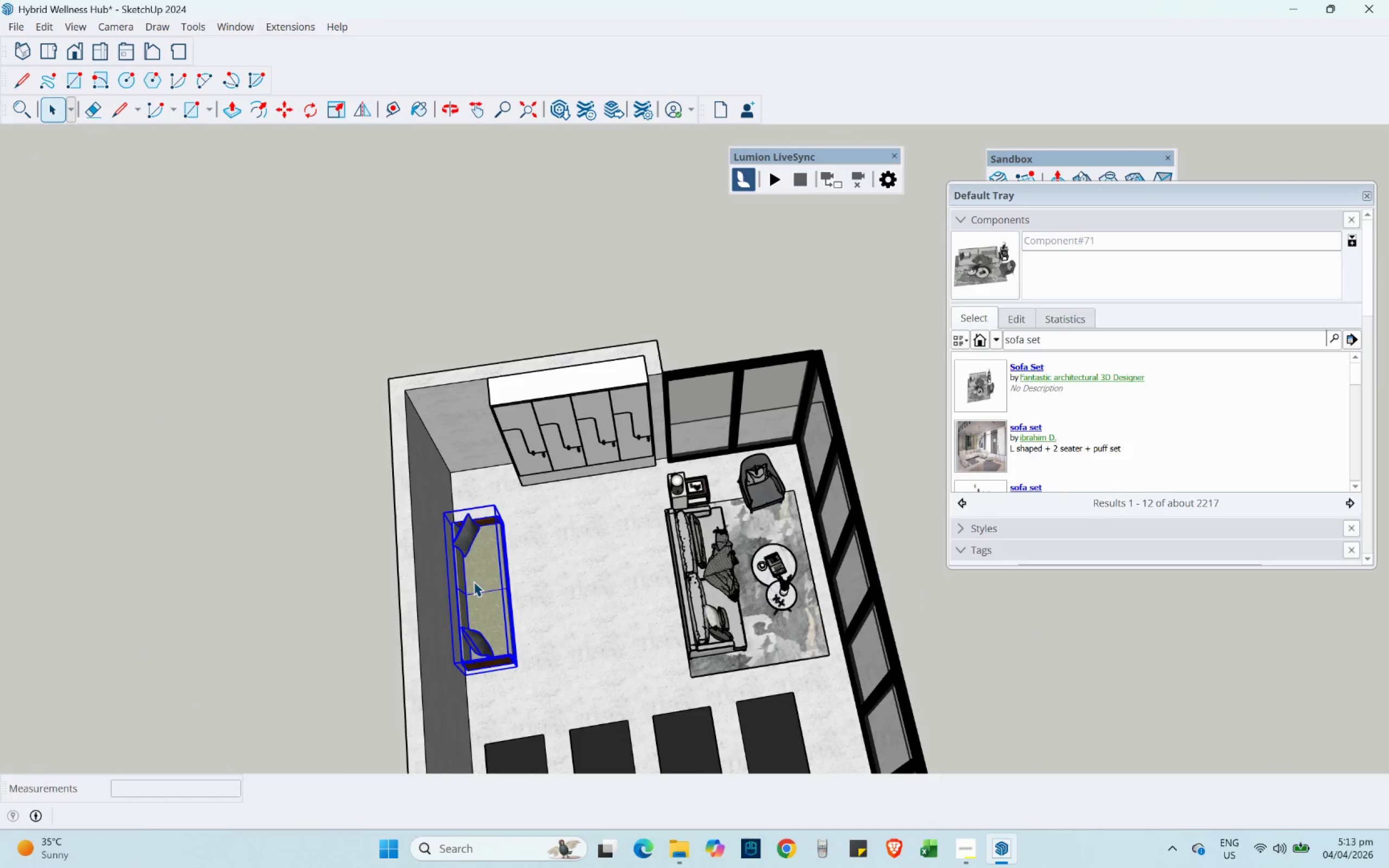 
key(Delete)
 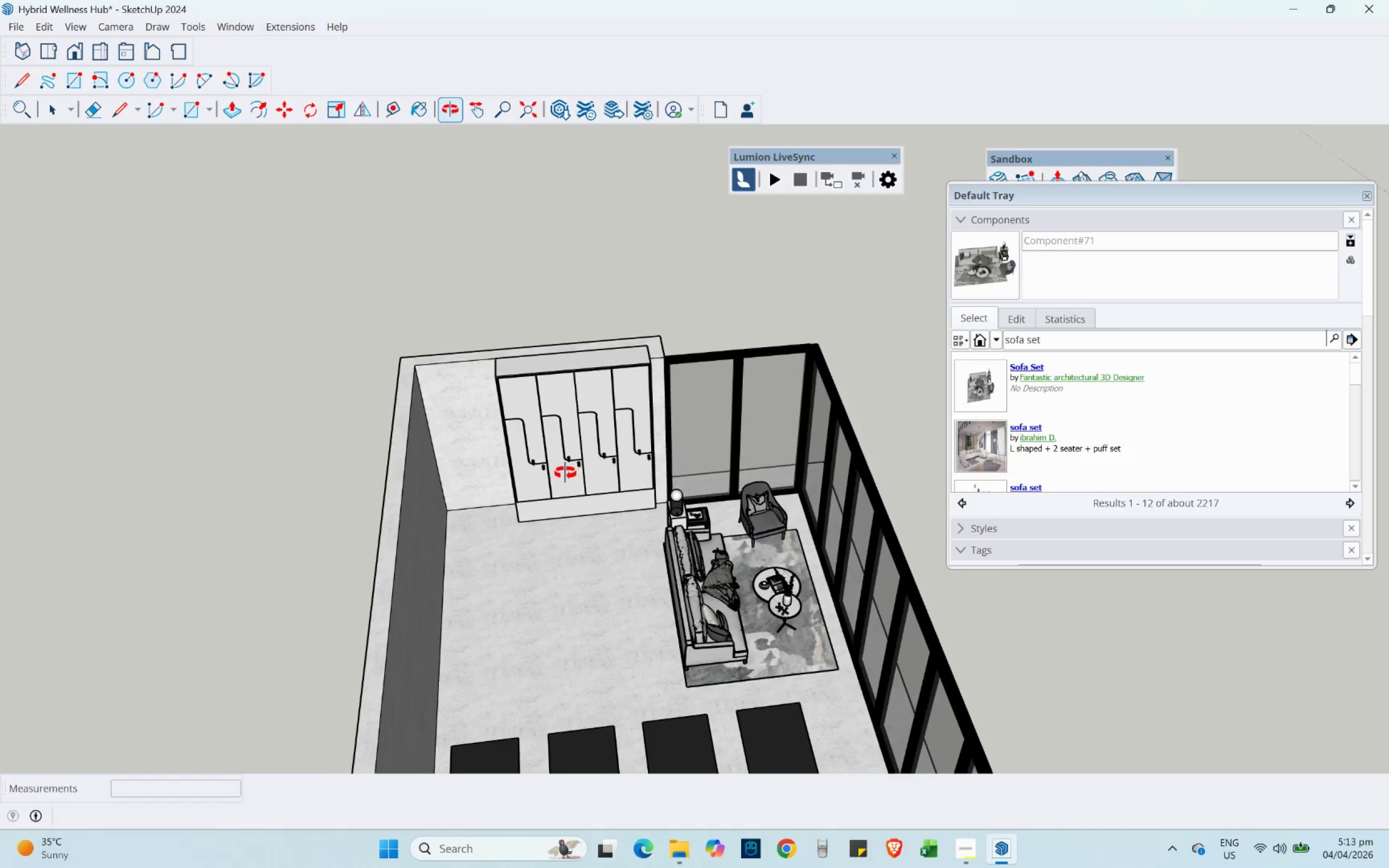 
scroll: coordinate [727, 621], scroll_direction: up, amount: 3.0
 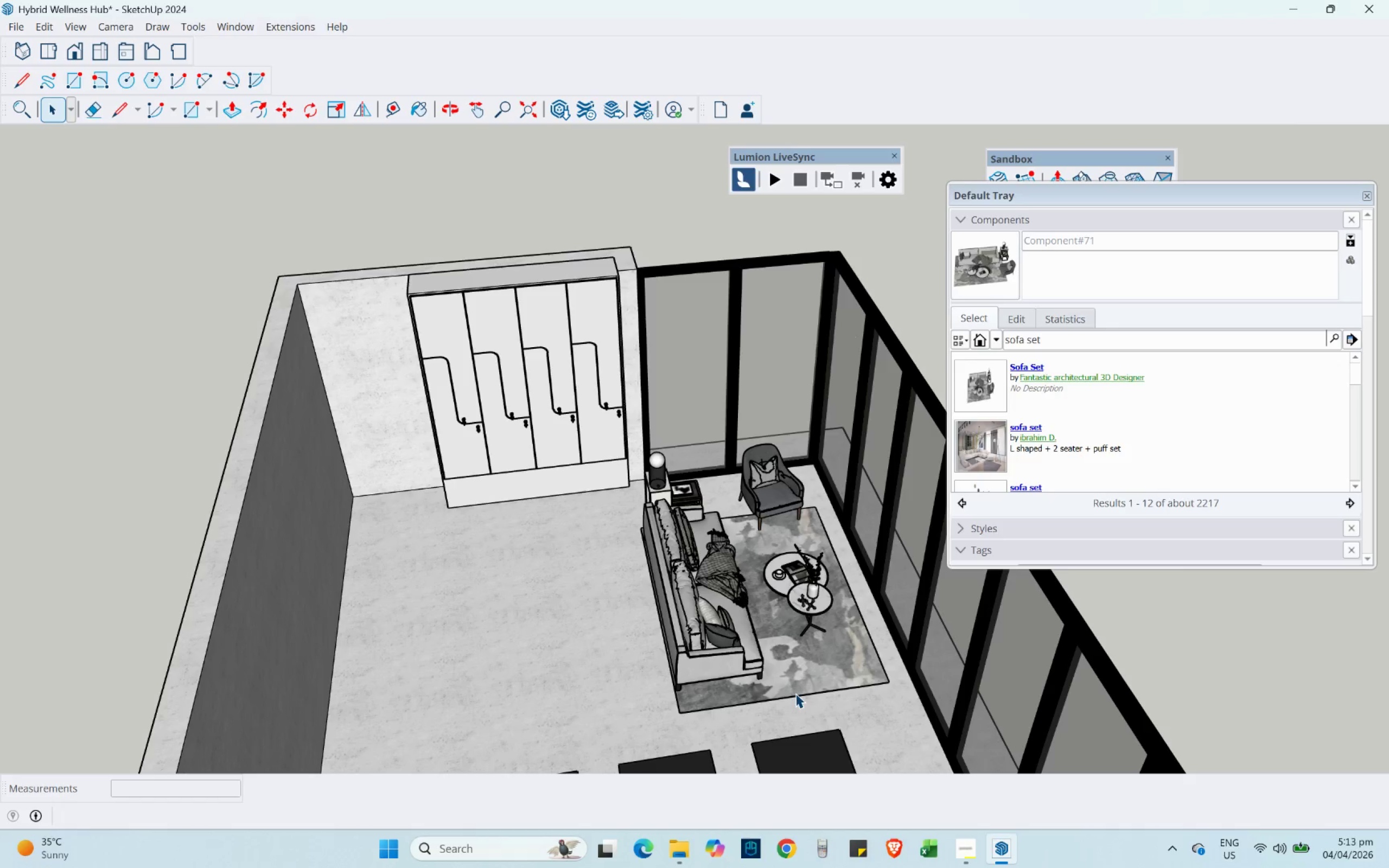 
left_click([467, 461])
 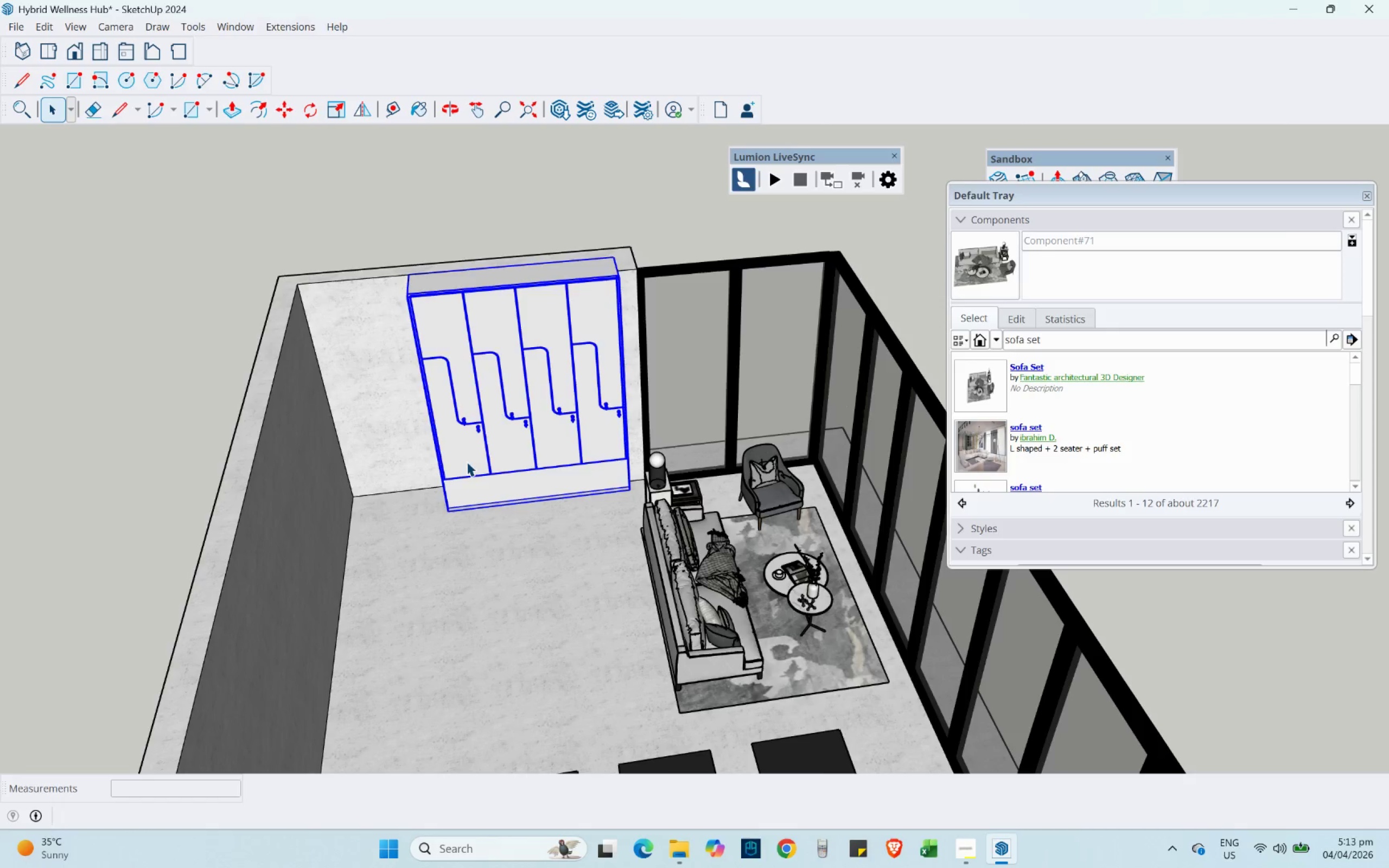 
scroll: coordinate [467, 464], scroll_direction: up, amount: 4.0
 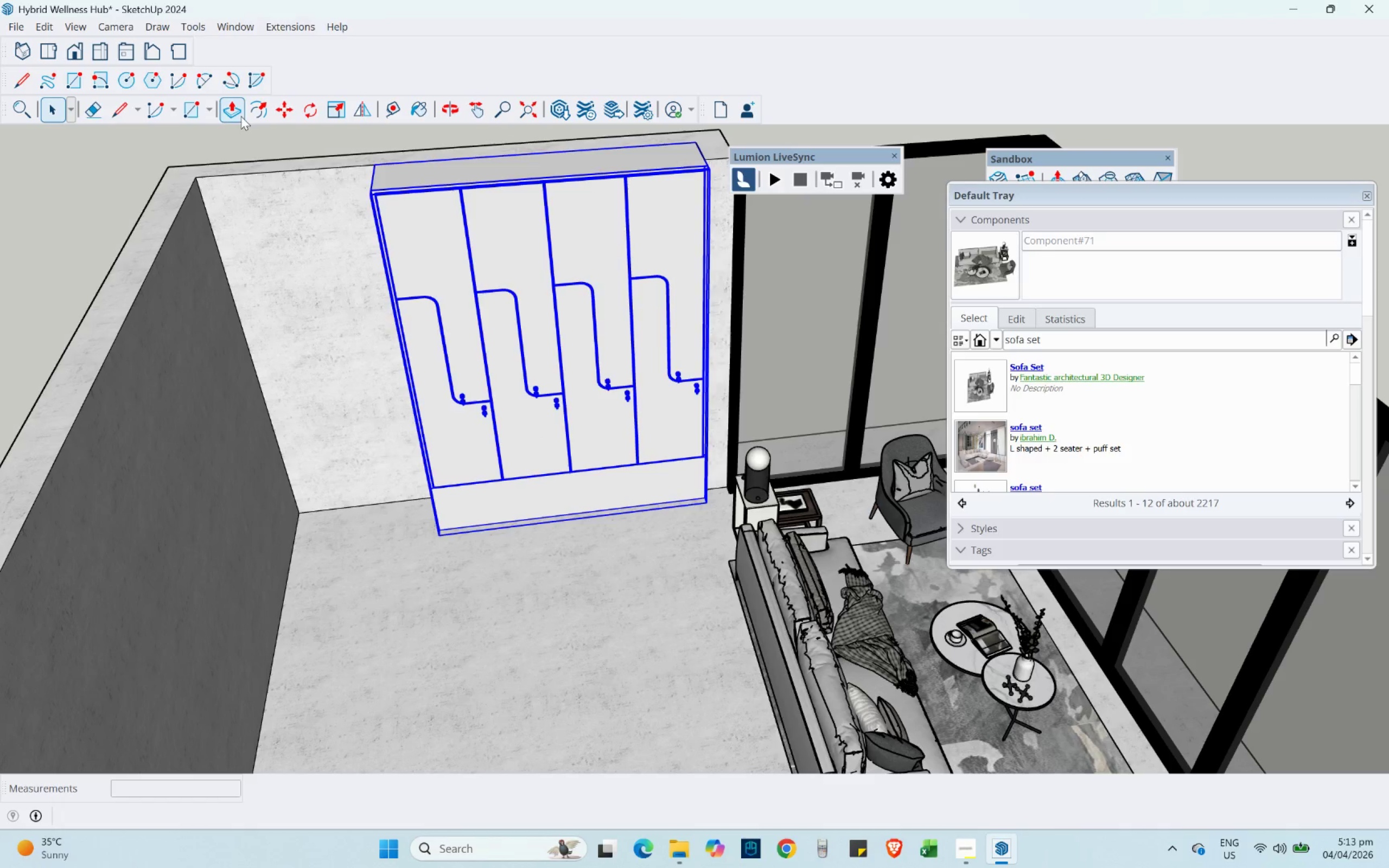 
key(Control+ControlLeft)
 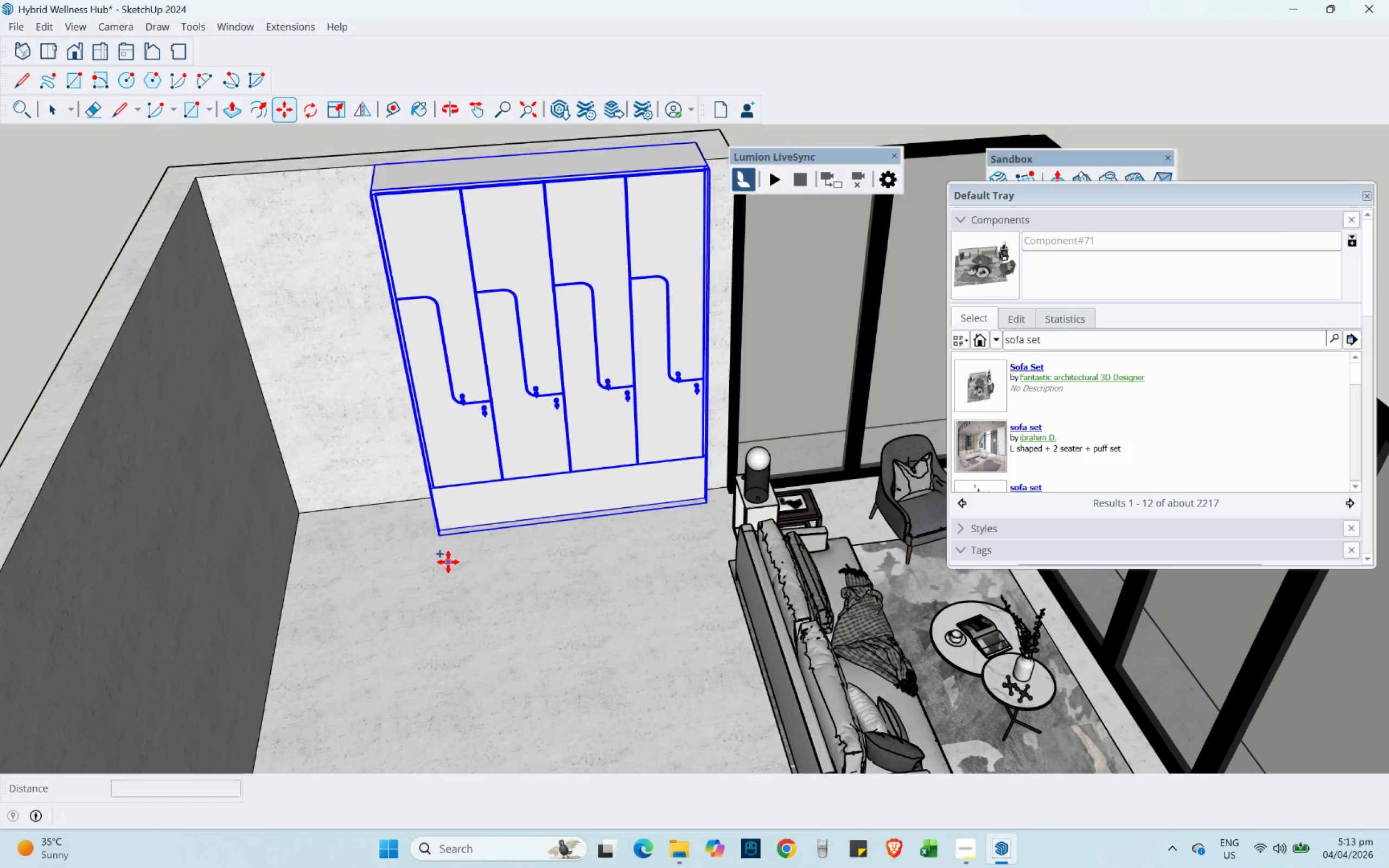 
left_click([448, 562])
 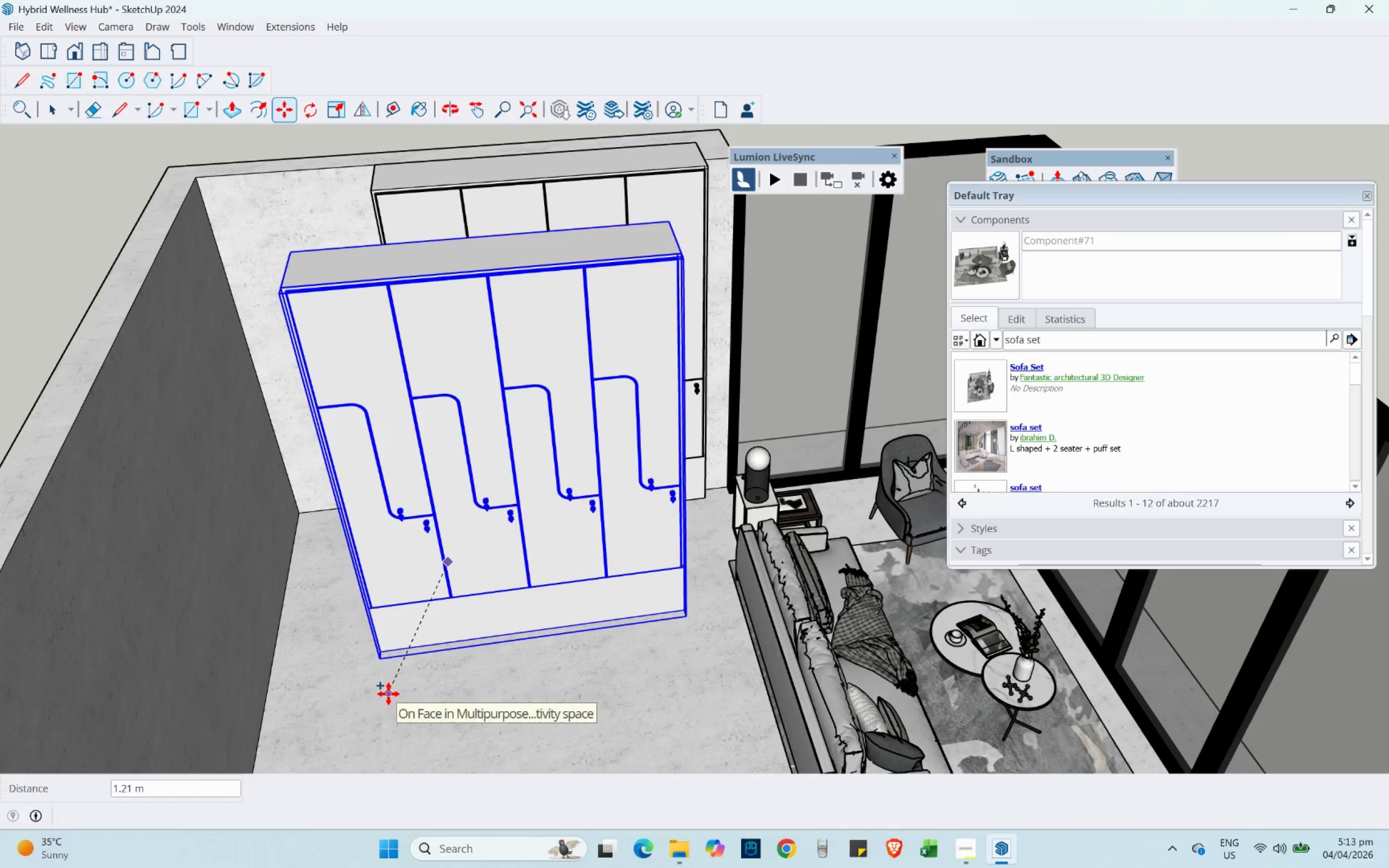 
left_click([388, 694])
 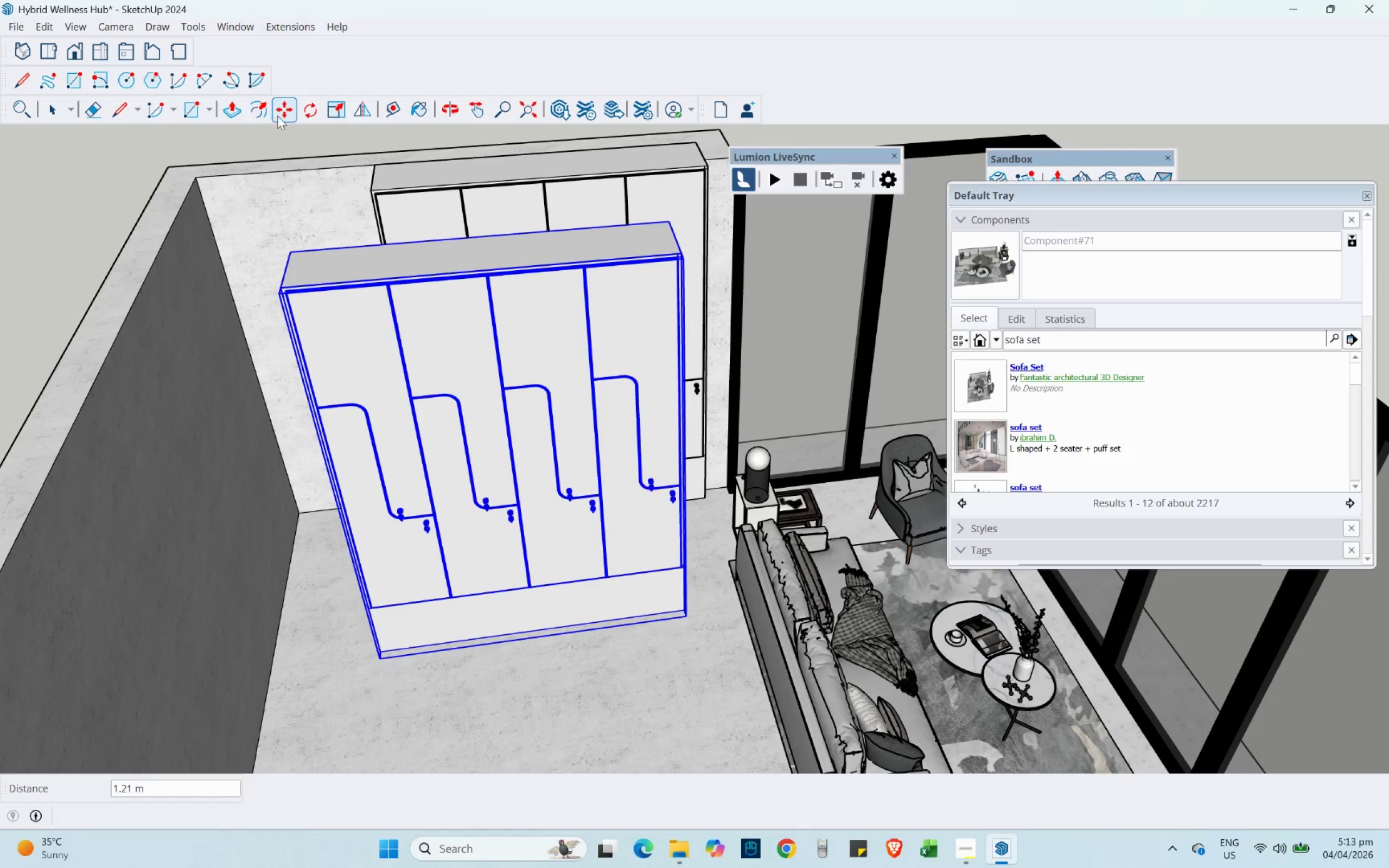 
left_click([307, 112])
 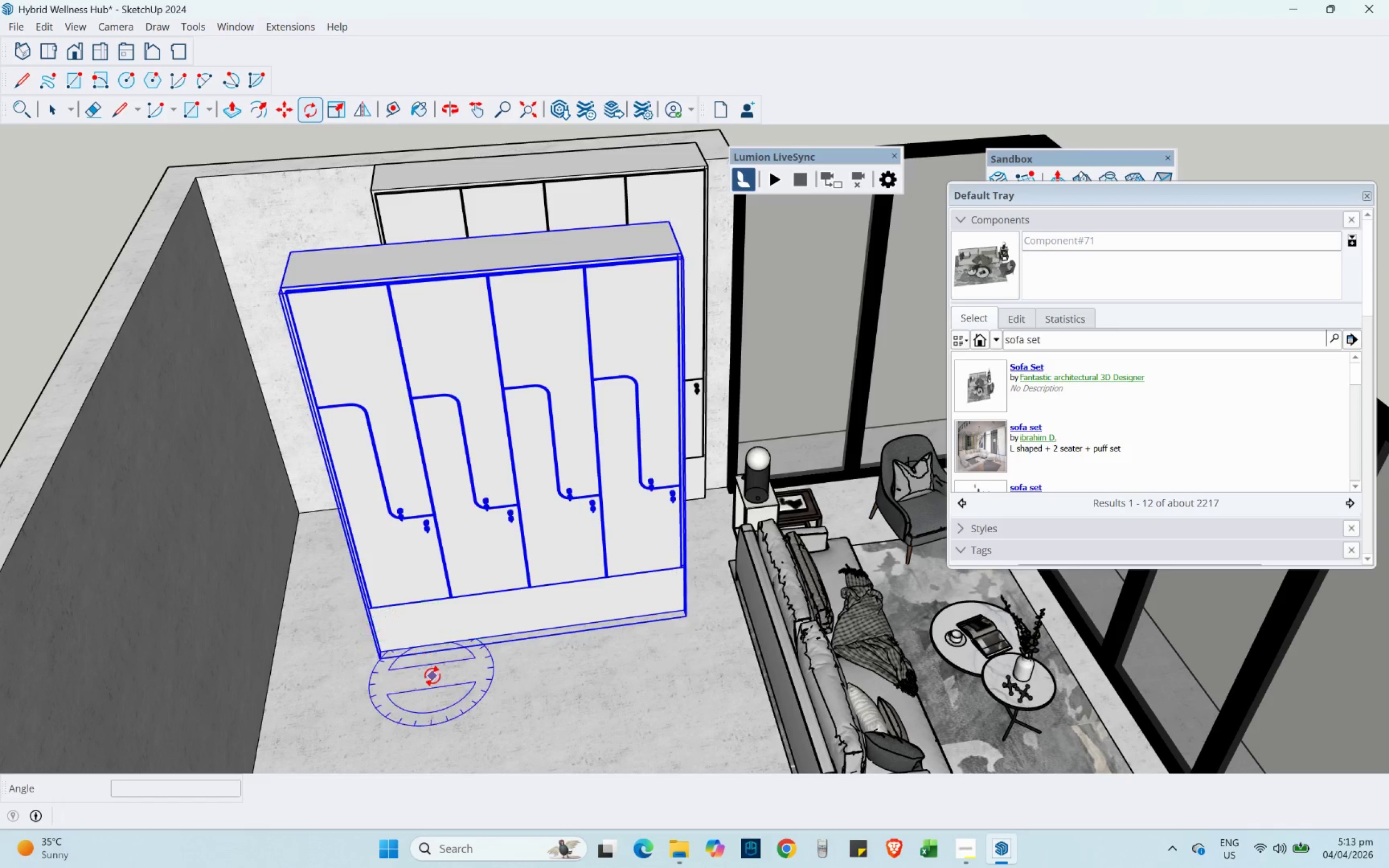 
left_click([432, 679])
 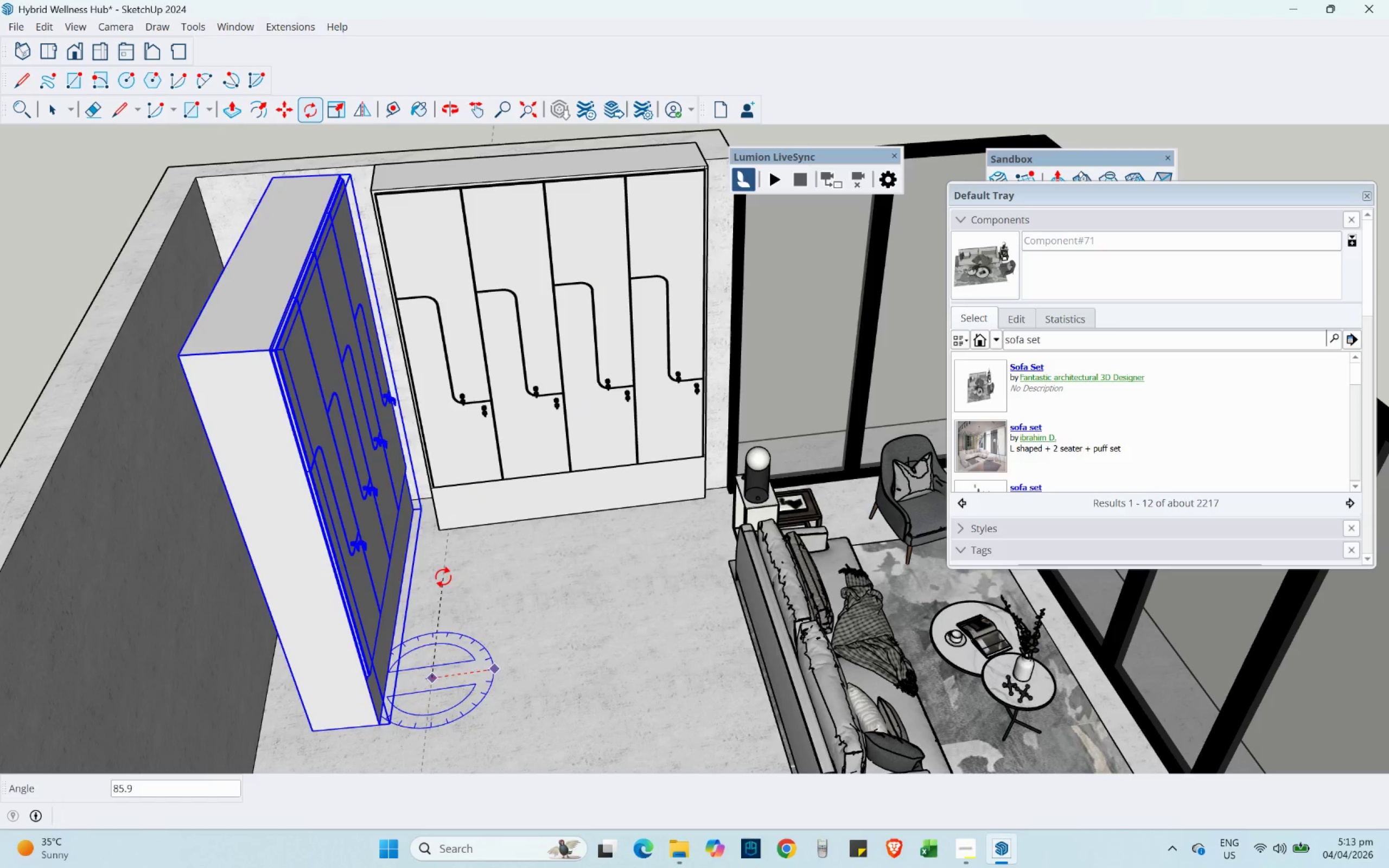 
left_click([431, 567])
 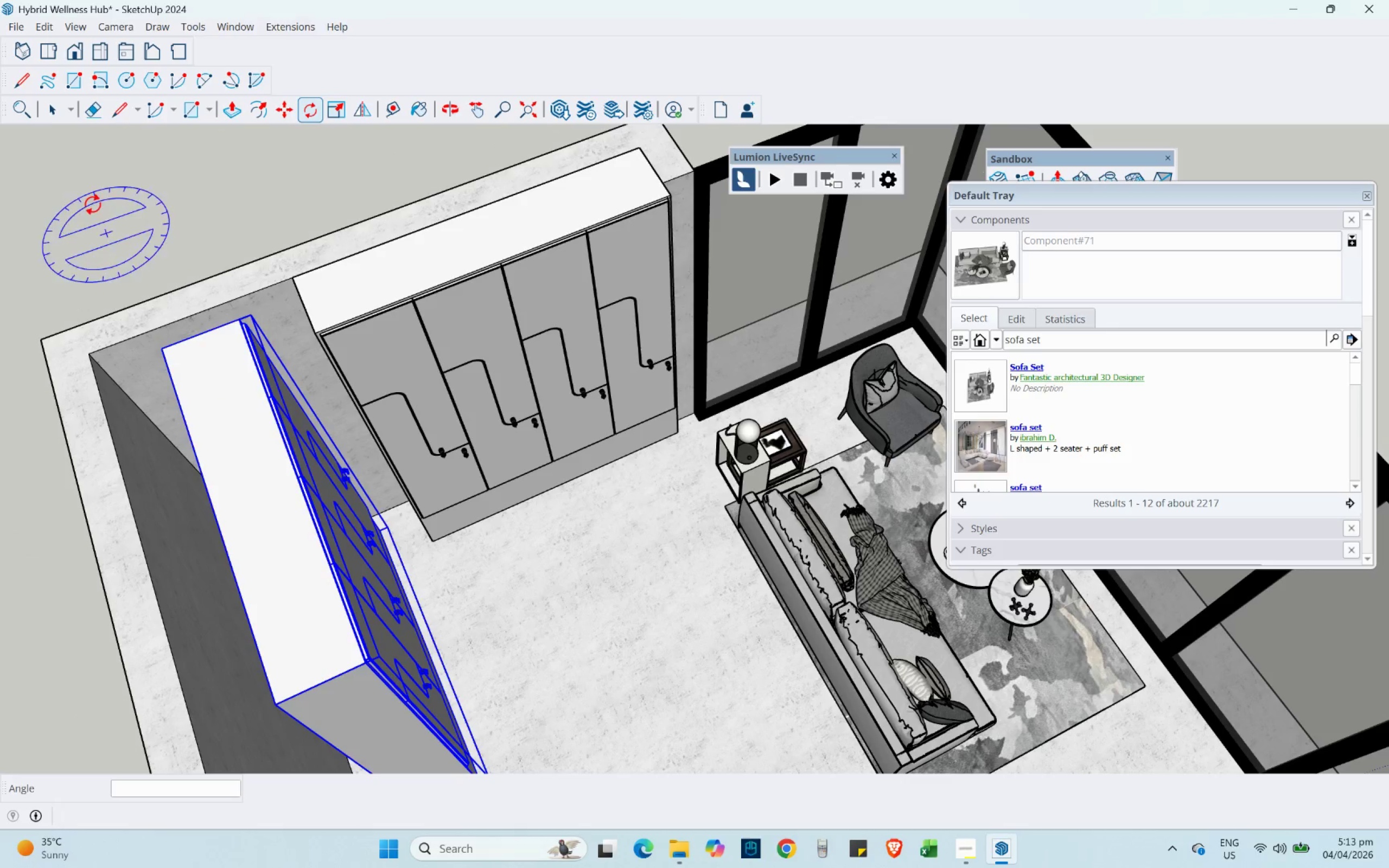 
left_click([281, 110])
 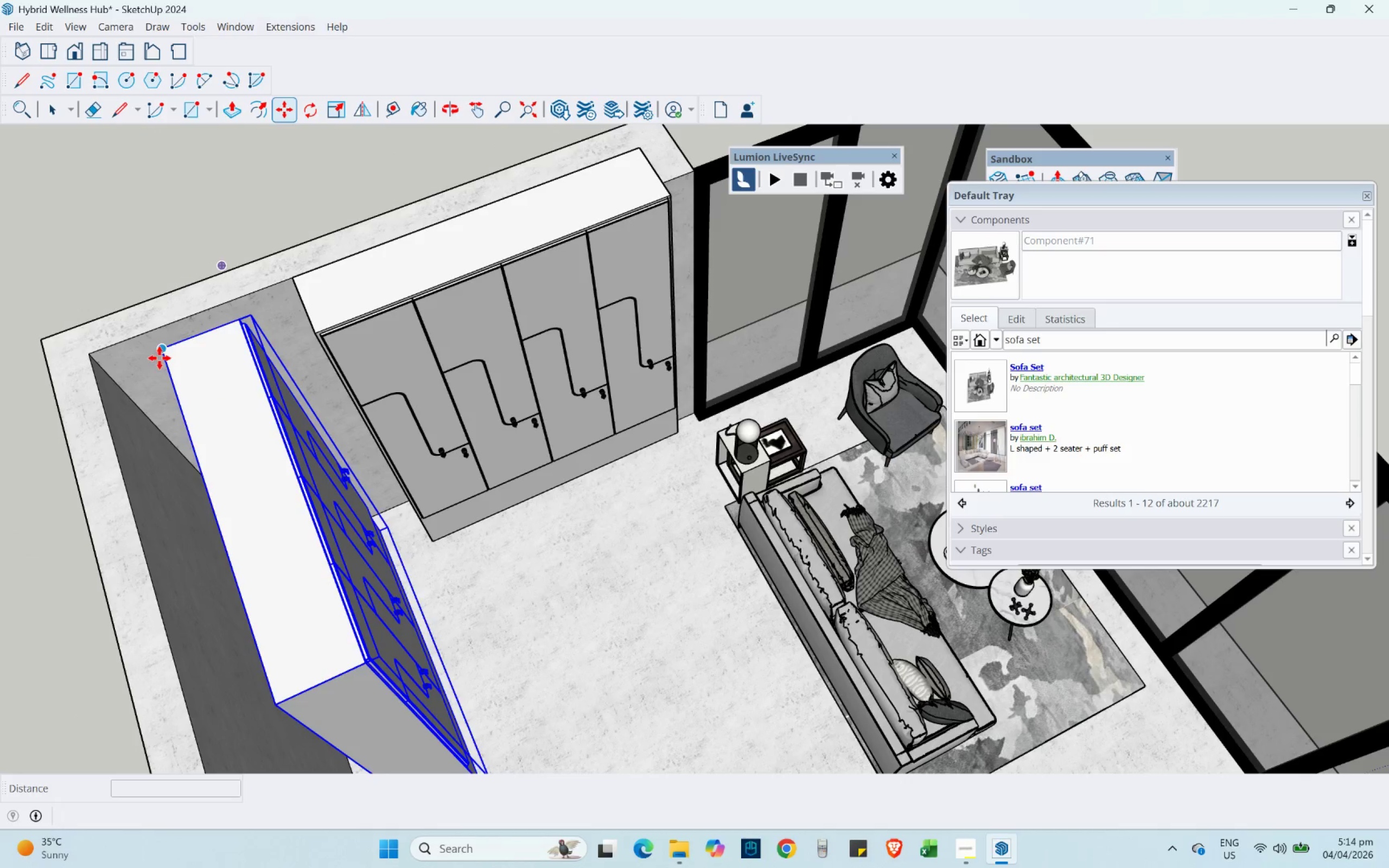 
left_click([164, 353])
 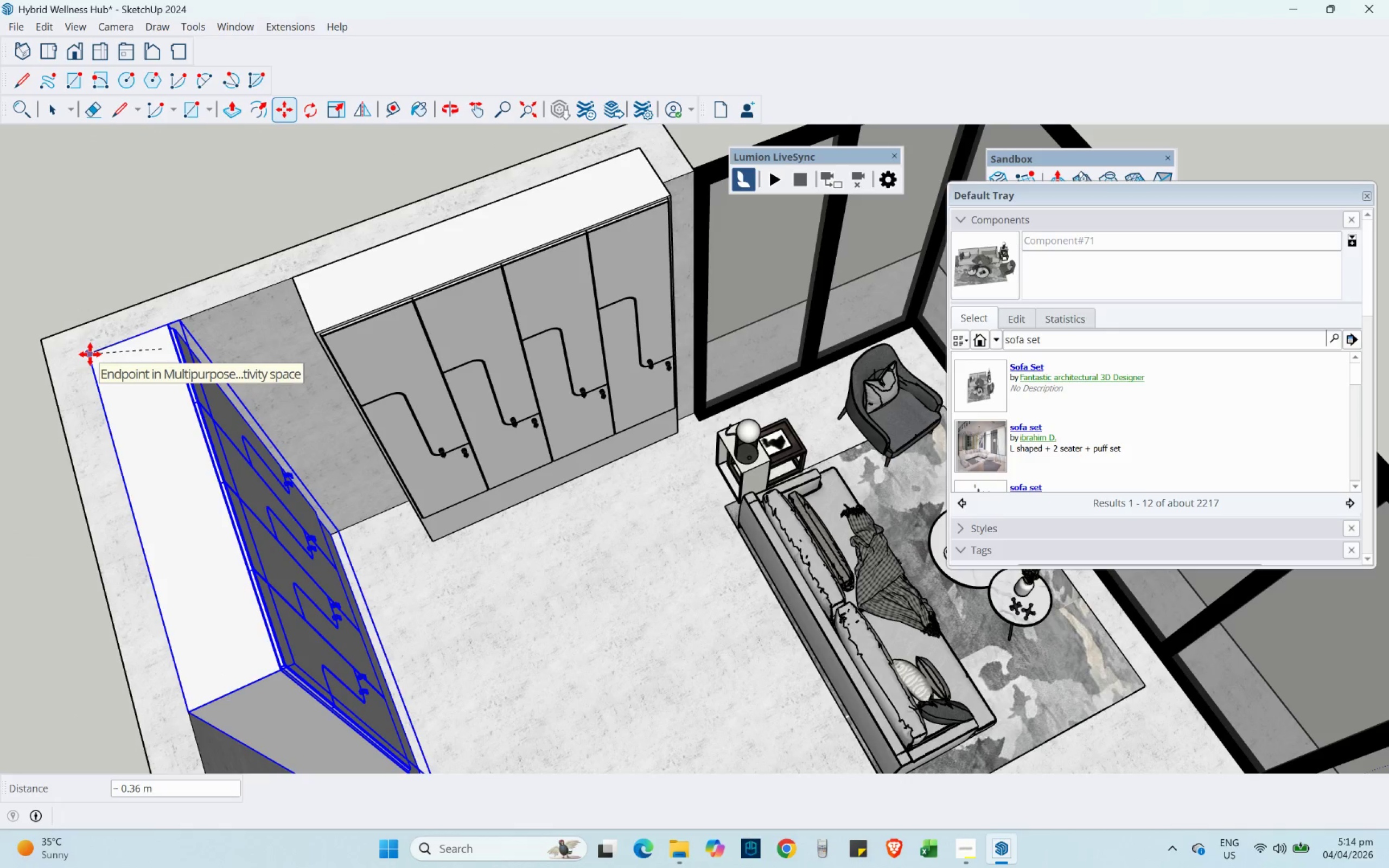 
left_click([90, 354])
 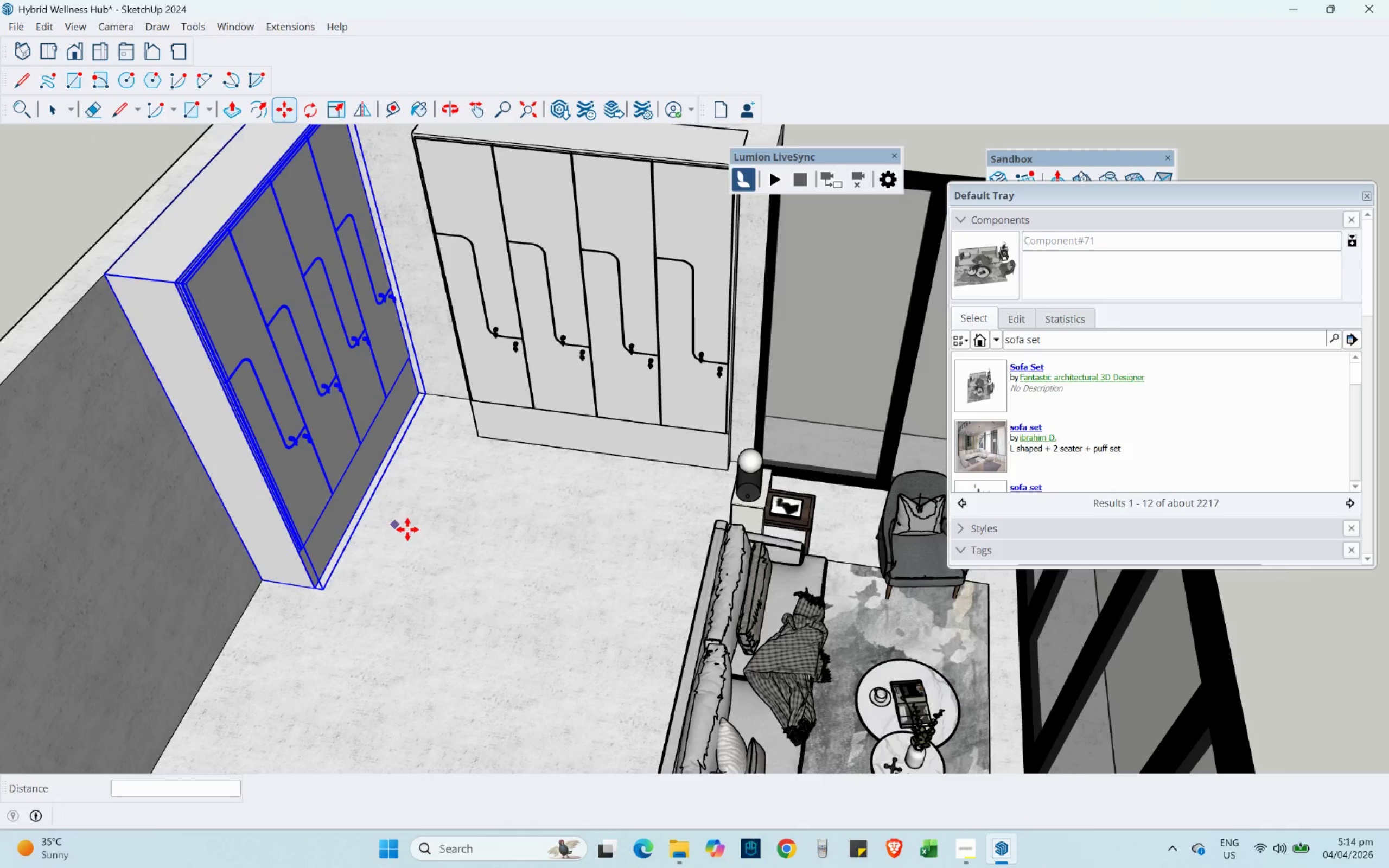 
scroll: coordinate [400, 512], scroll_direction: down, amount: 2.0
 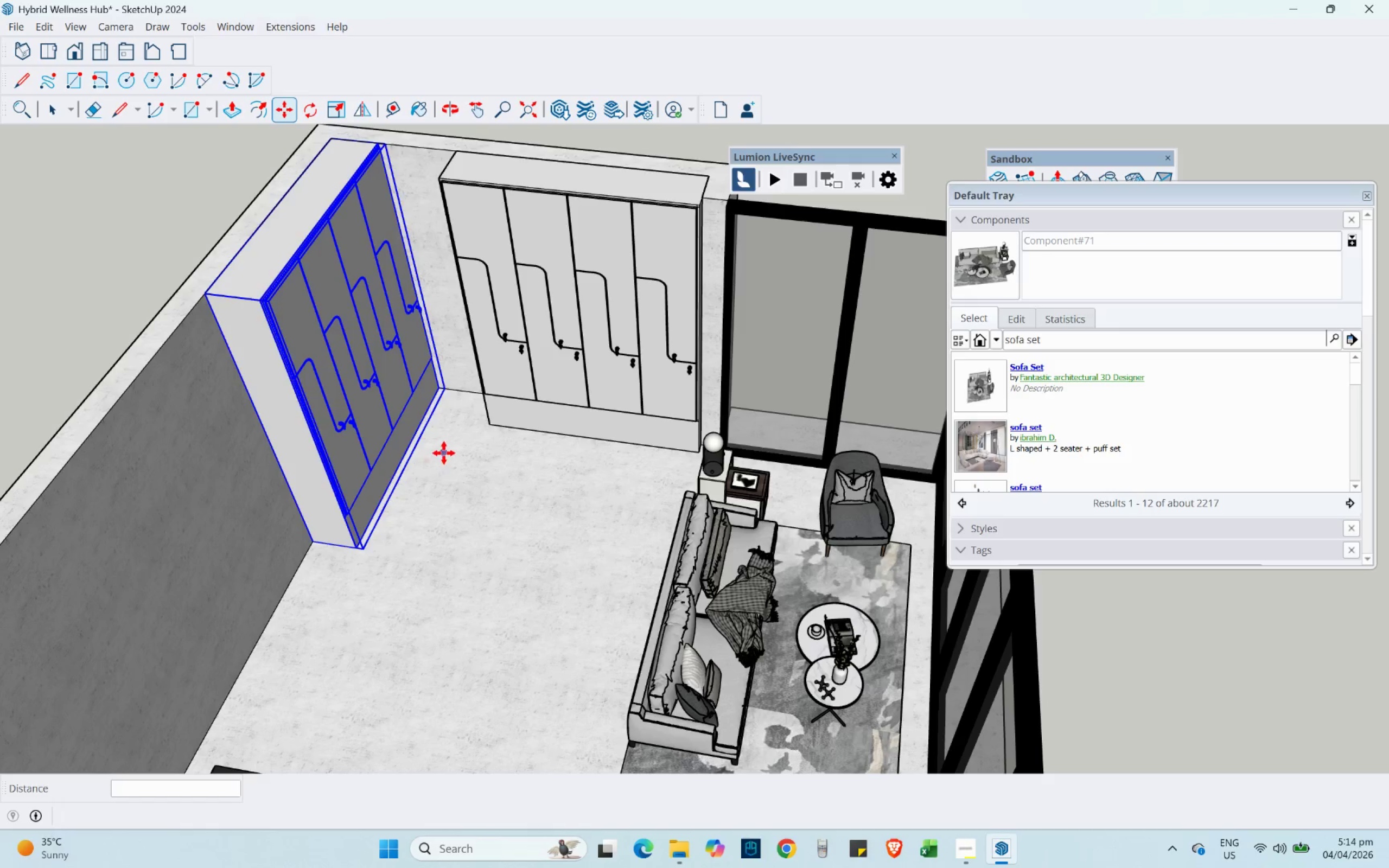 
scroll: coordinate [444, 451], scroll_direction: up, amount: 2.0
 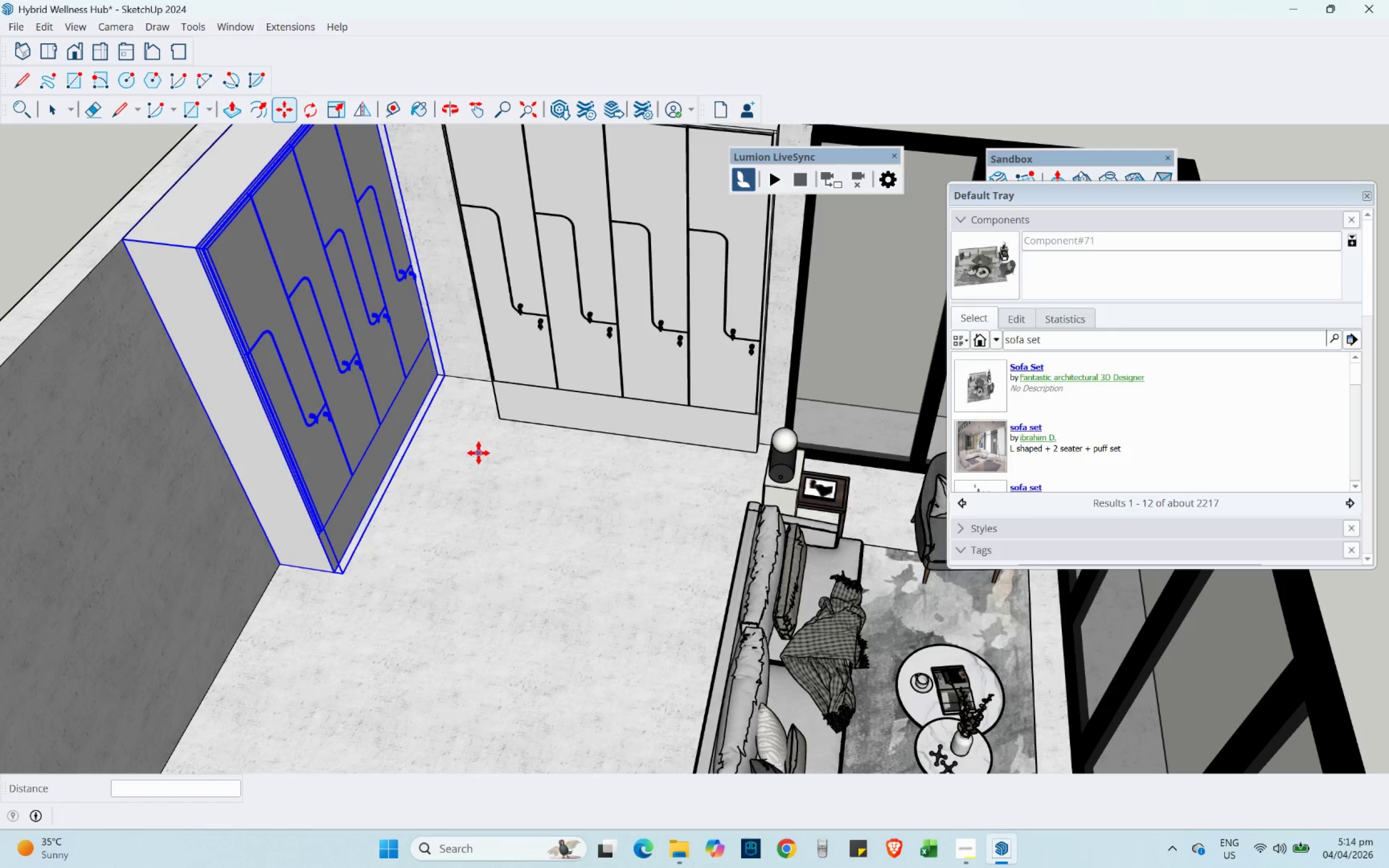 
scroll: coordinate [473, 440], scroll_direction: down, amount: 4.0
 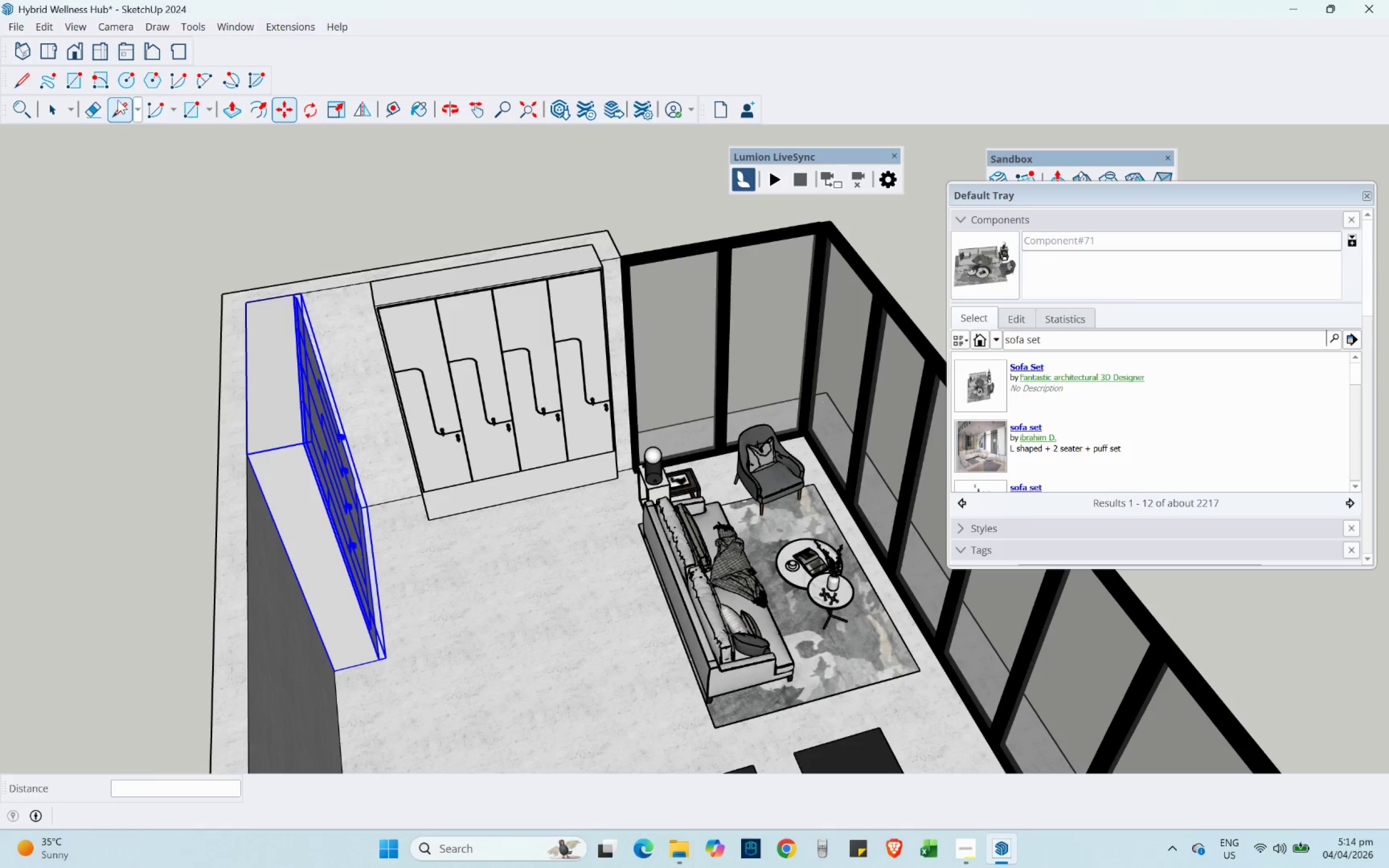 
left_click([47, 105])
 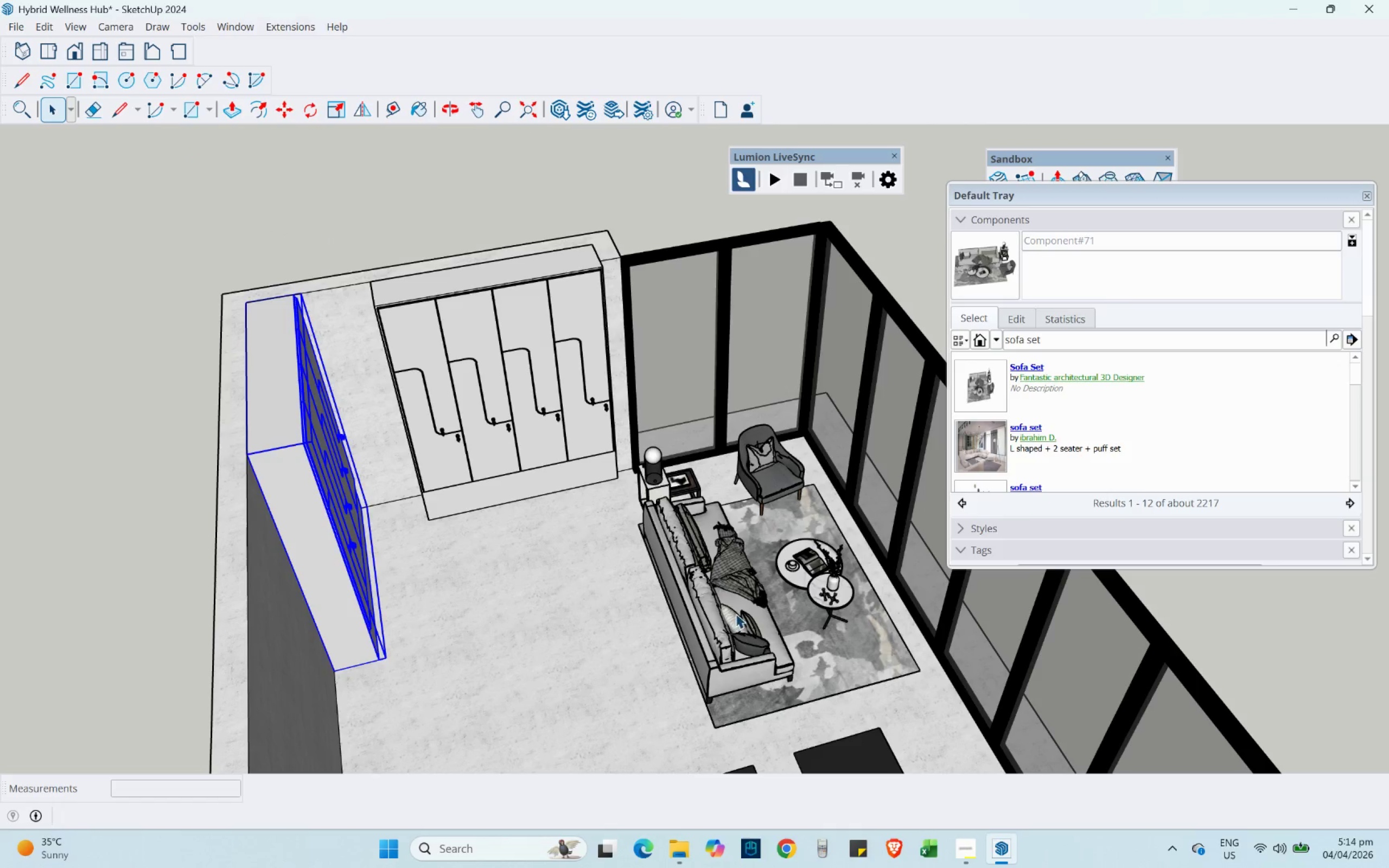 
left_click([742, 627])
 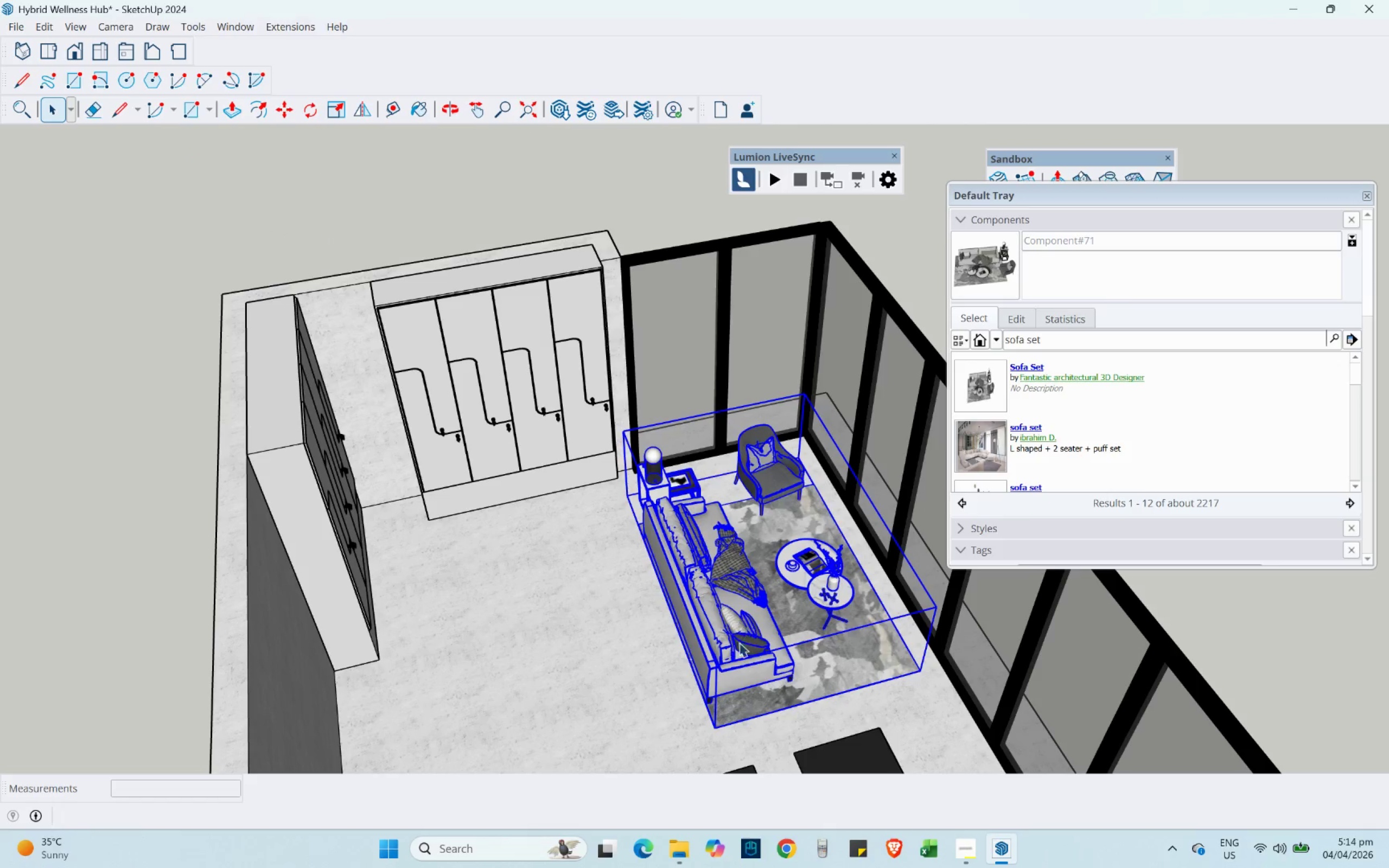 
scroll: coordinate [735, 654], scroll_direction: up, amount: 3.0
 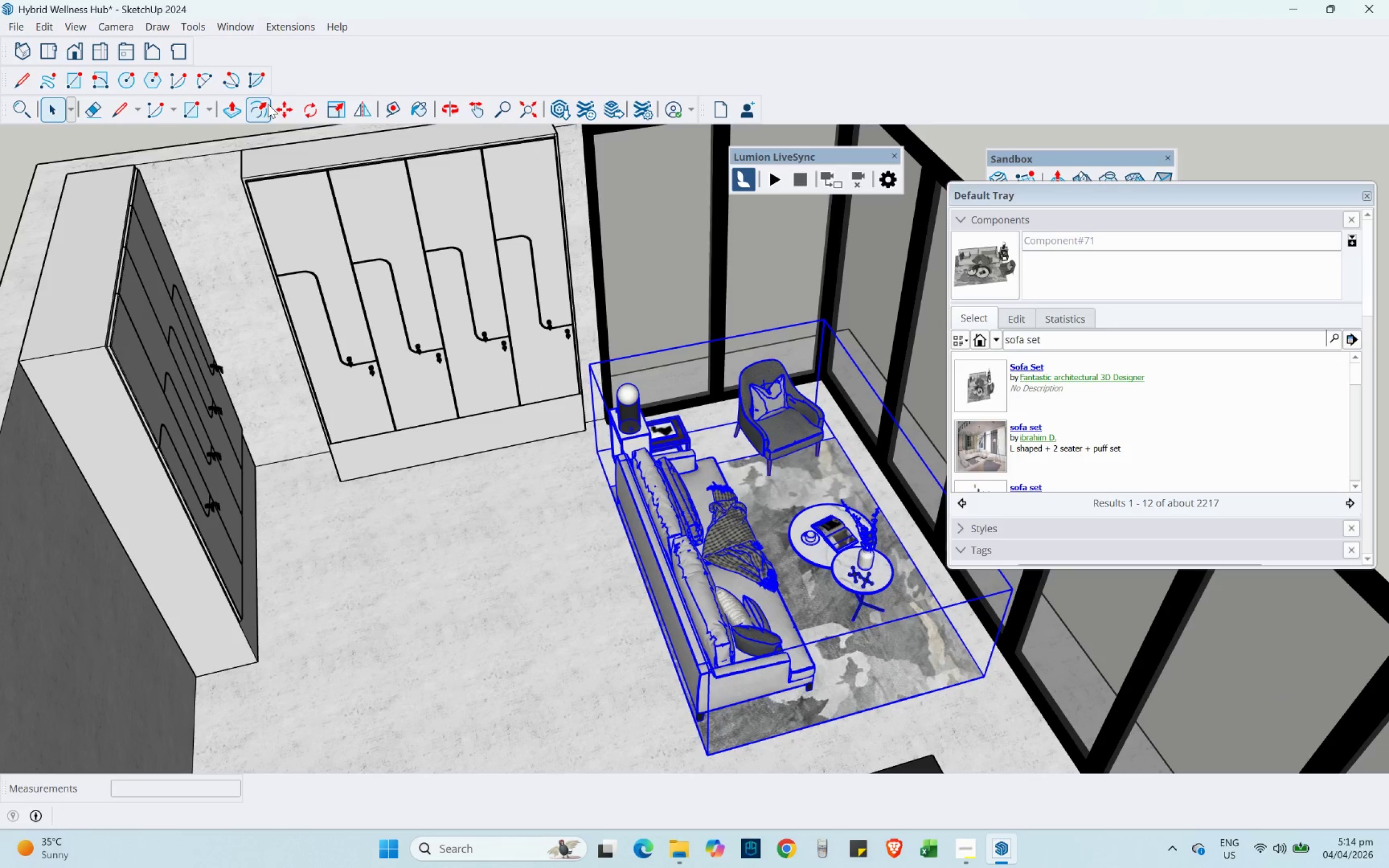 
left_click([291, 113])
 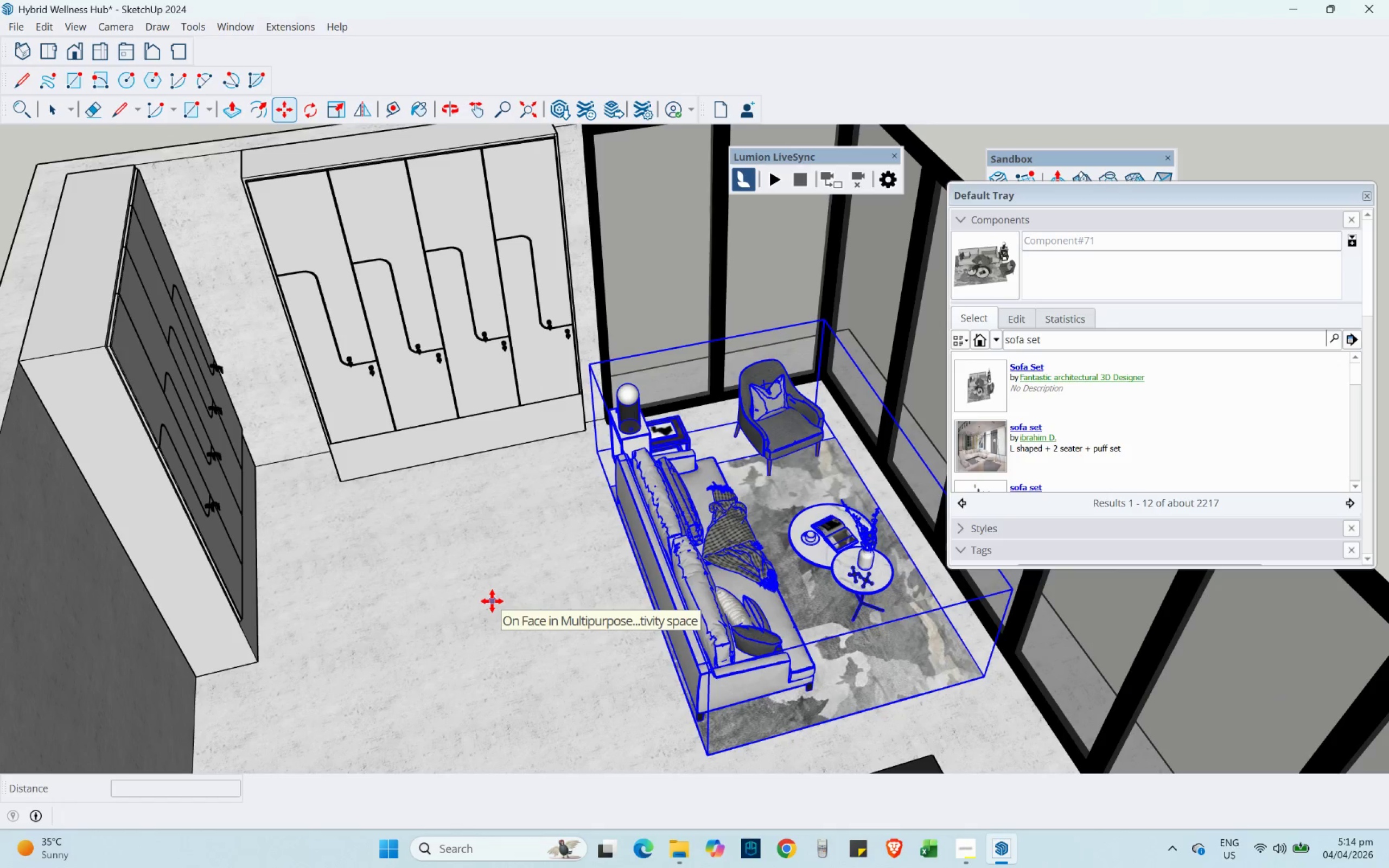 
left_click([492, 601])
 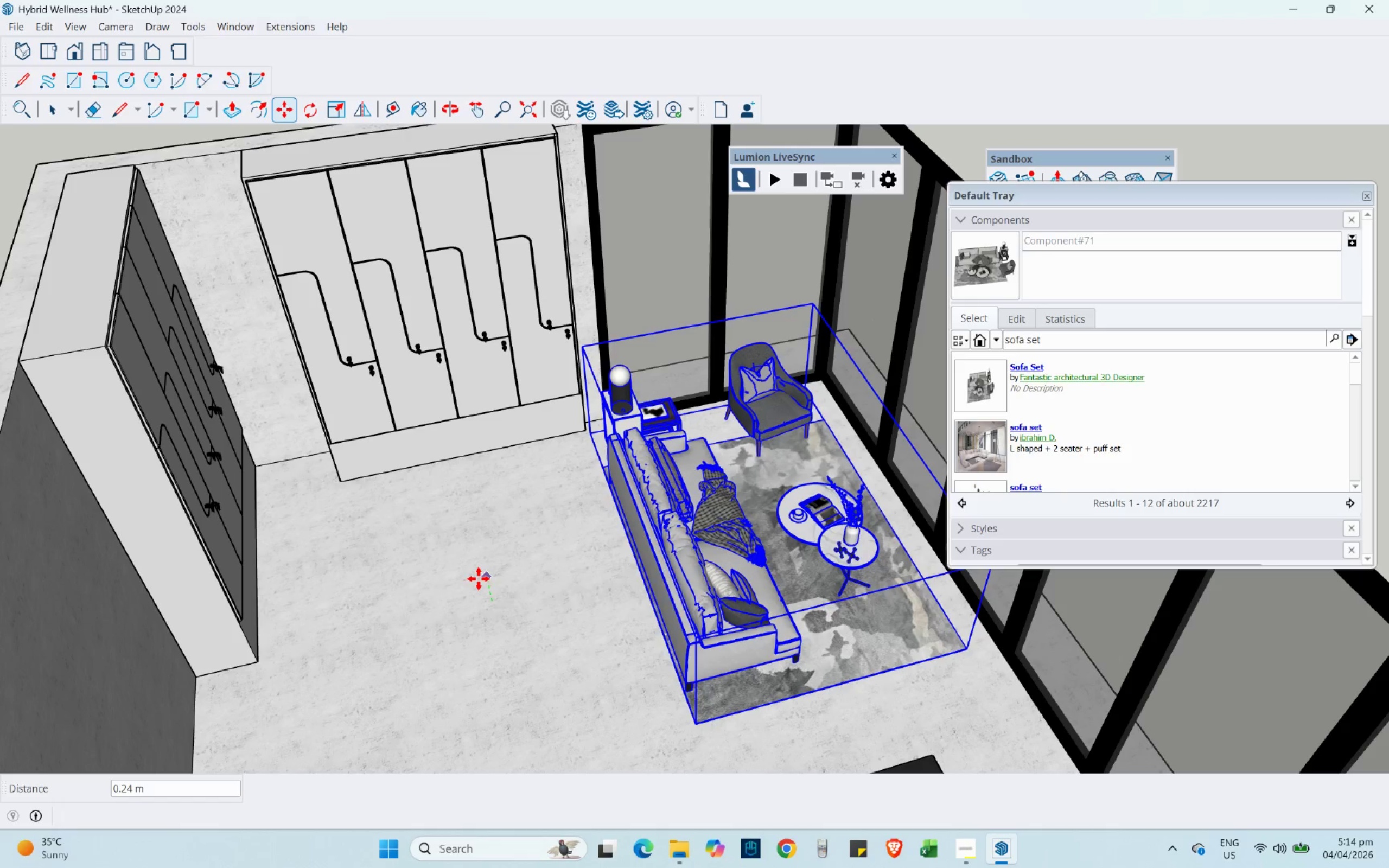 
left_click([480, 582])
 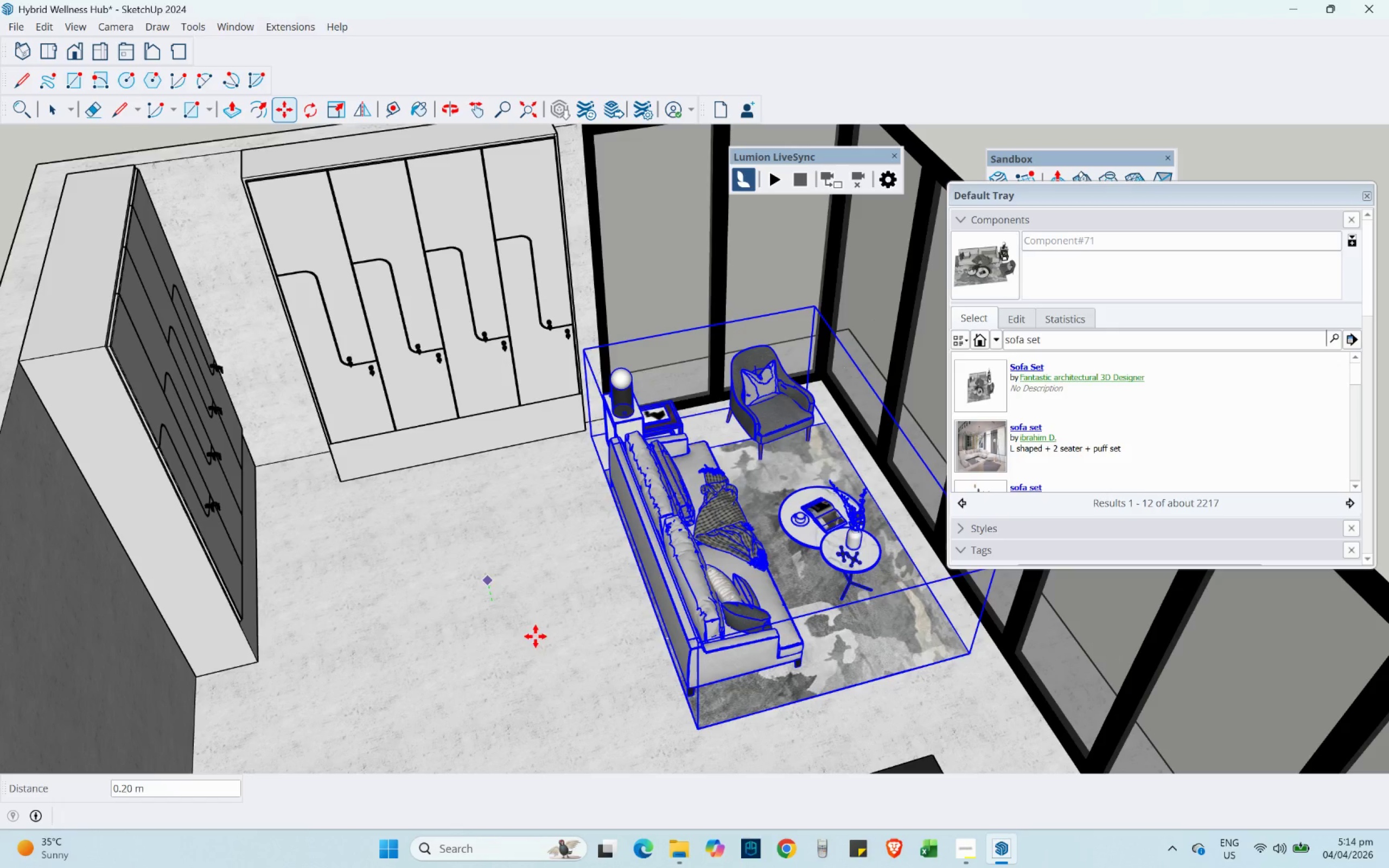 
left_click_drag(start_coordinate=[540, 644], to_coordinate=[536, 641])
 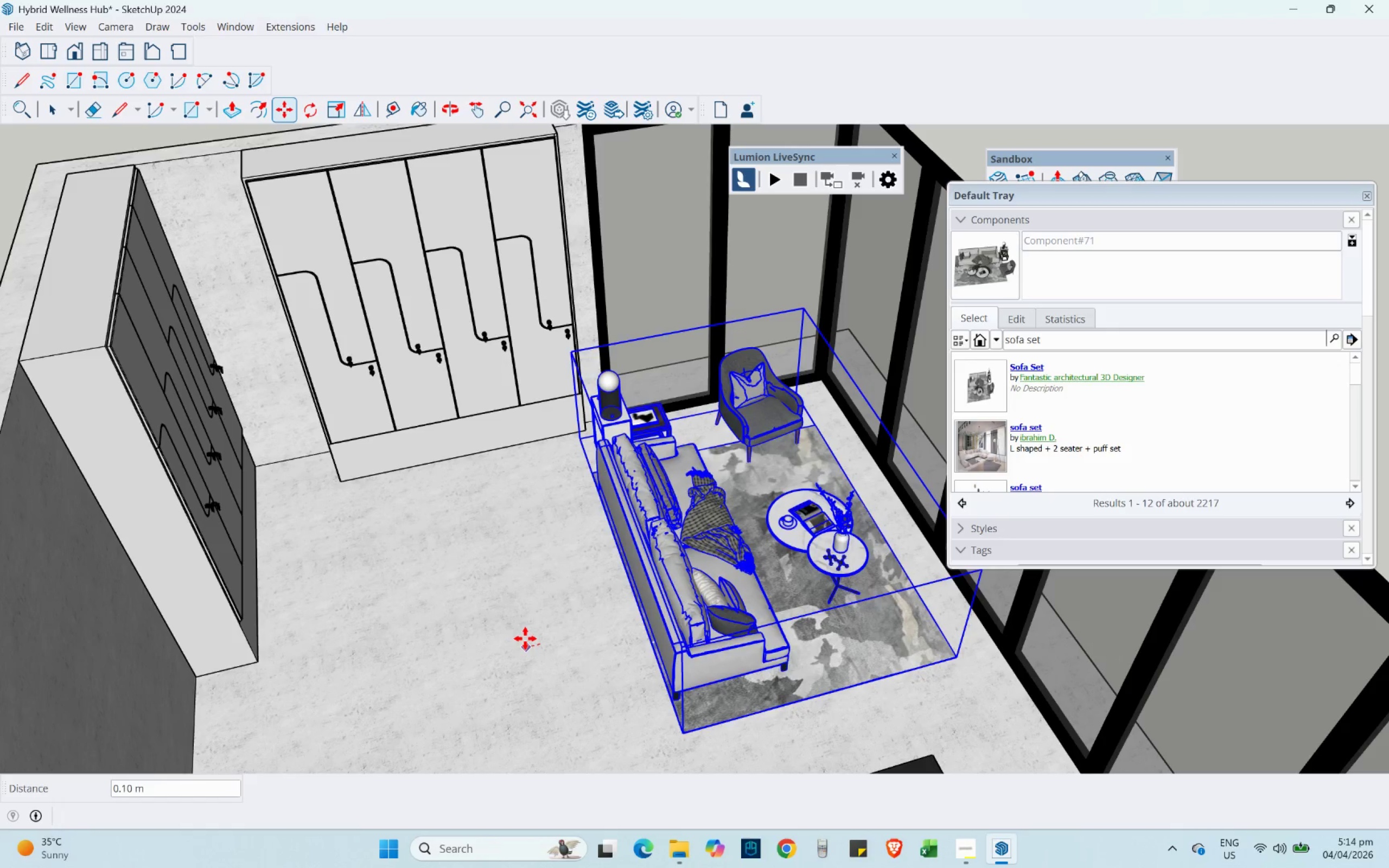 
left_click([525, 639])
 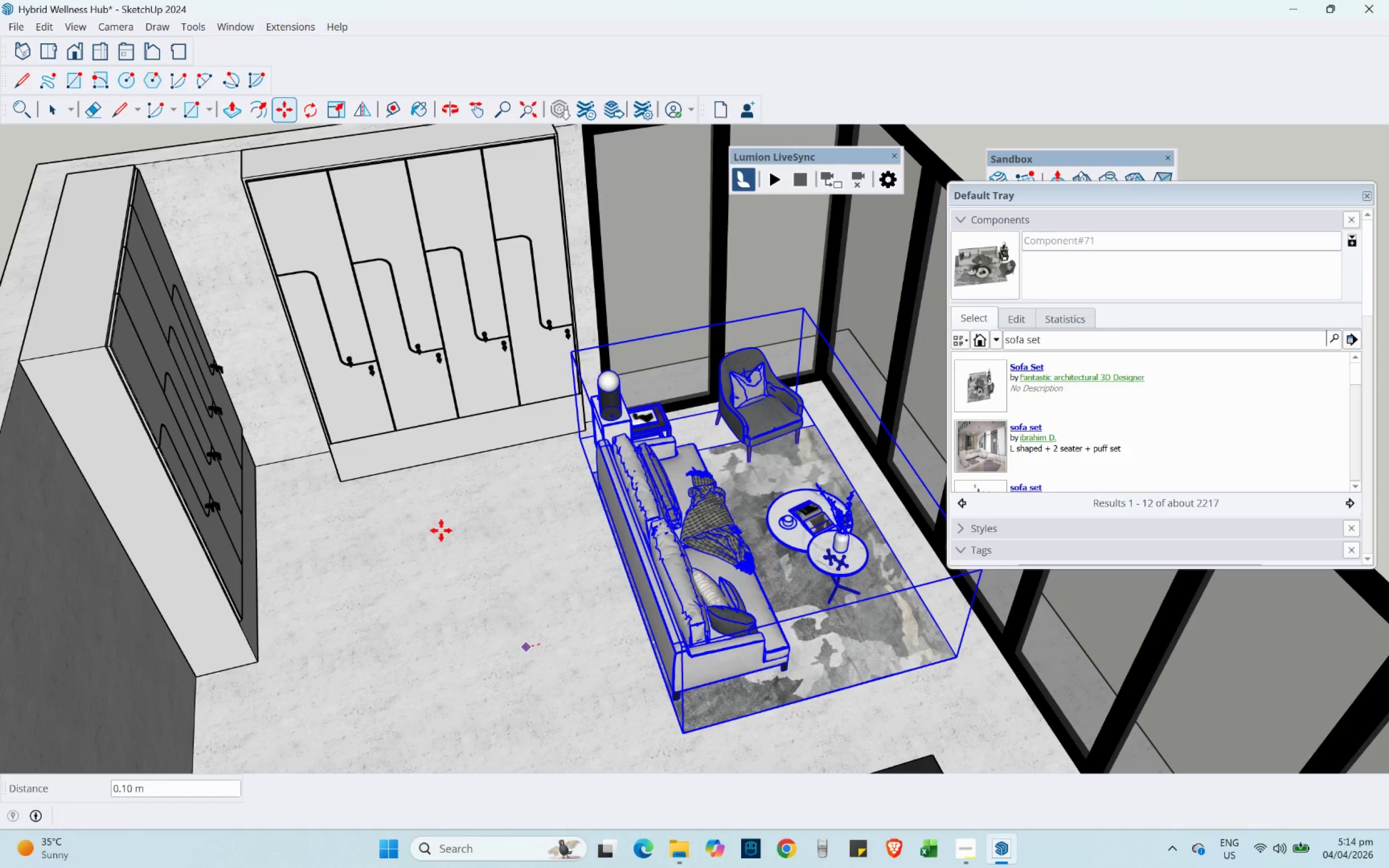 
scroll: coordinate [348, 447], scroll_direction: down, amount: 6.0
 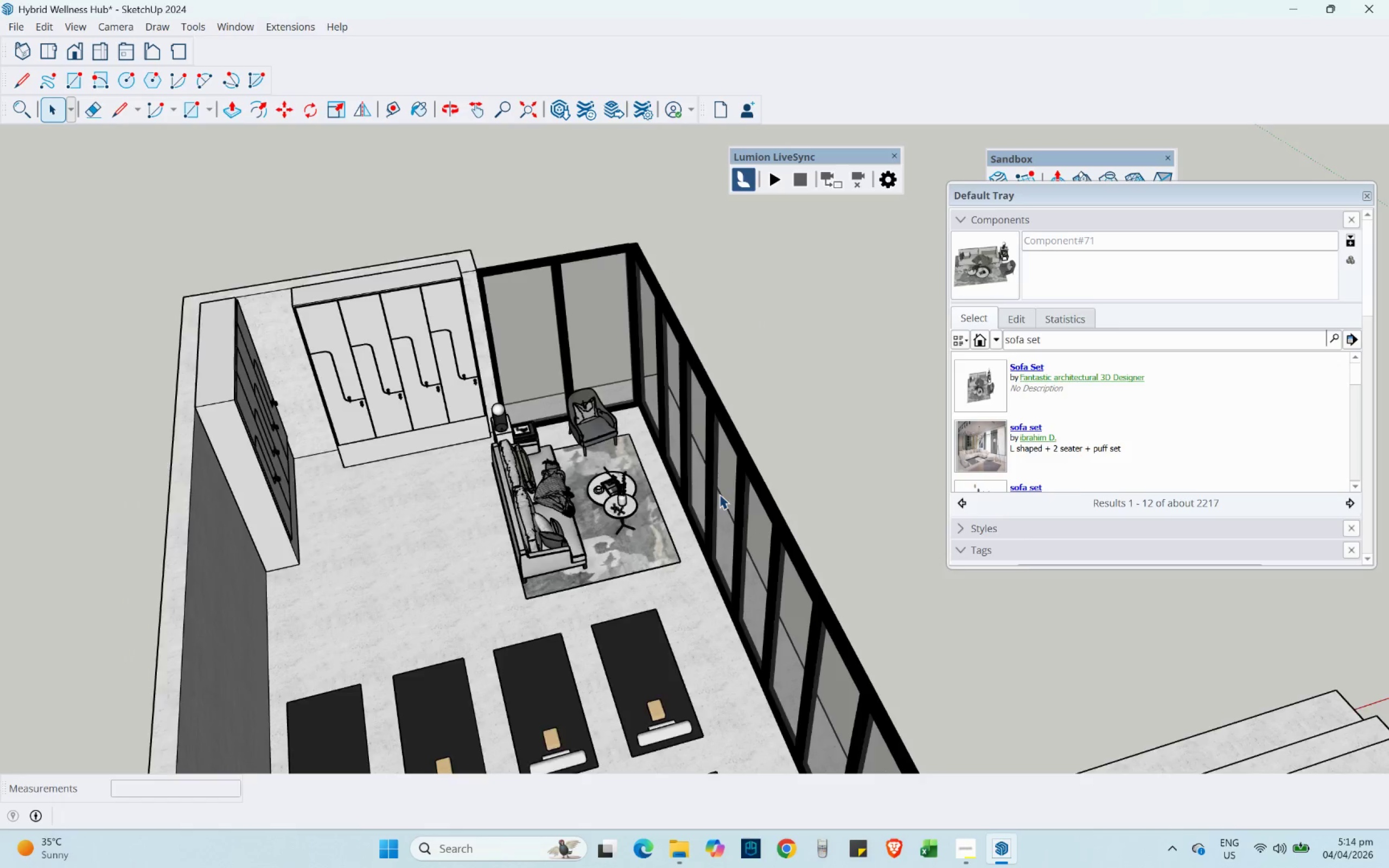 
scroll: coordinate [849, 520], scroll_direction: up, amount: 7.0
 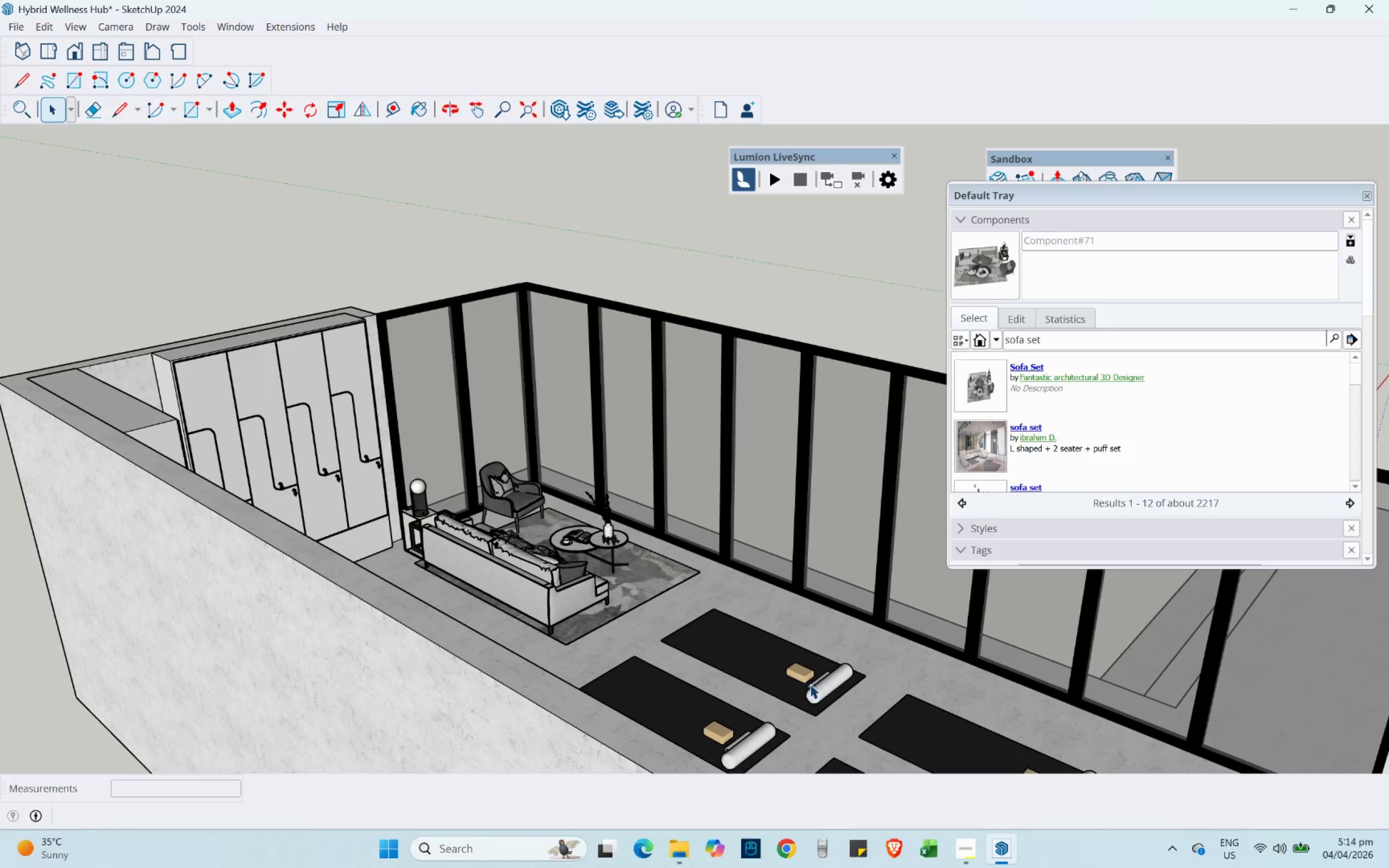 
scroll: coordinate [320, 471], scroll_direction: down, amount: 5.0
 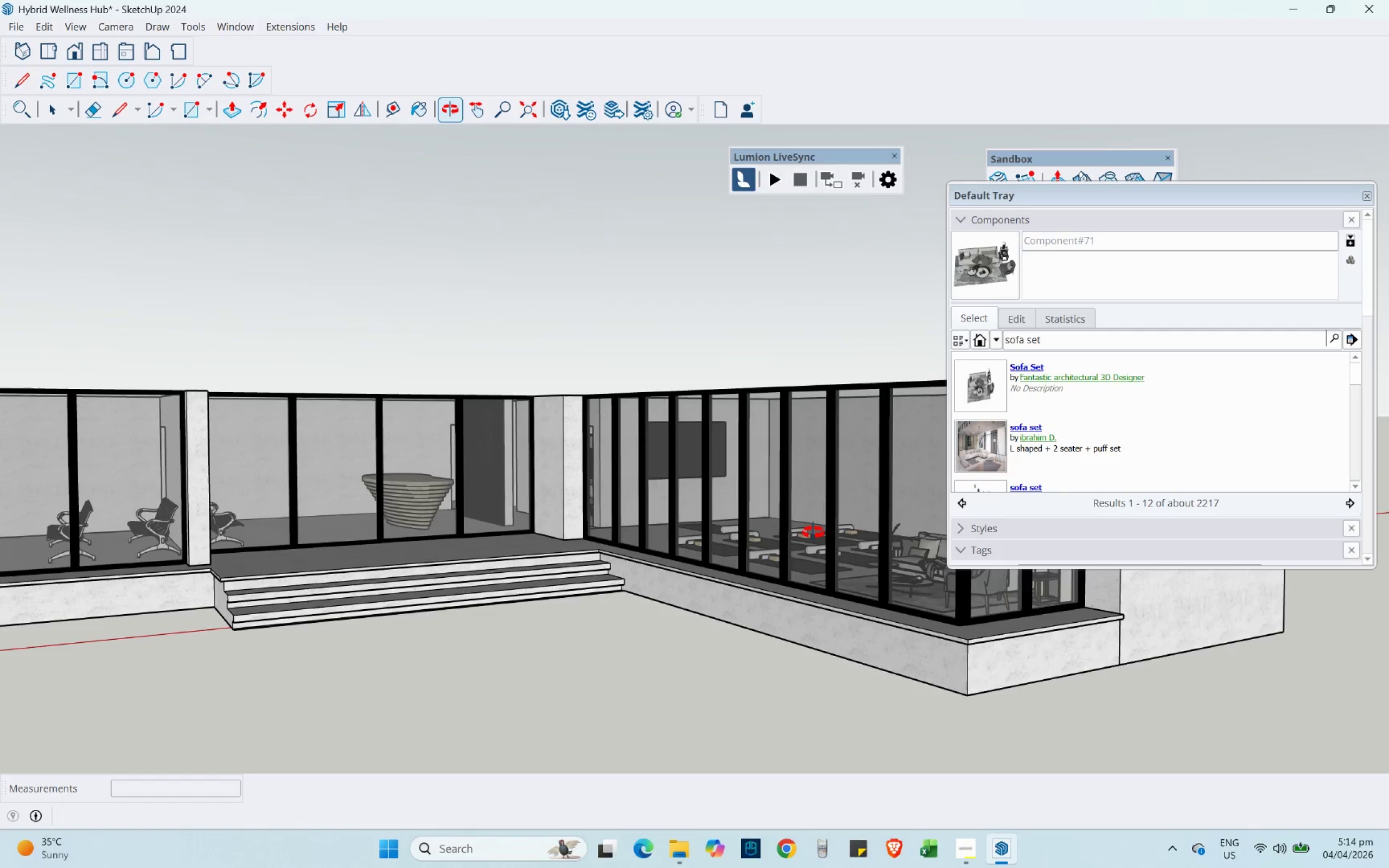 
hold_key(key=ShiftLeft, duration=0.75)
 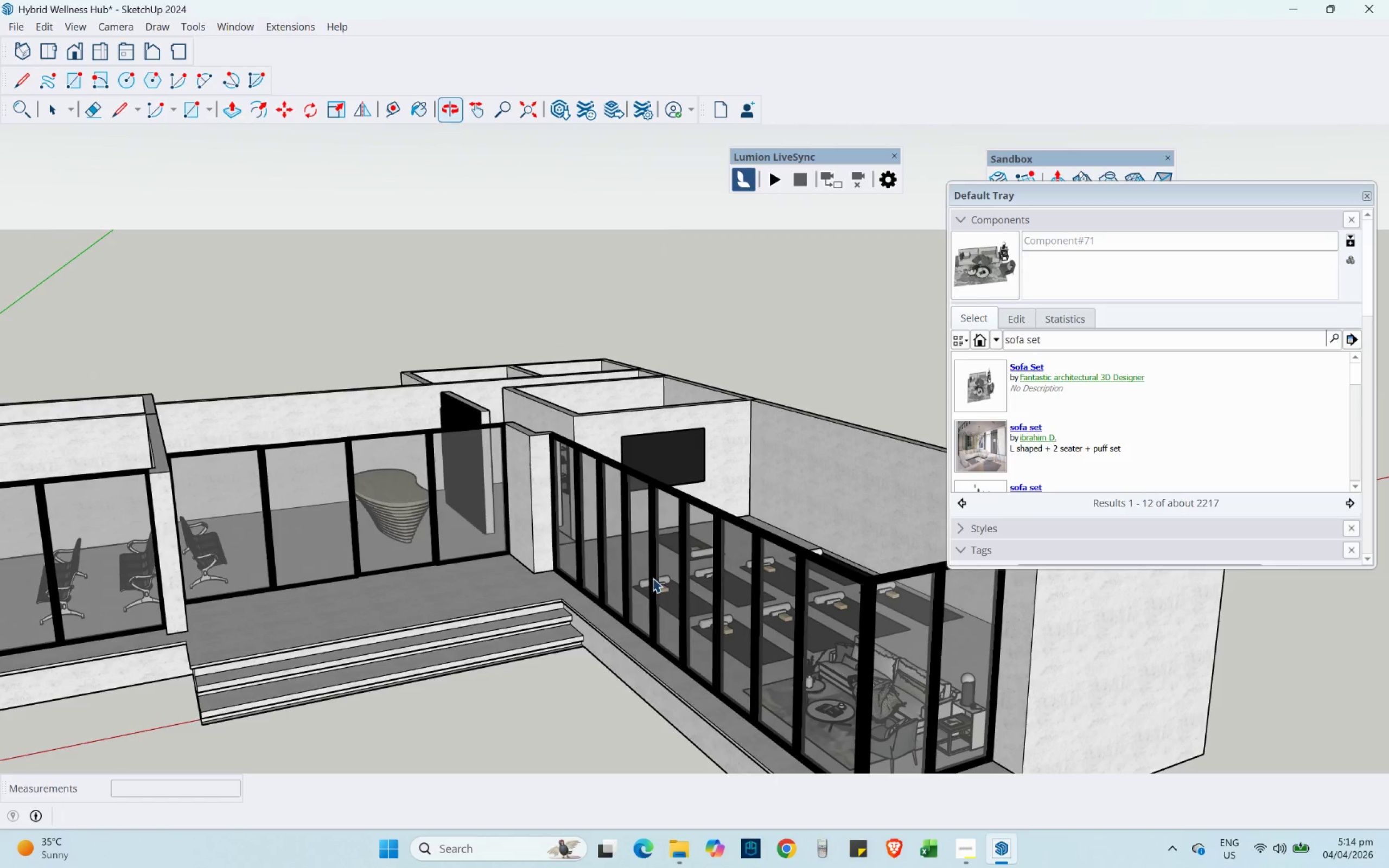 
hold_key(key=ShiftLeft, duration=5.62)
 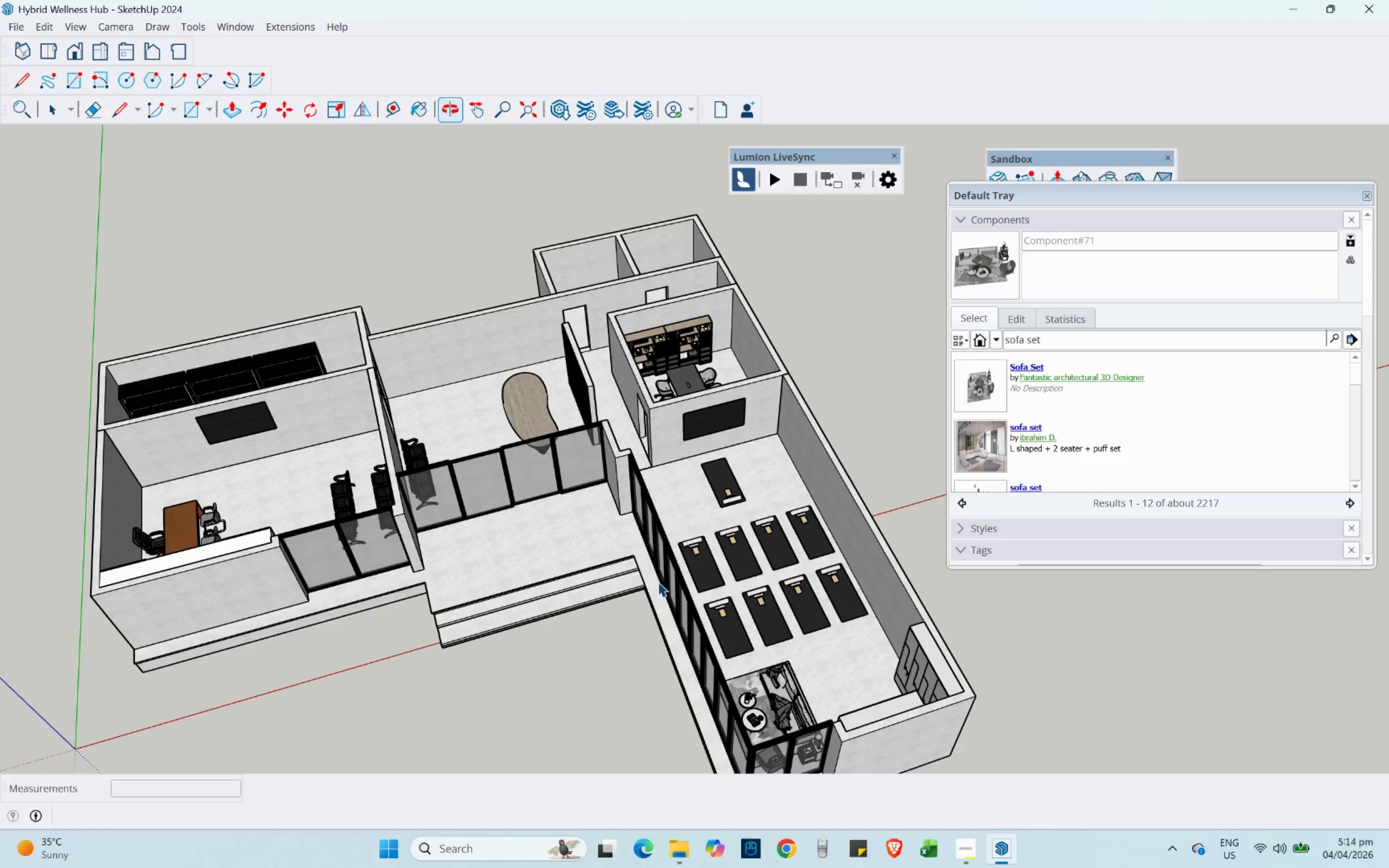 
key(Control+ControlLeft)
 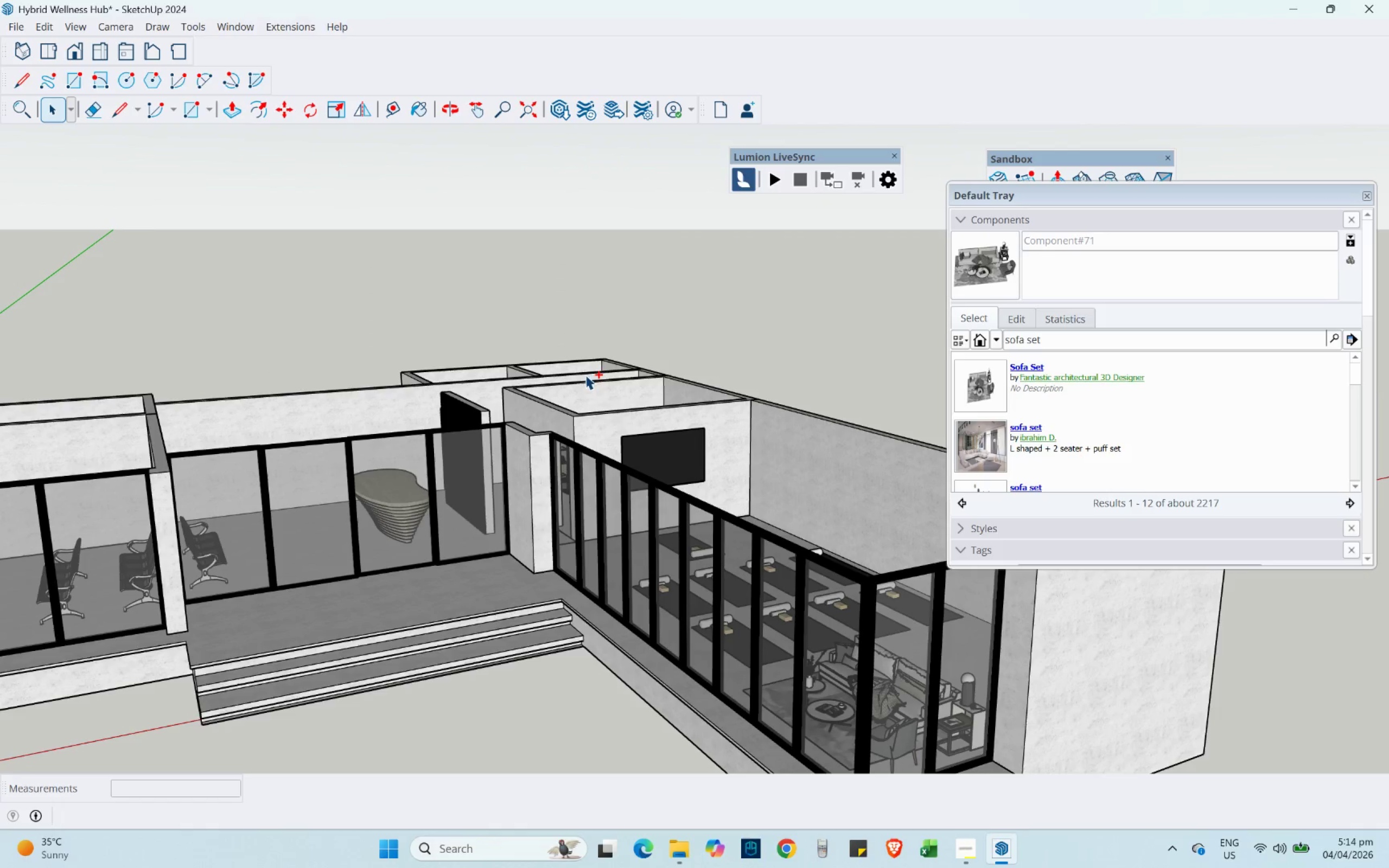 
key(Control+S)
 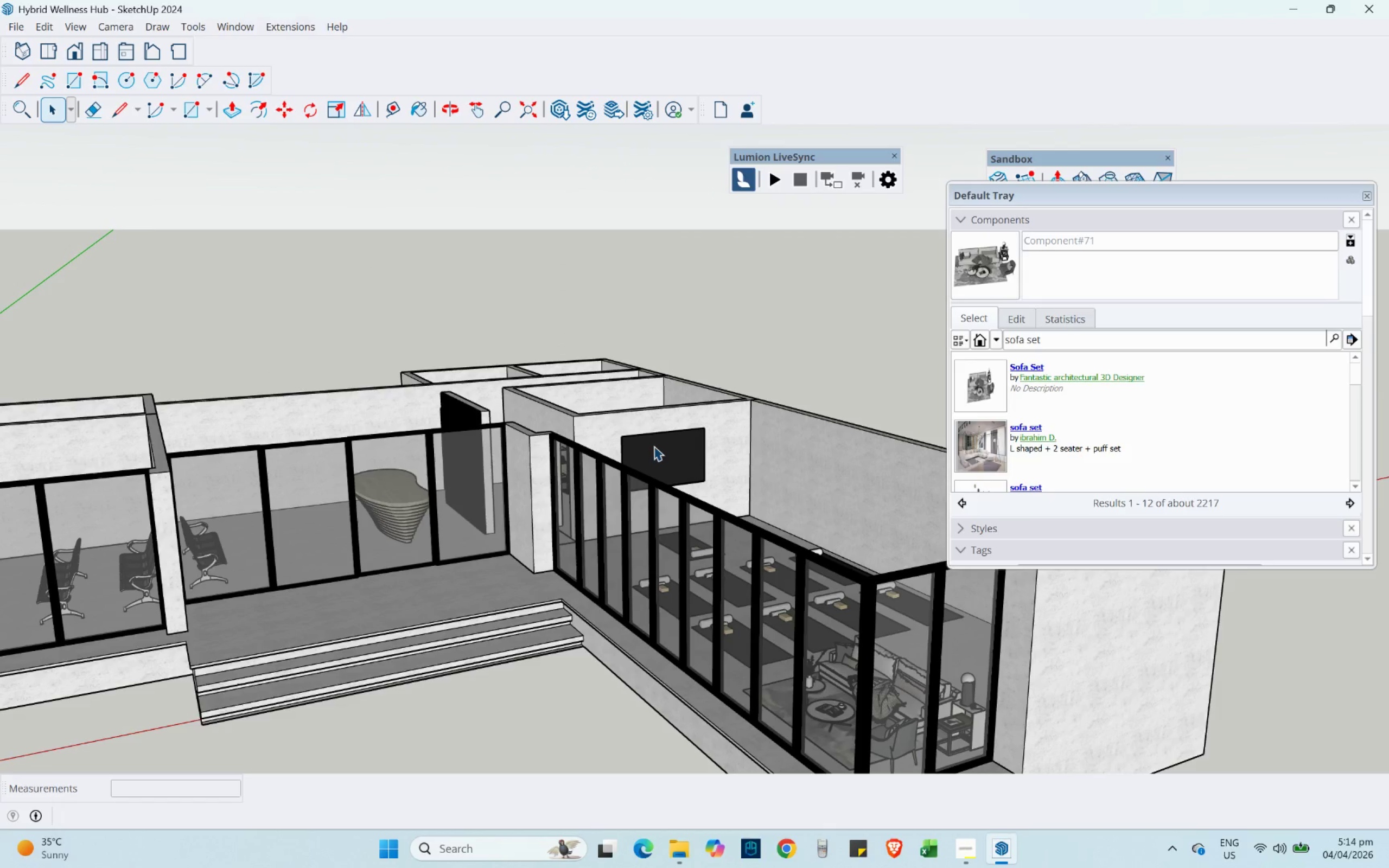 
scroll: coordinate [650, 502], scroll_direction: down, amount: 4.0
 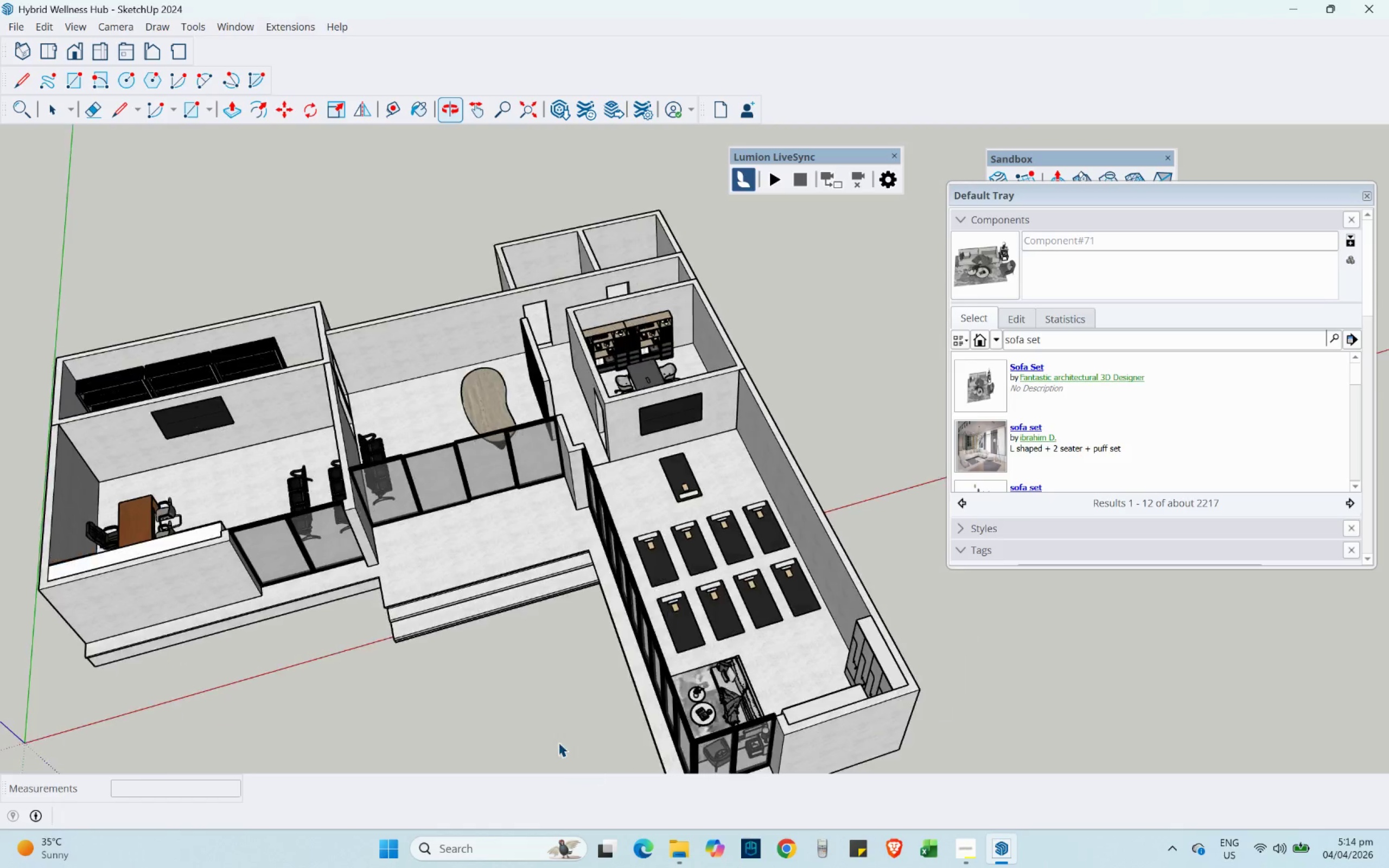 
hold_key(key=ShiftLeft, duration=0.38)
 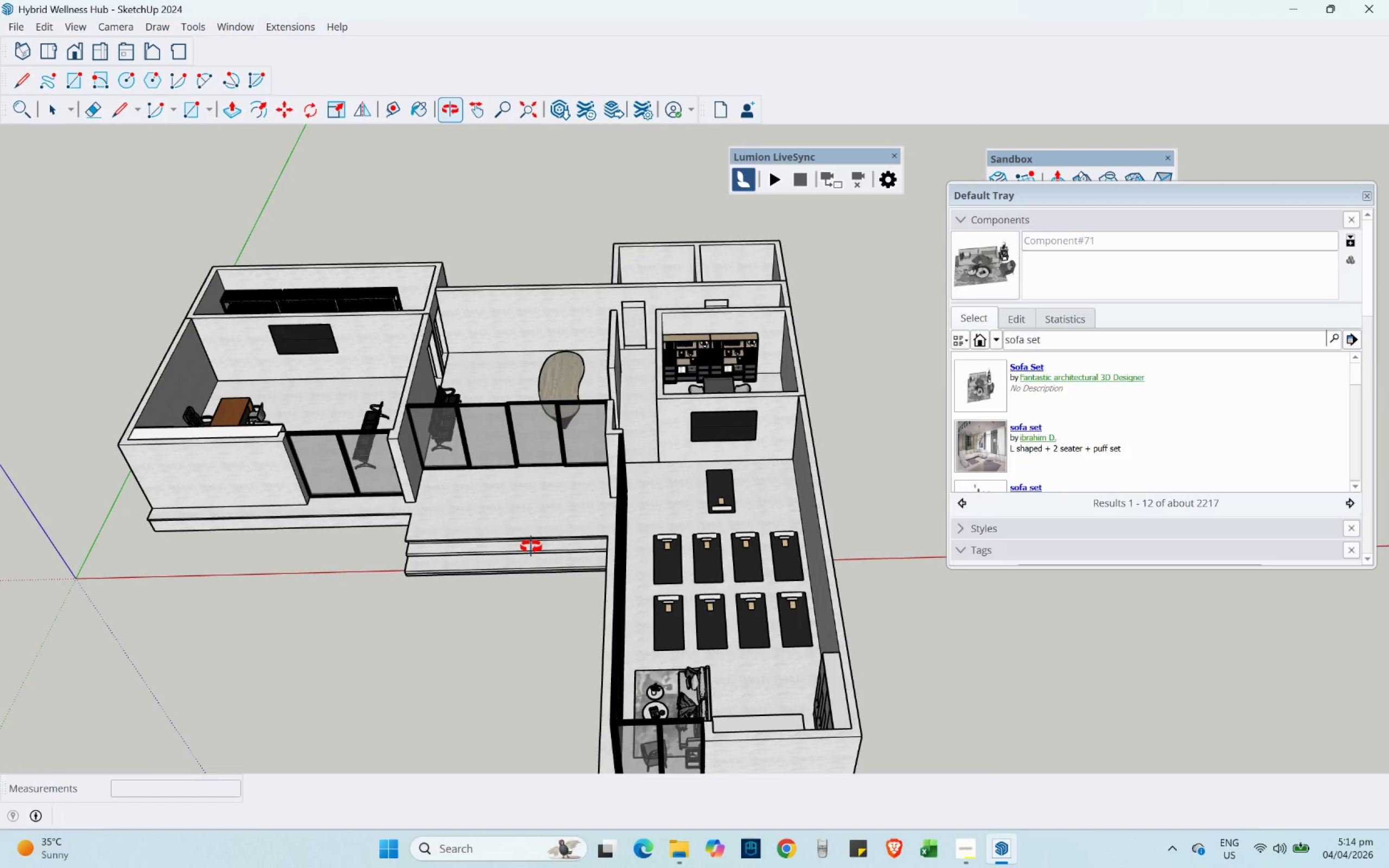 
hold_key(key=ShiftLeft, duration=0.48)
 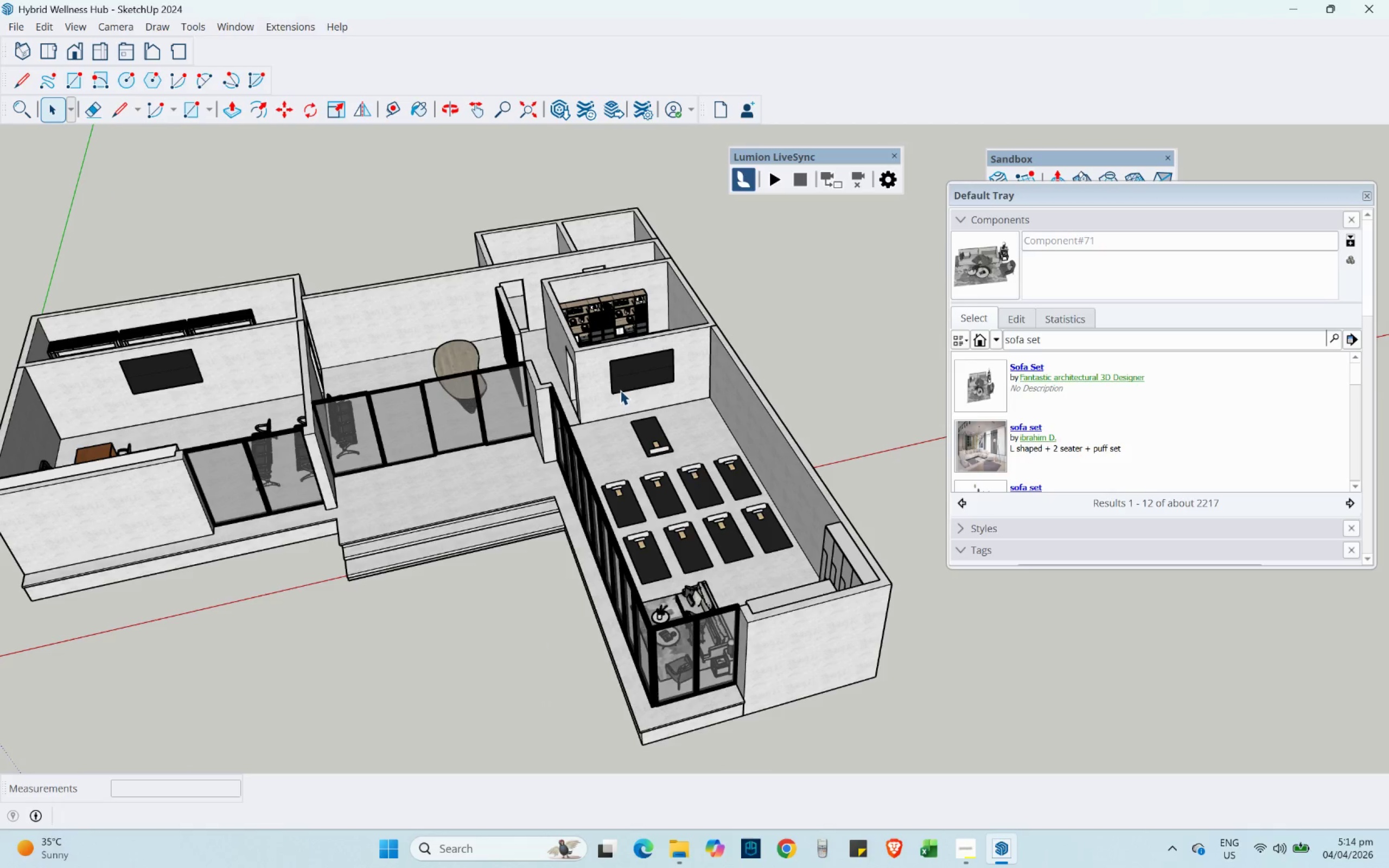 
scroll: coordinate [648, 343], scroll_direction: up, amount: 9.0
 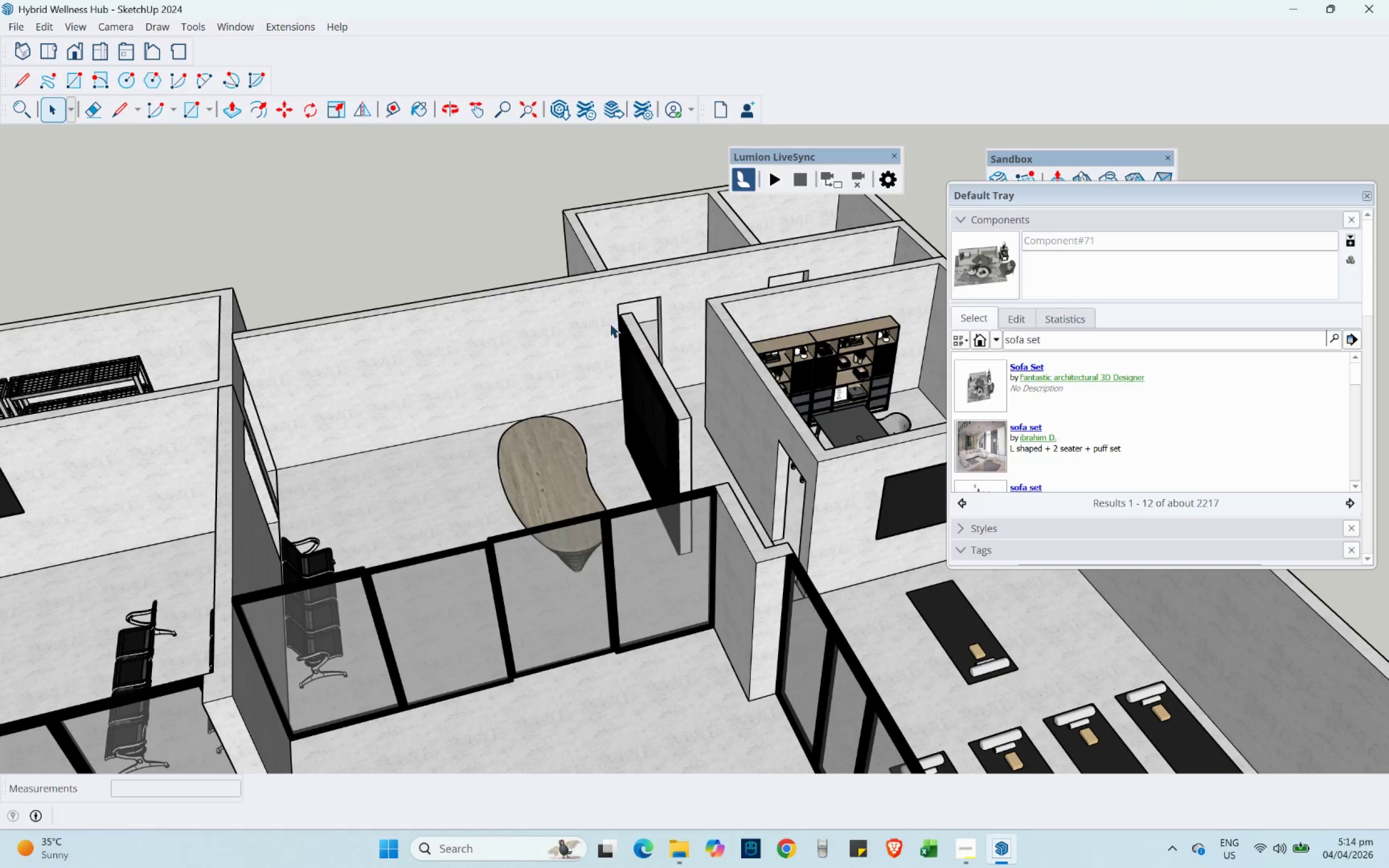 
hold_key(key=ShiftLeft, duration=0.31)
 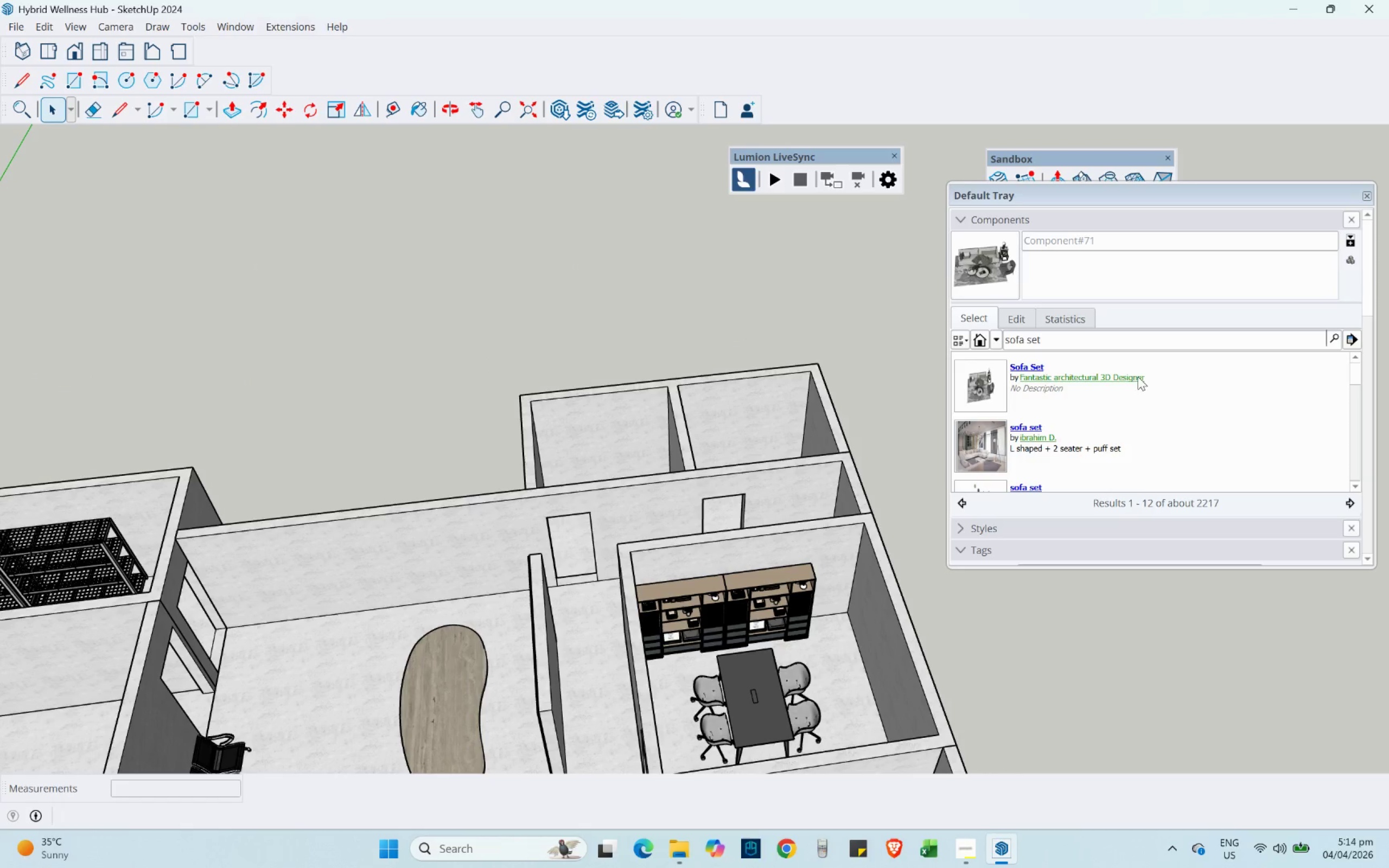 
left_click([1100, 346])
 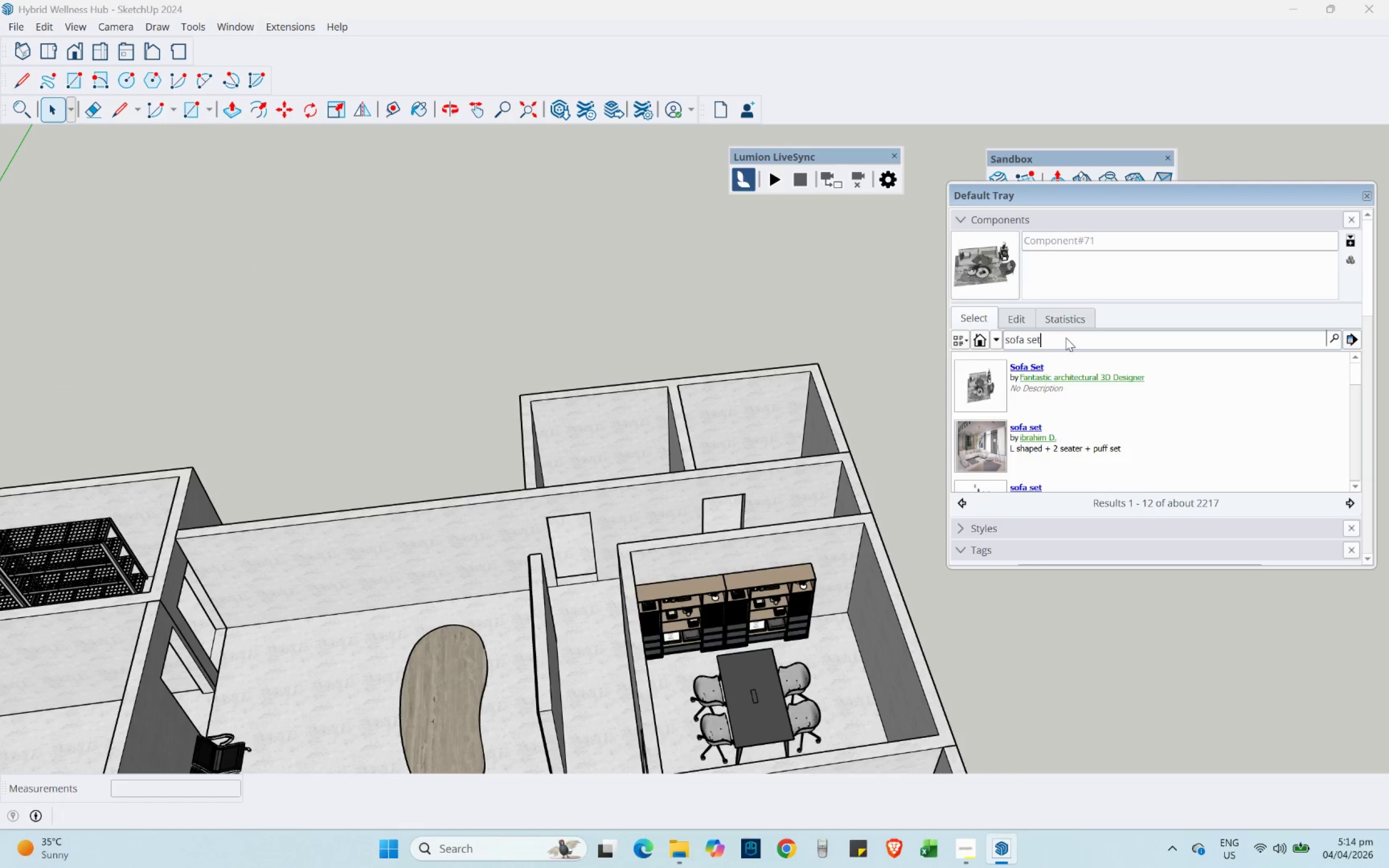 
left_click_drag(start_coordinate=[1059, 335], to_coordinate=[952, 336])
 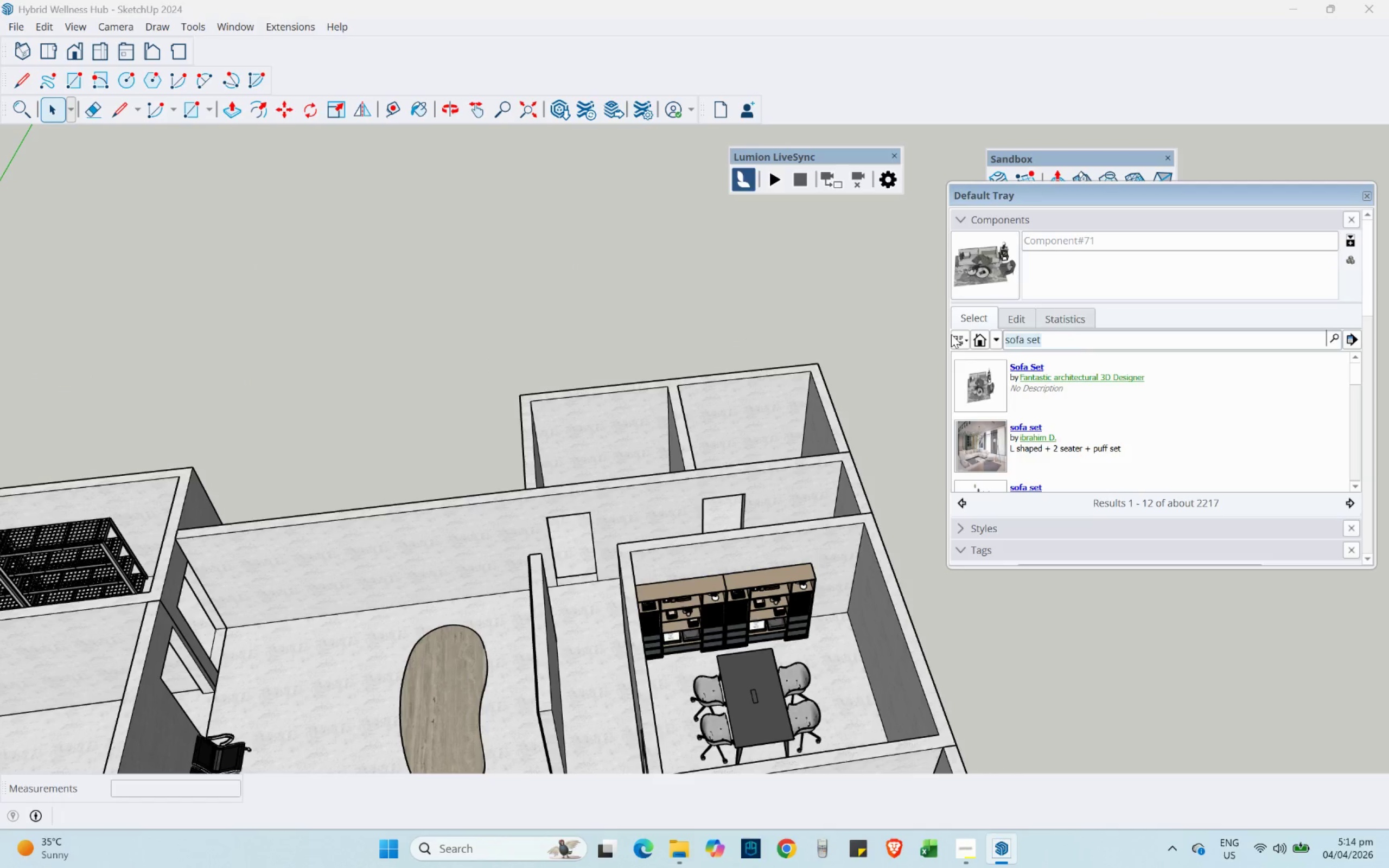 
type(solid doors)
 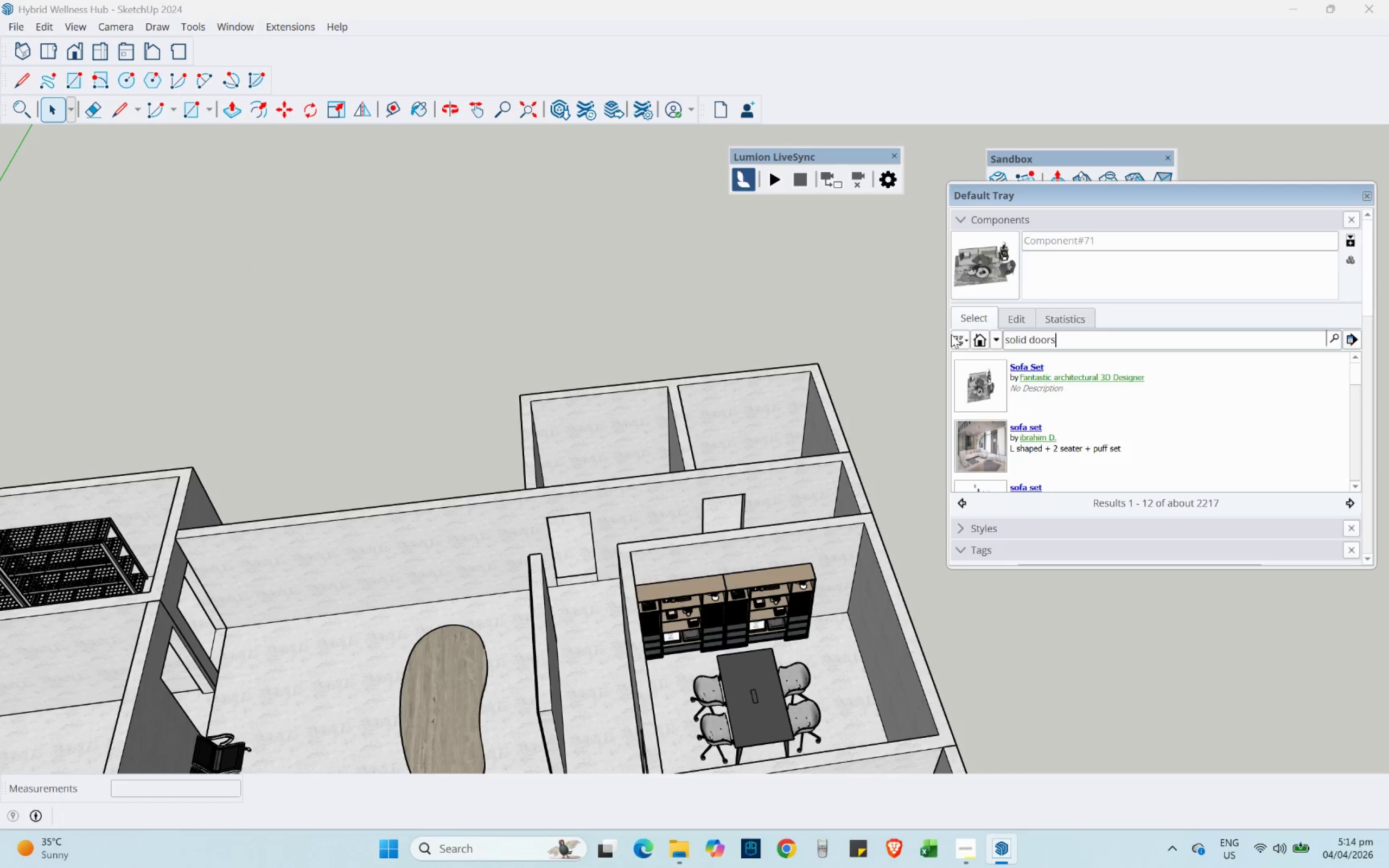 
key(Enter)
 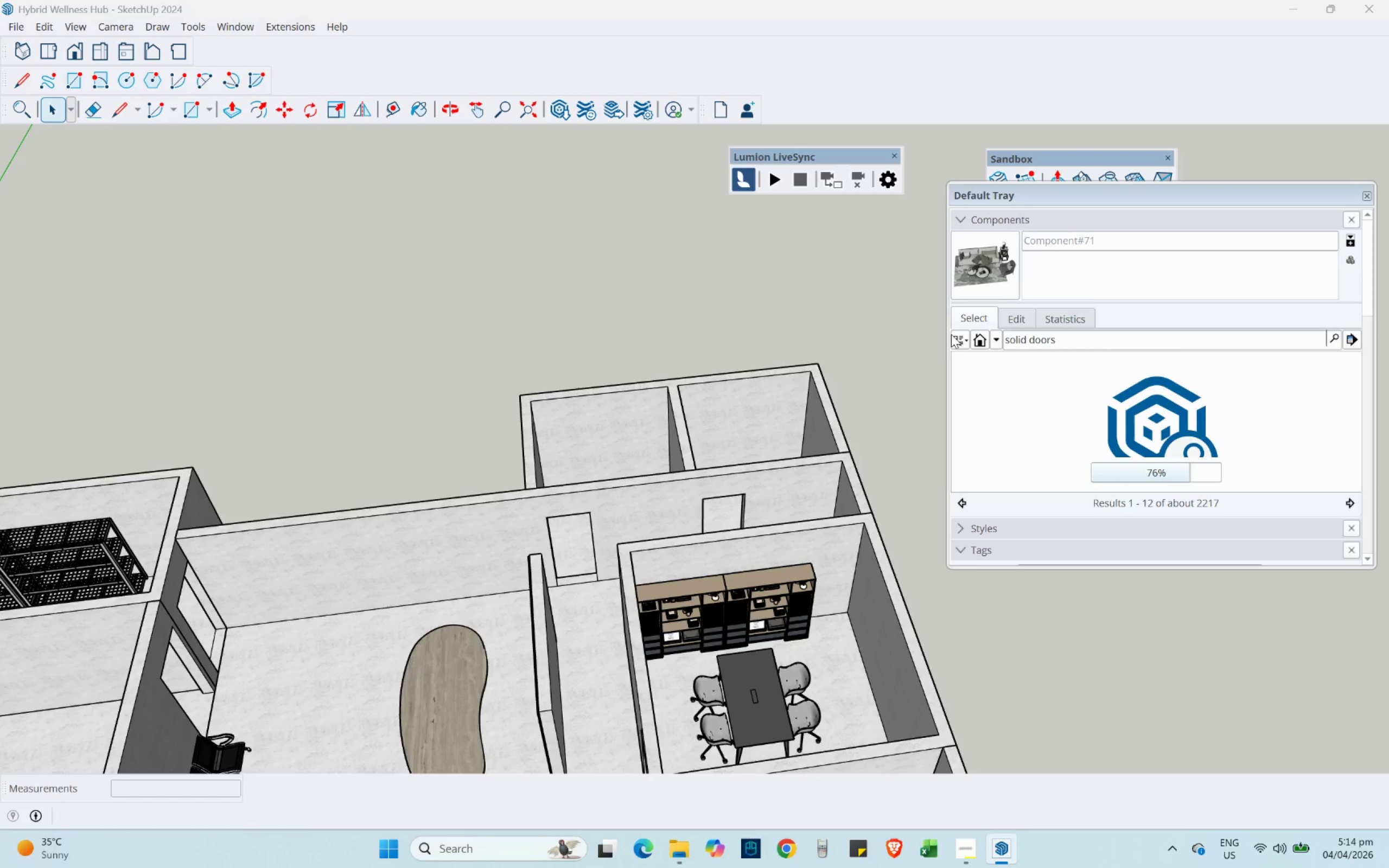 
wait(11.64)
 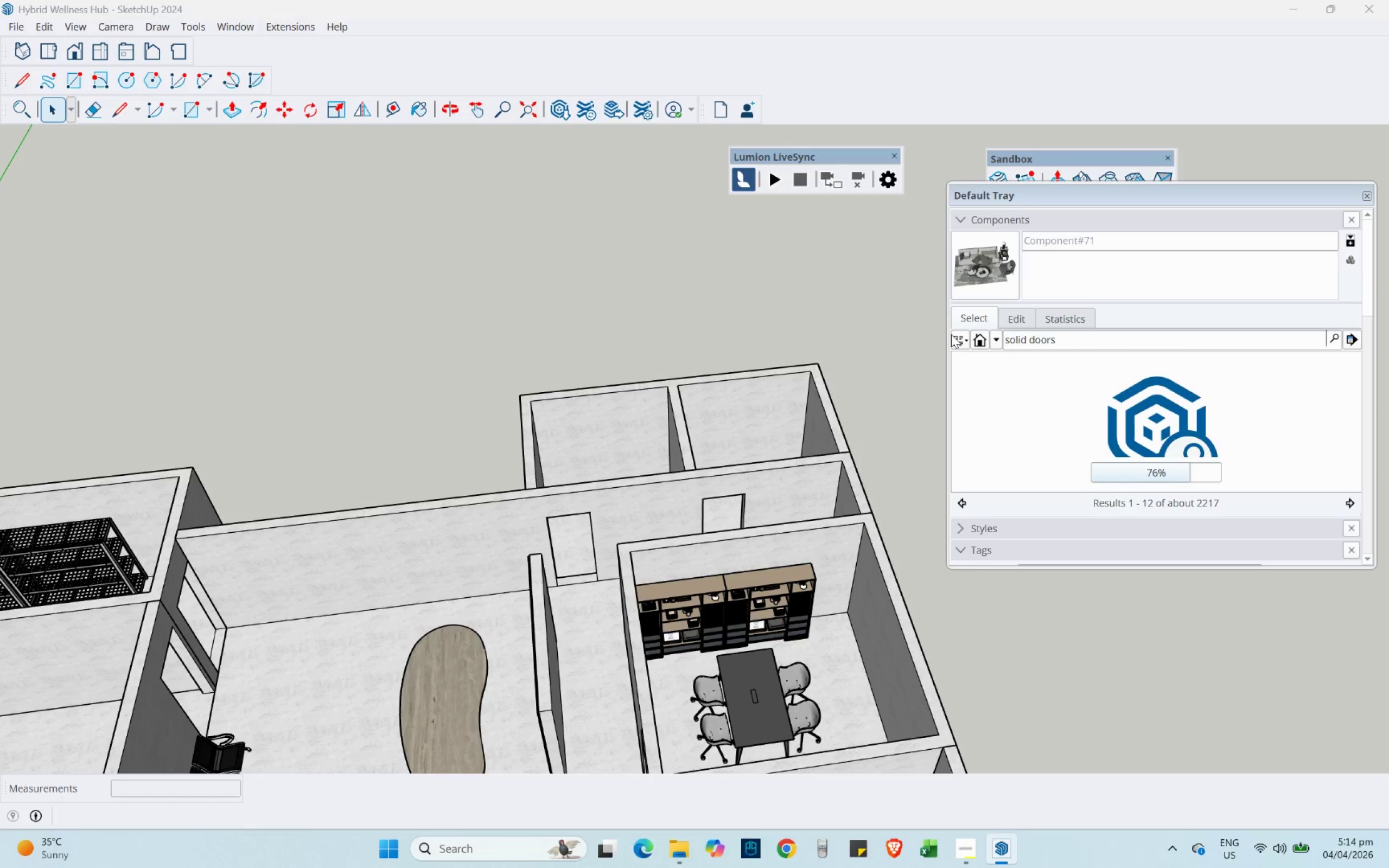 
scroll: coordinate [1003, 418], scroll_direction: down, amount: 6.0
 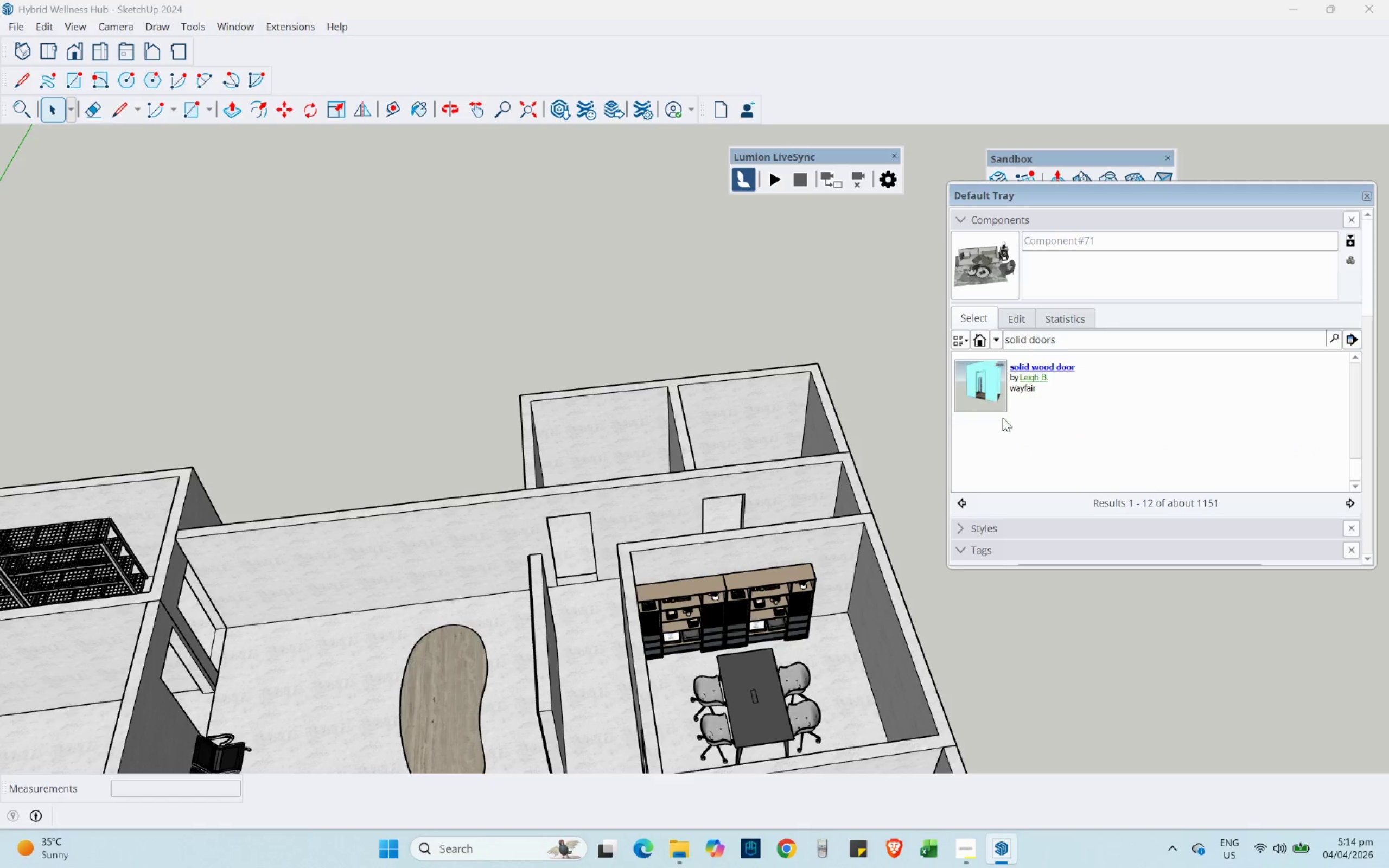 
scroll: coordinate [1034, 365], scroll_direction: up, amount: 9.0
 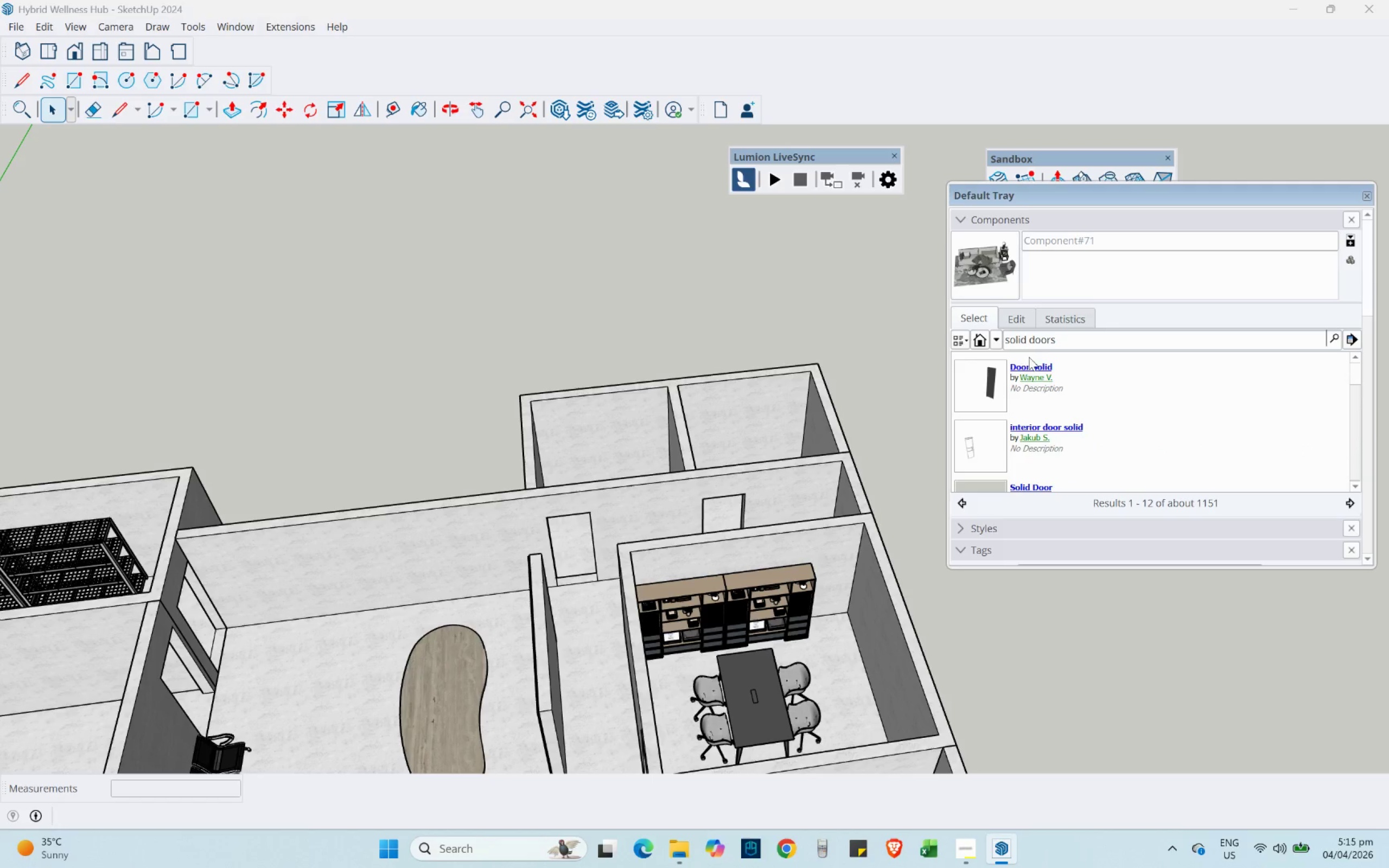 
left_click([1021, 340])
 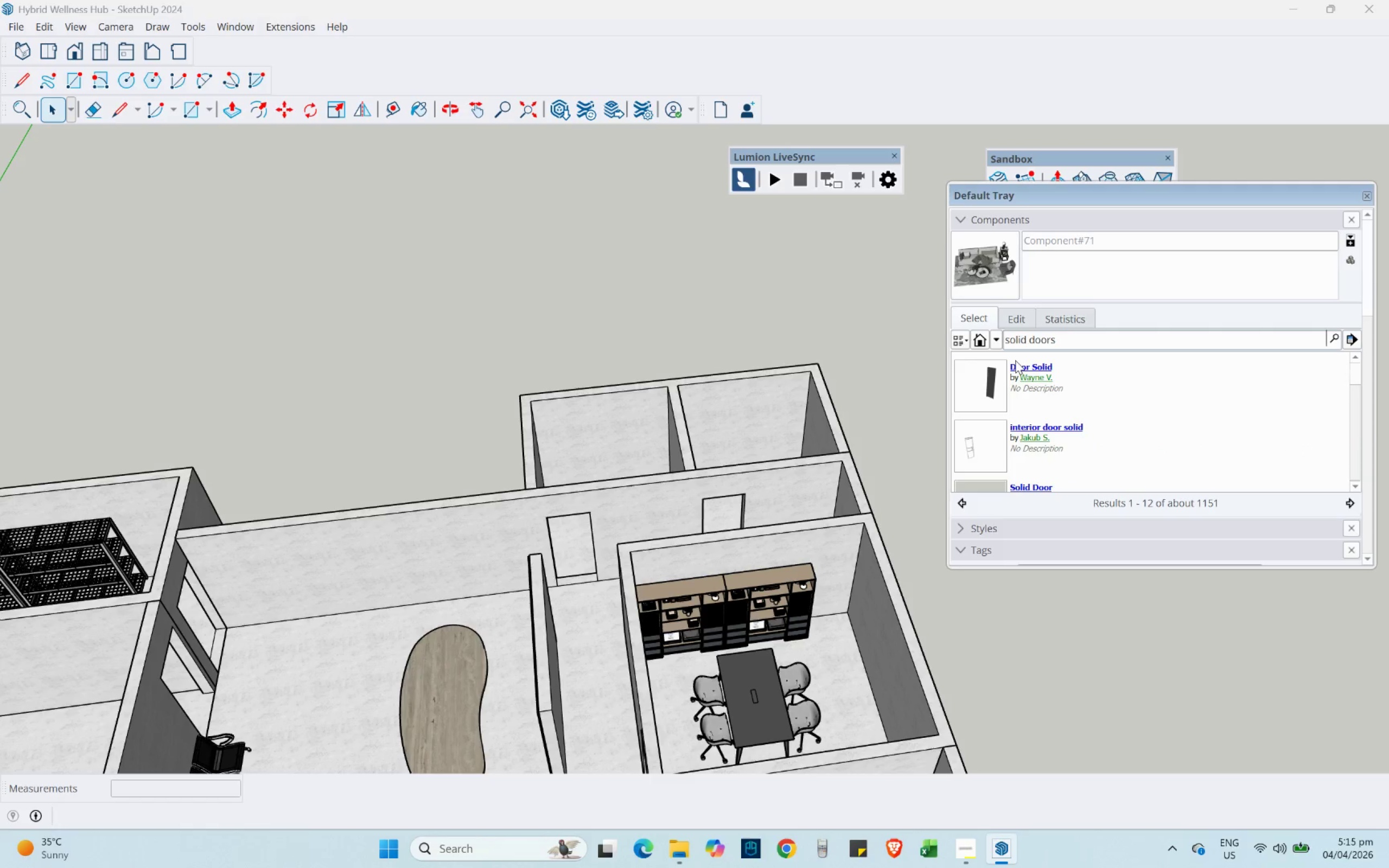 
key(ArrowRight)
 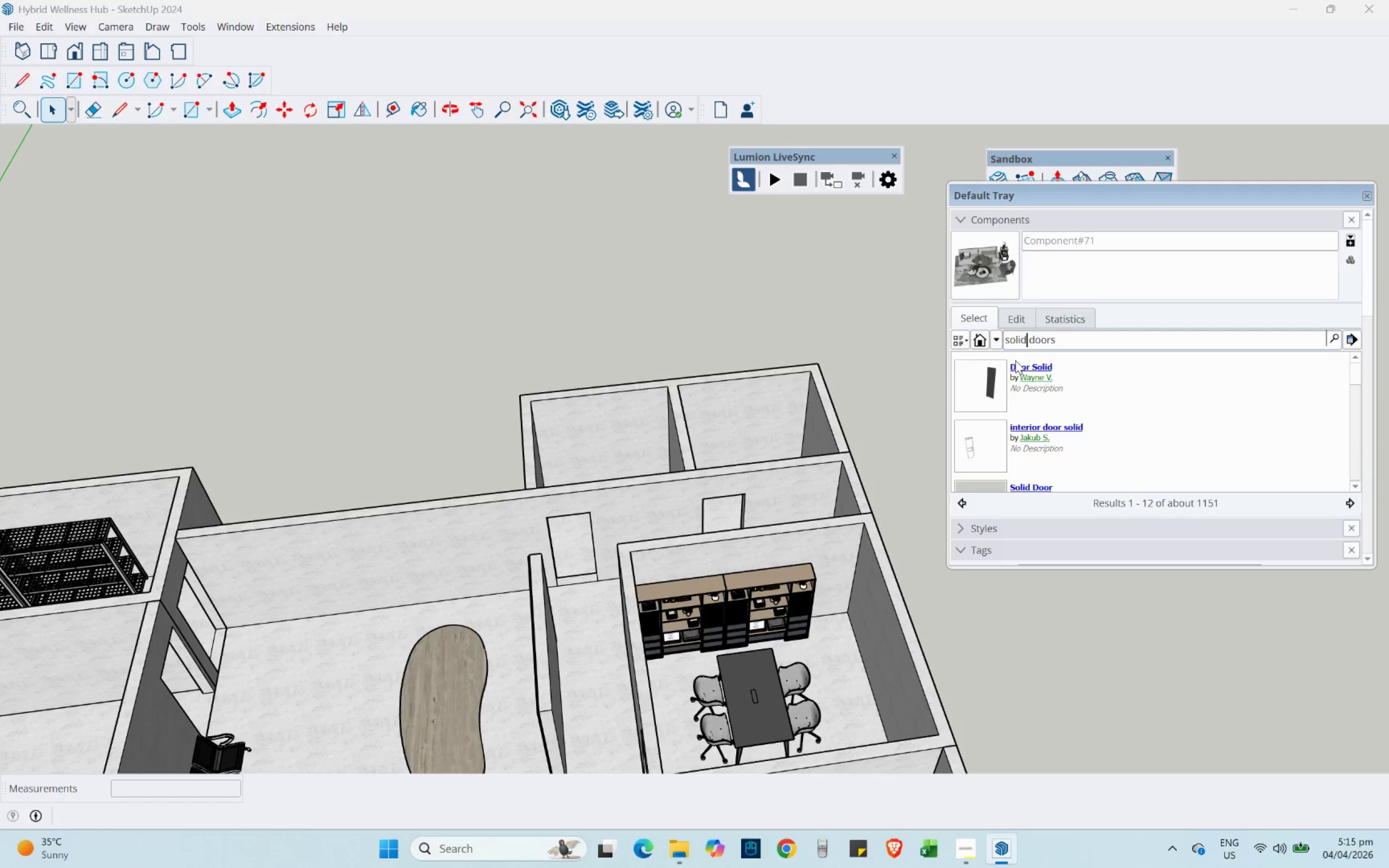 
type( wood)
 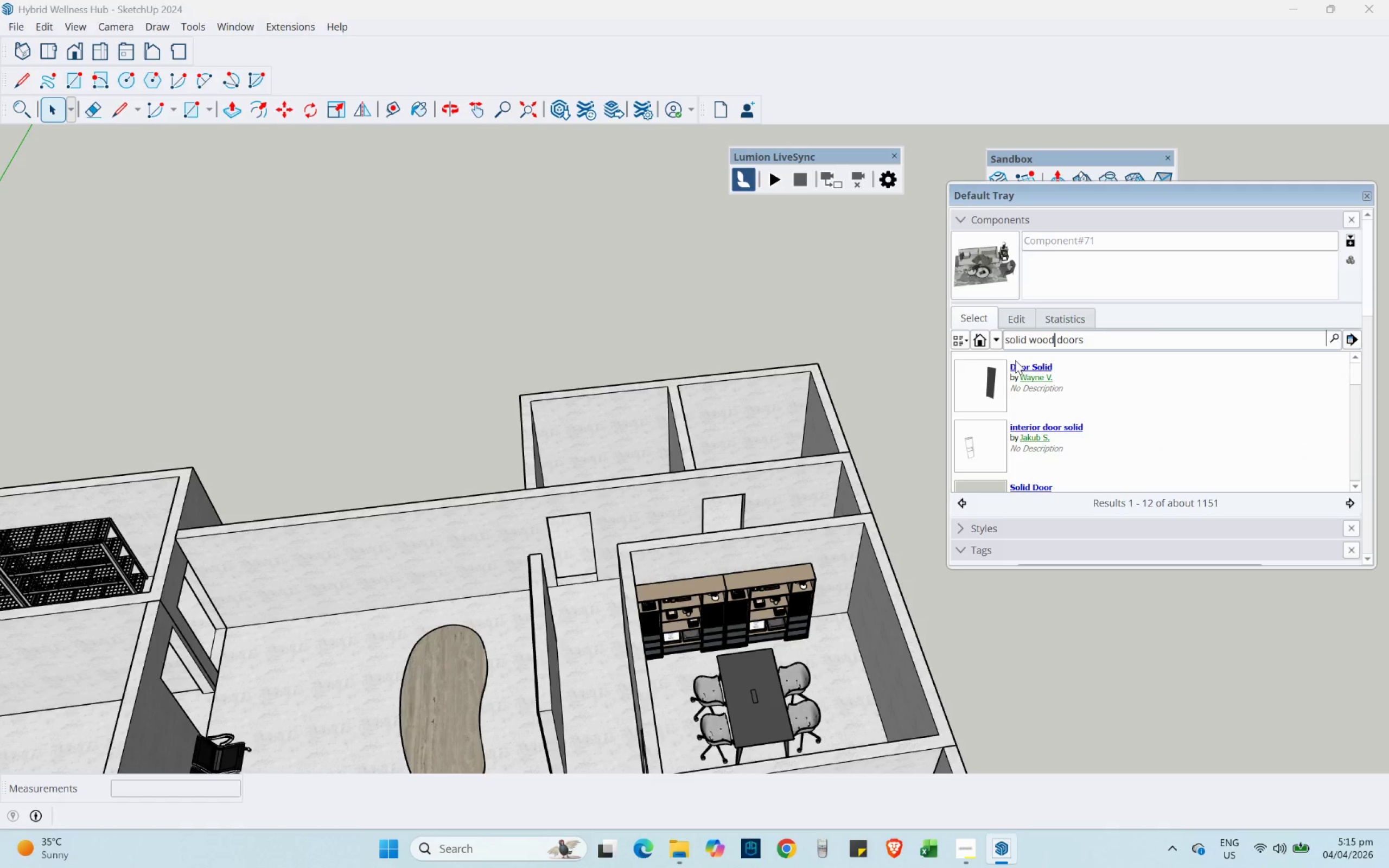 
key(Enter)
 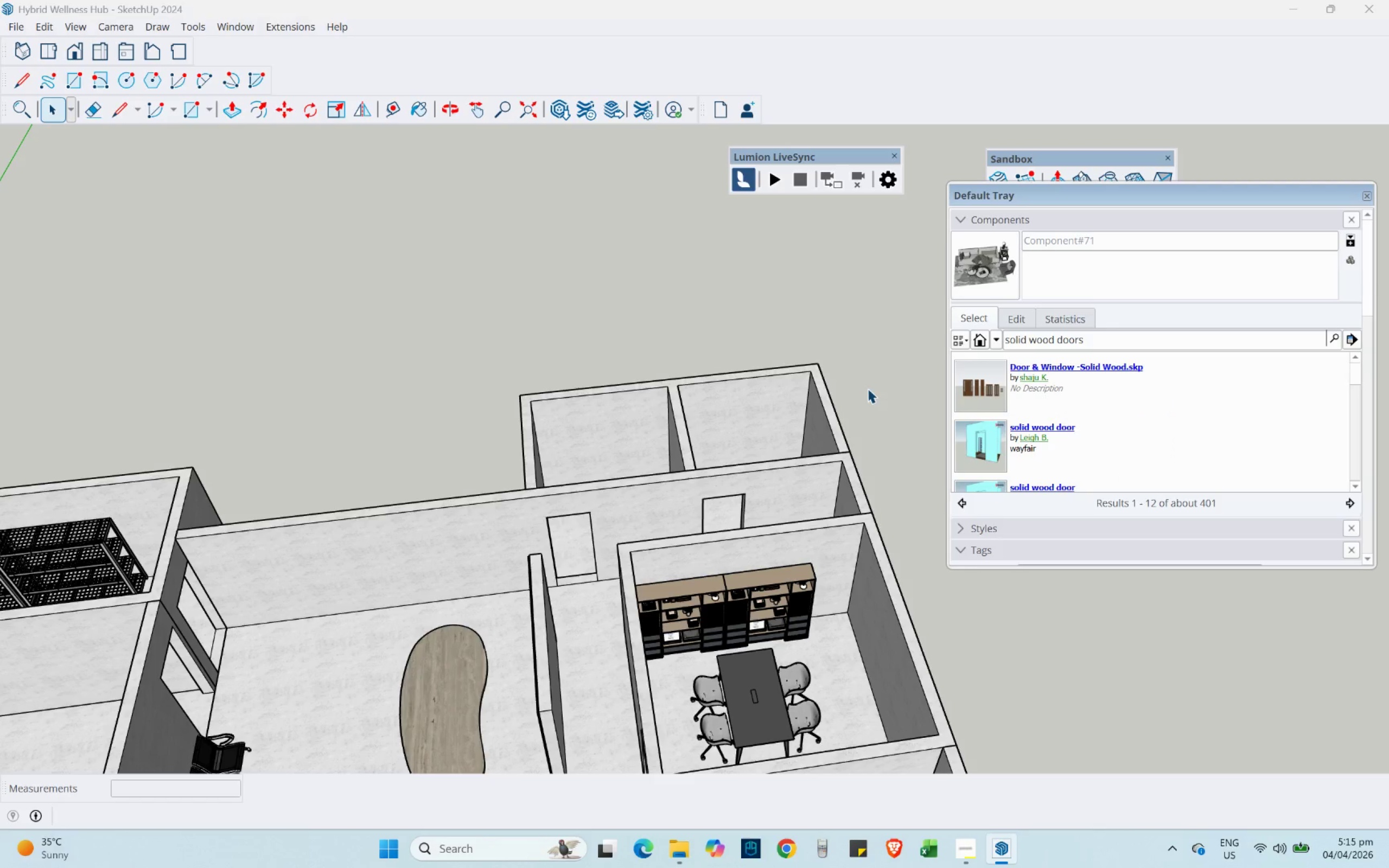 
wait(6.33)
 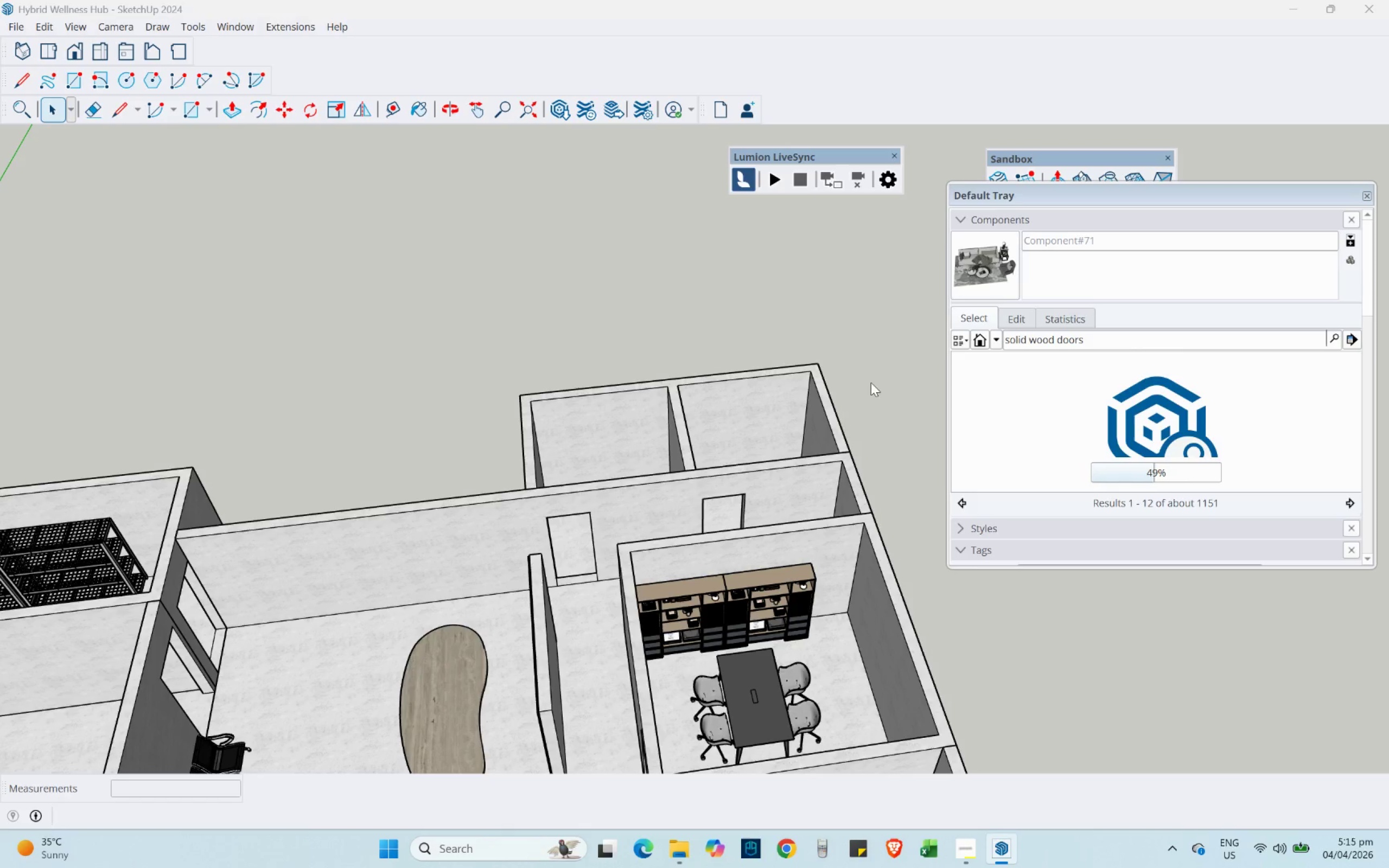 
scroll: coordinate [1031, 405], scroll_direction: down, amount: 7.0
 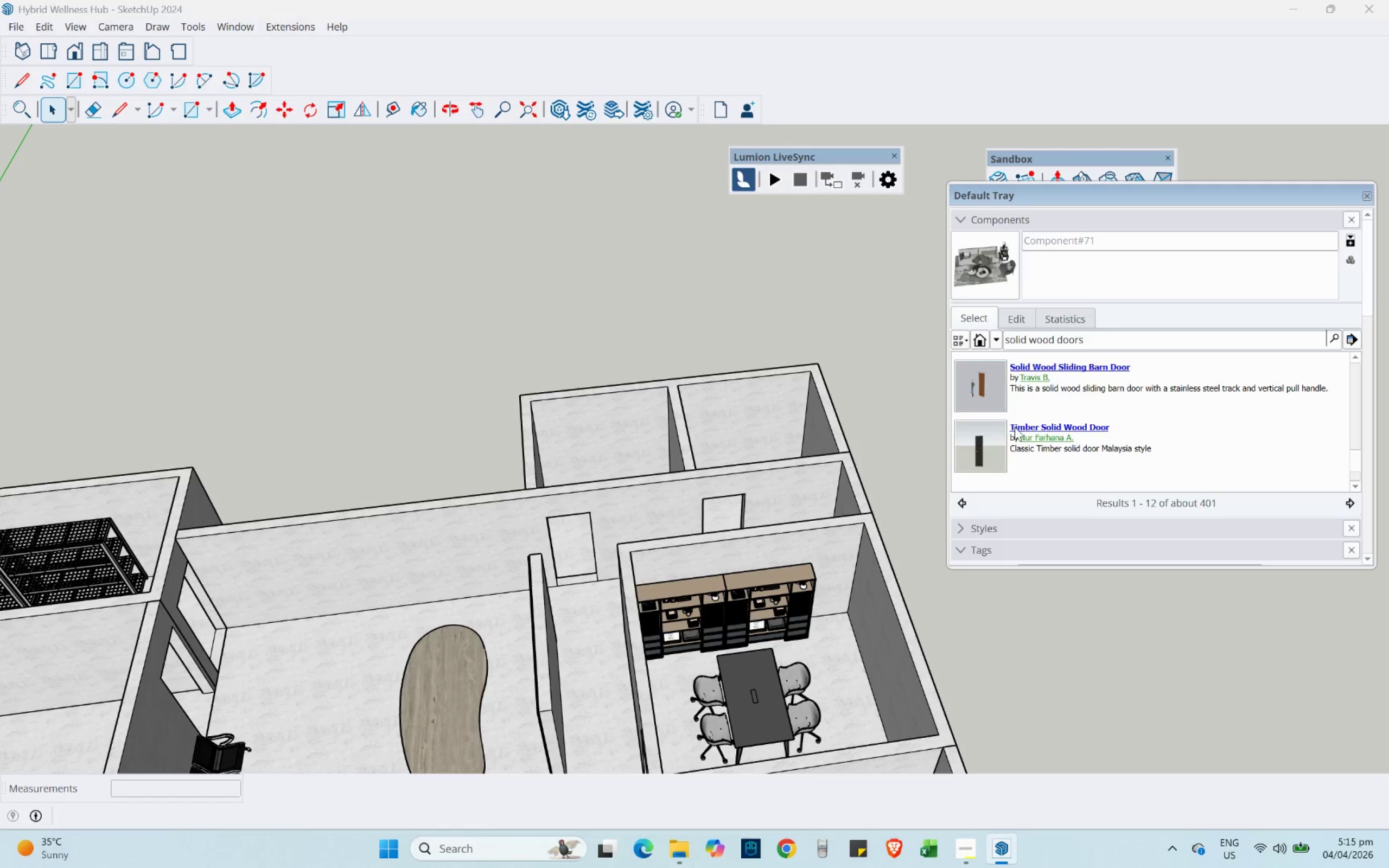 
left_click([973, 454])
 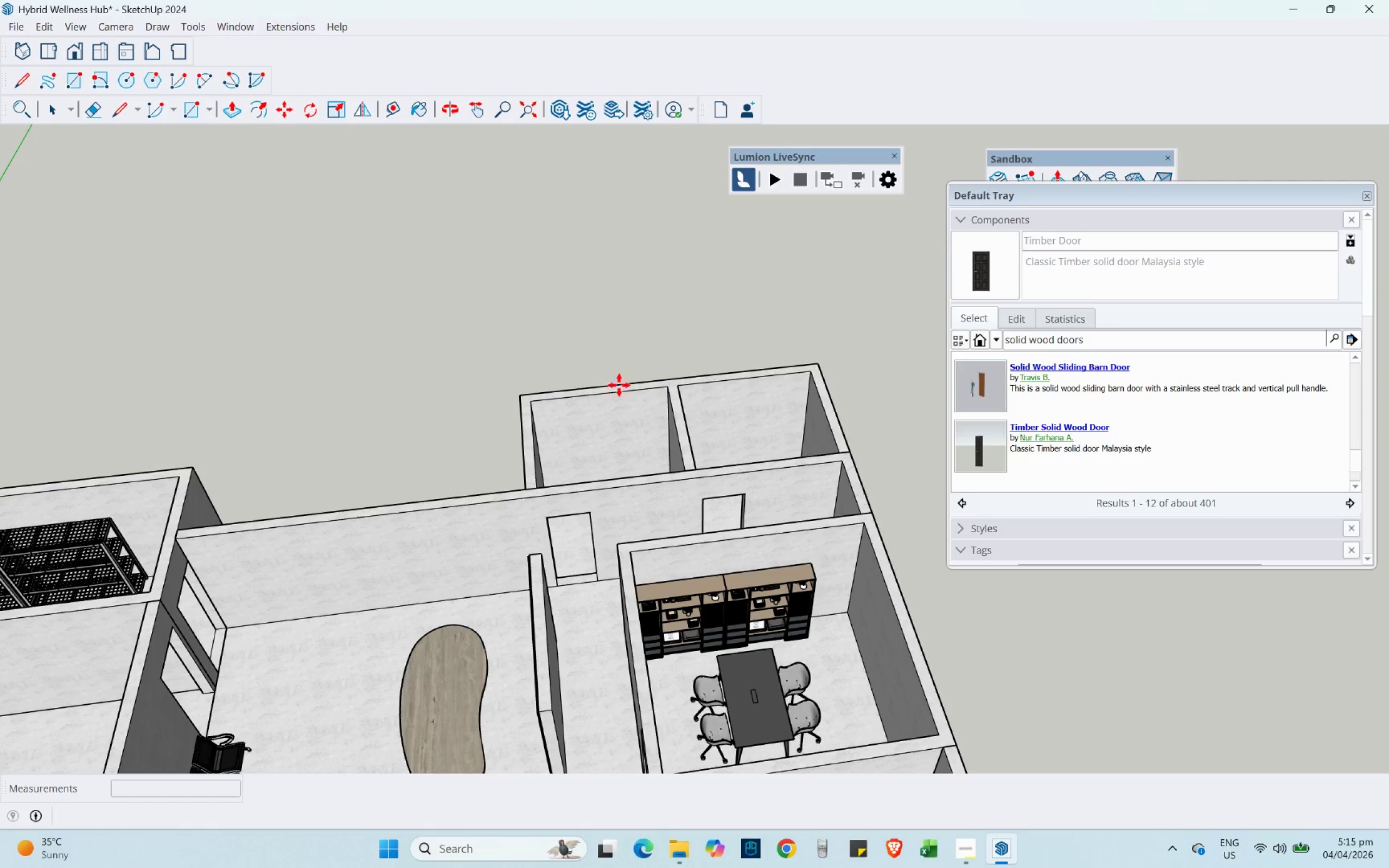 
scroll: coordinate [573, 415], scroll_direction: down, amount: 2.0
 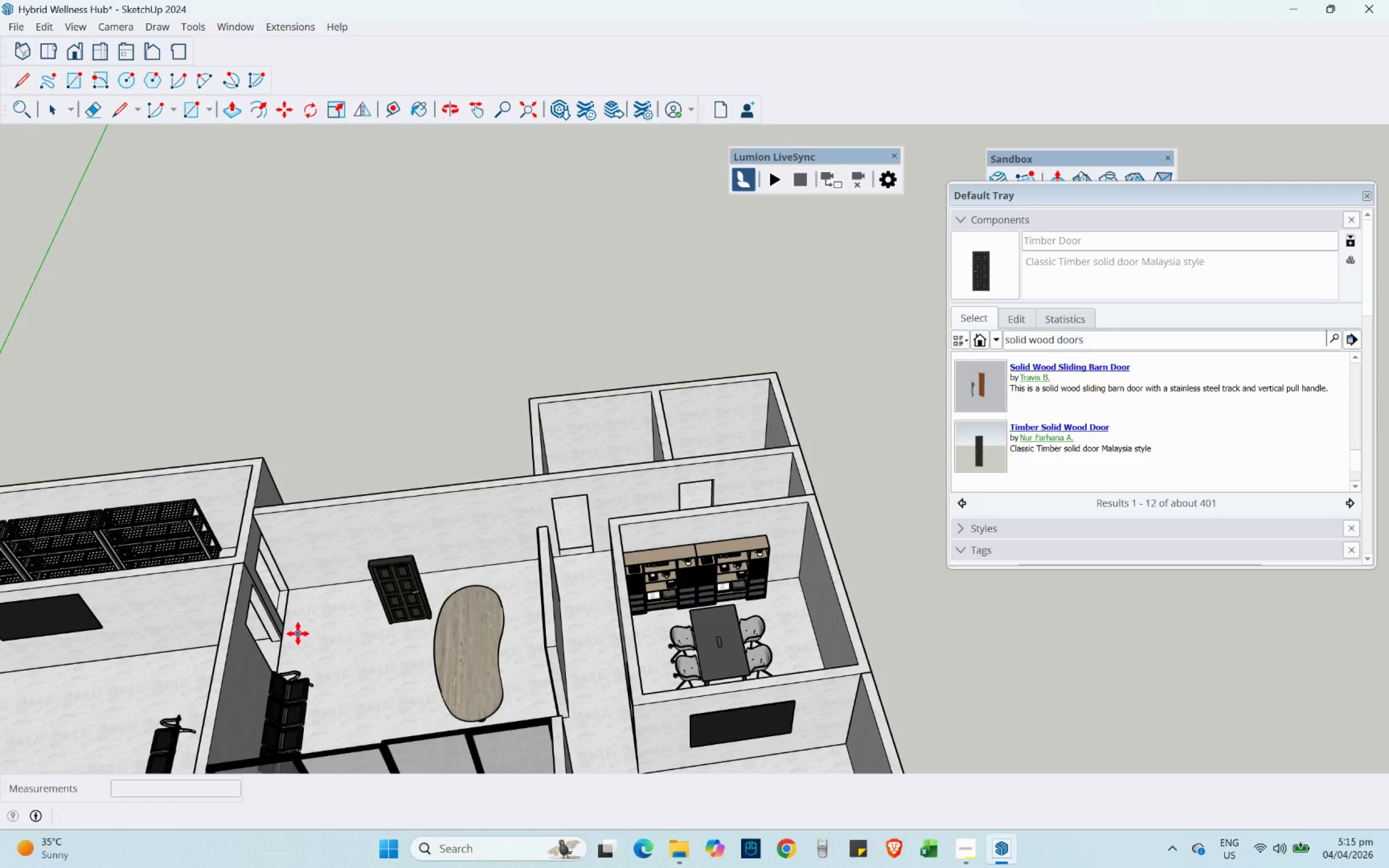 
left_click([298, 634])
 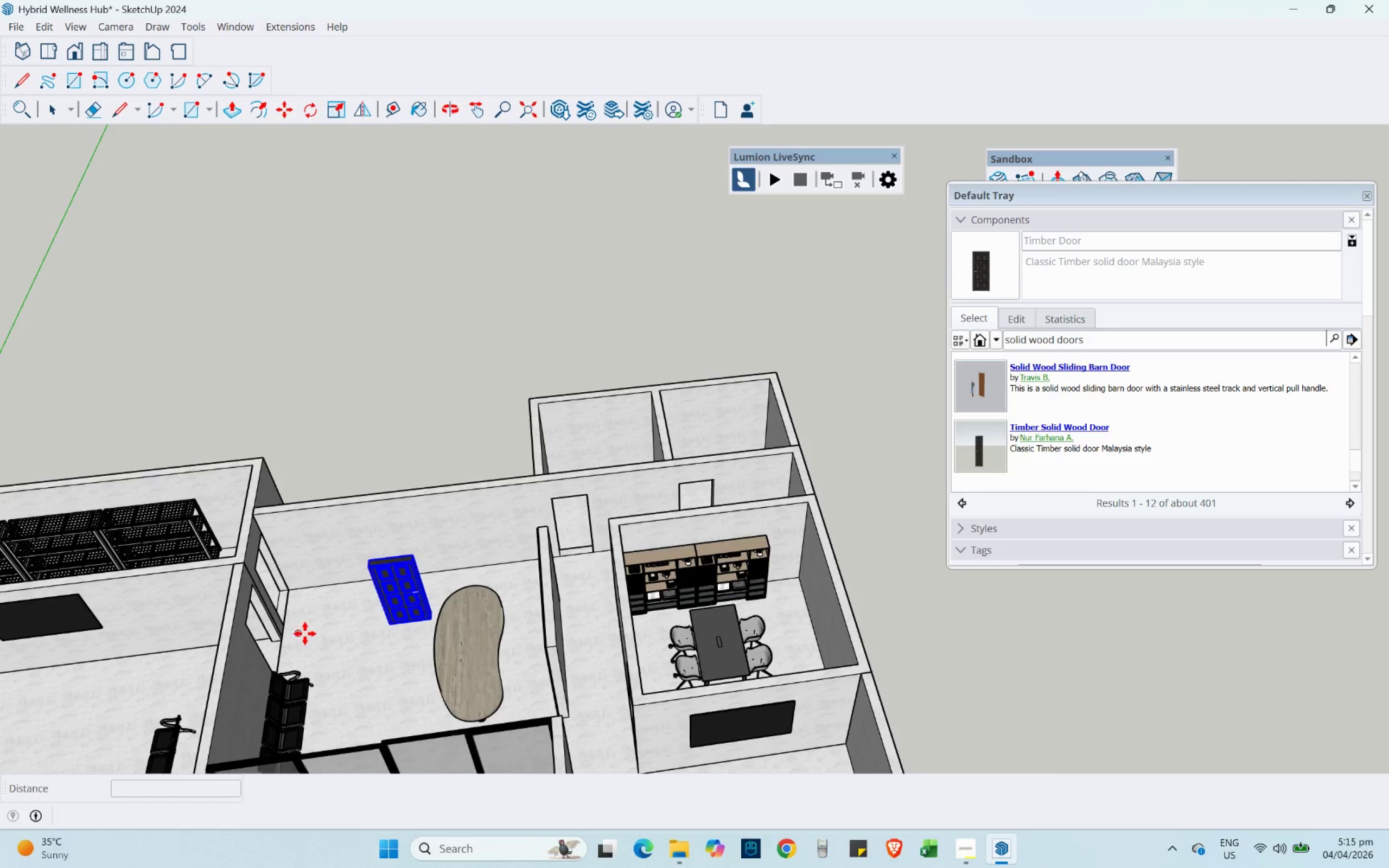 
scroll: coordinate [597, 687], scroll_direction: up, amount: 31.0
 